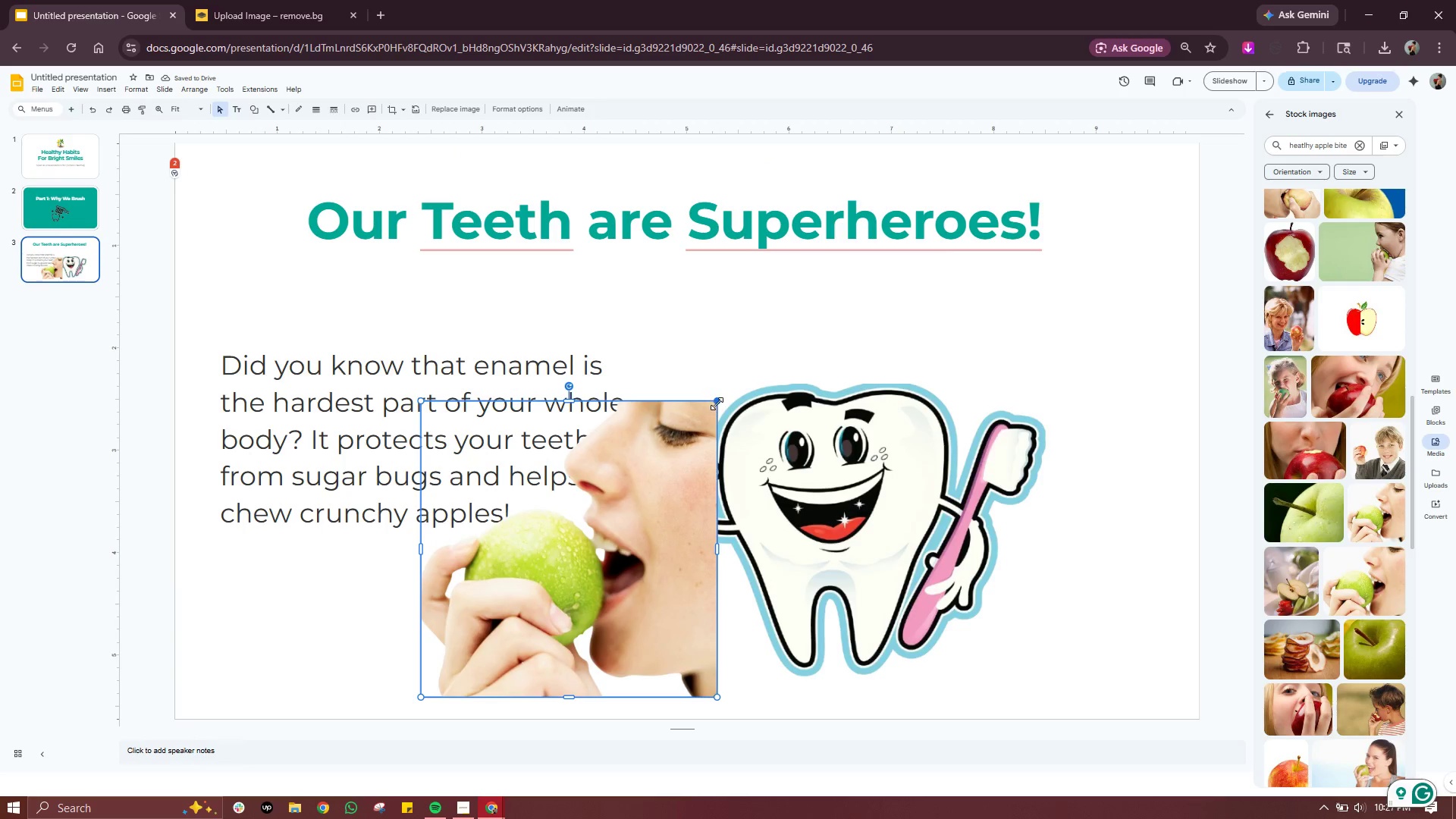 
left_click_drag(start_coordinate=[717, 403], to_coordinate=[648, 477])
 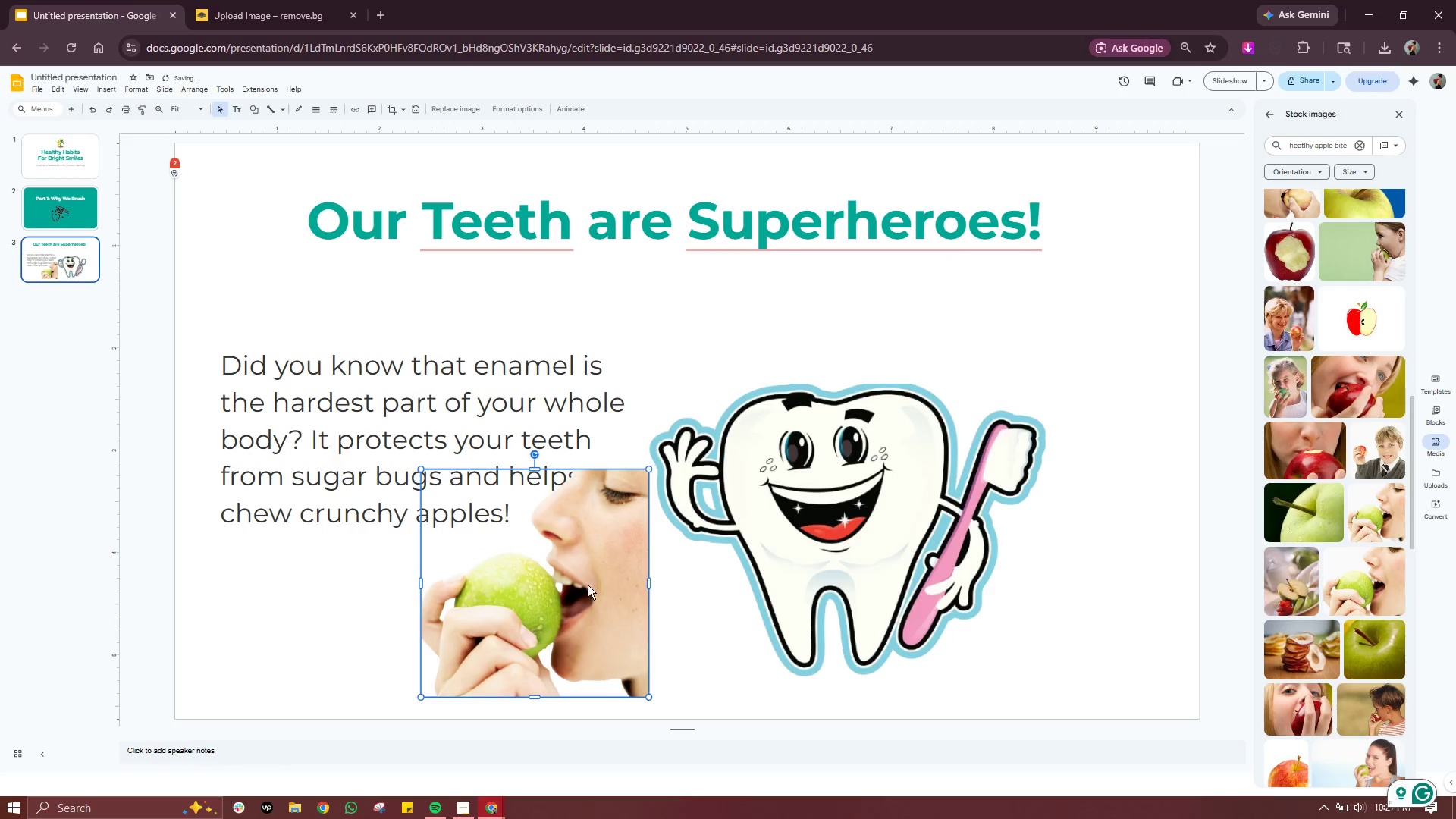 
left_click_drag(start_coordinate=[579, 594], to_coordinate=[1133, 582])
 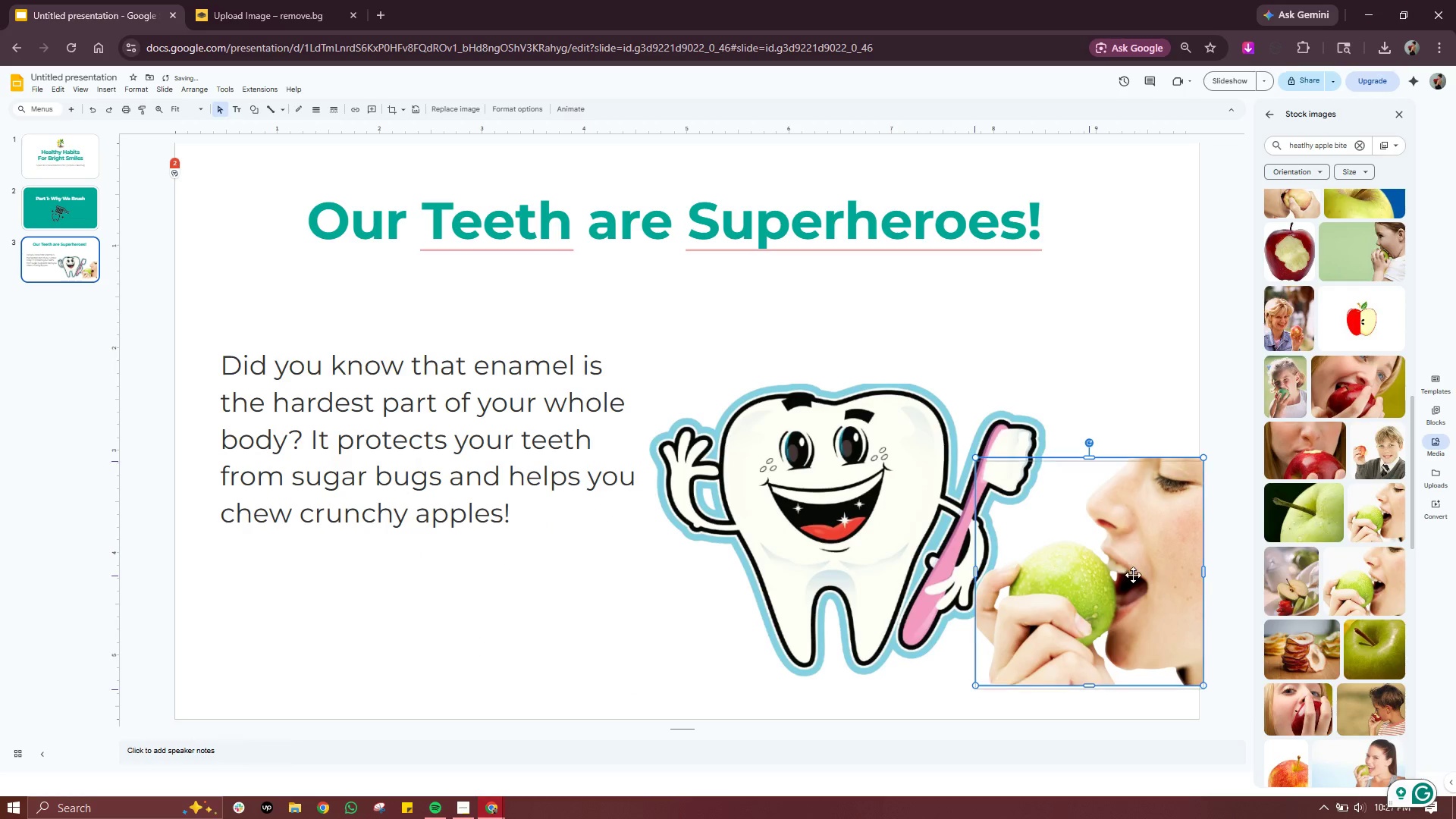 
left_click_drag(start_coordinate=[1133, 565], to_coordinate=[1127, 597])
 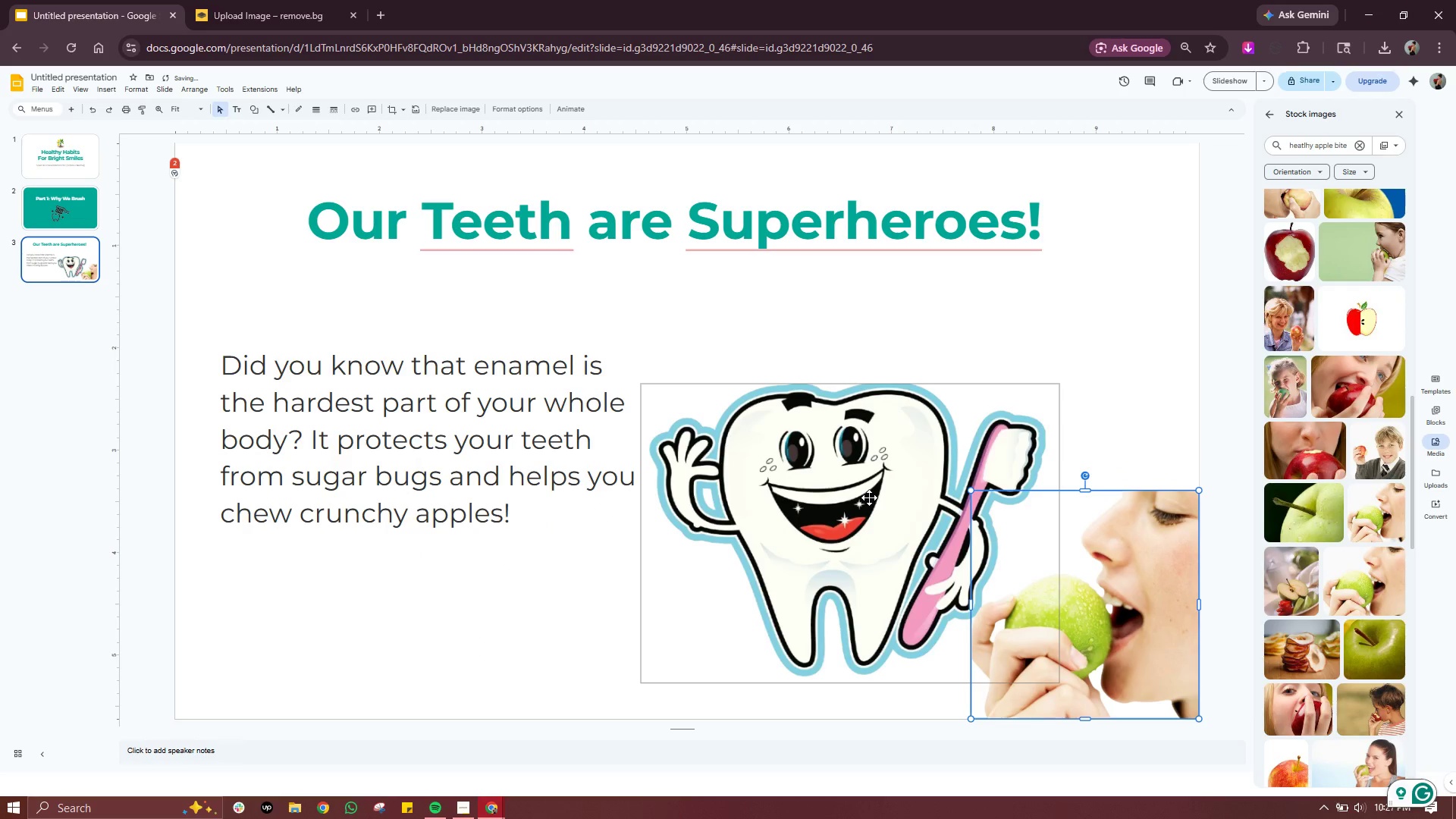 
left_click([1161, 443])
 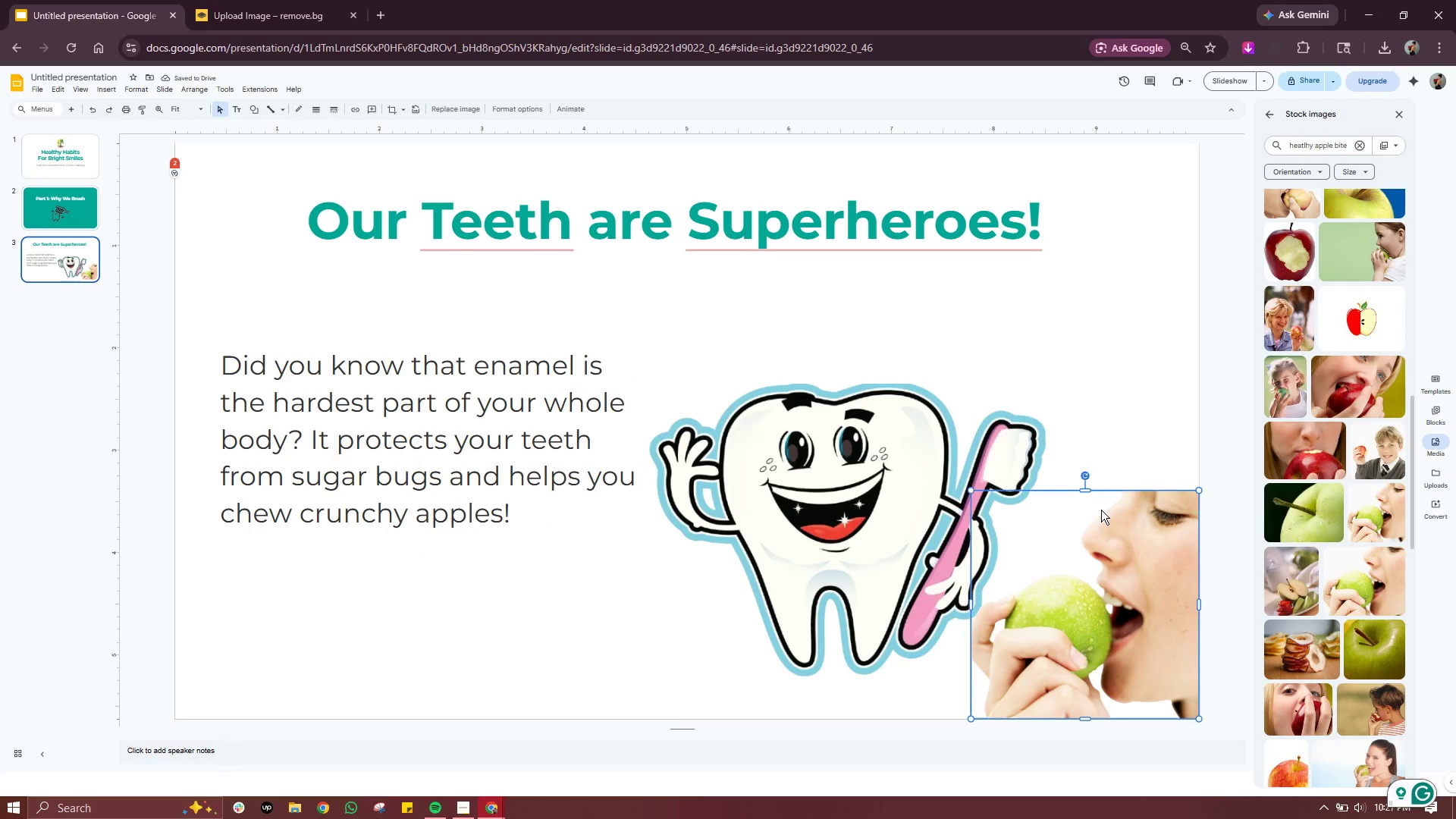 
double_click([1101, 510])
 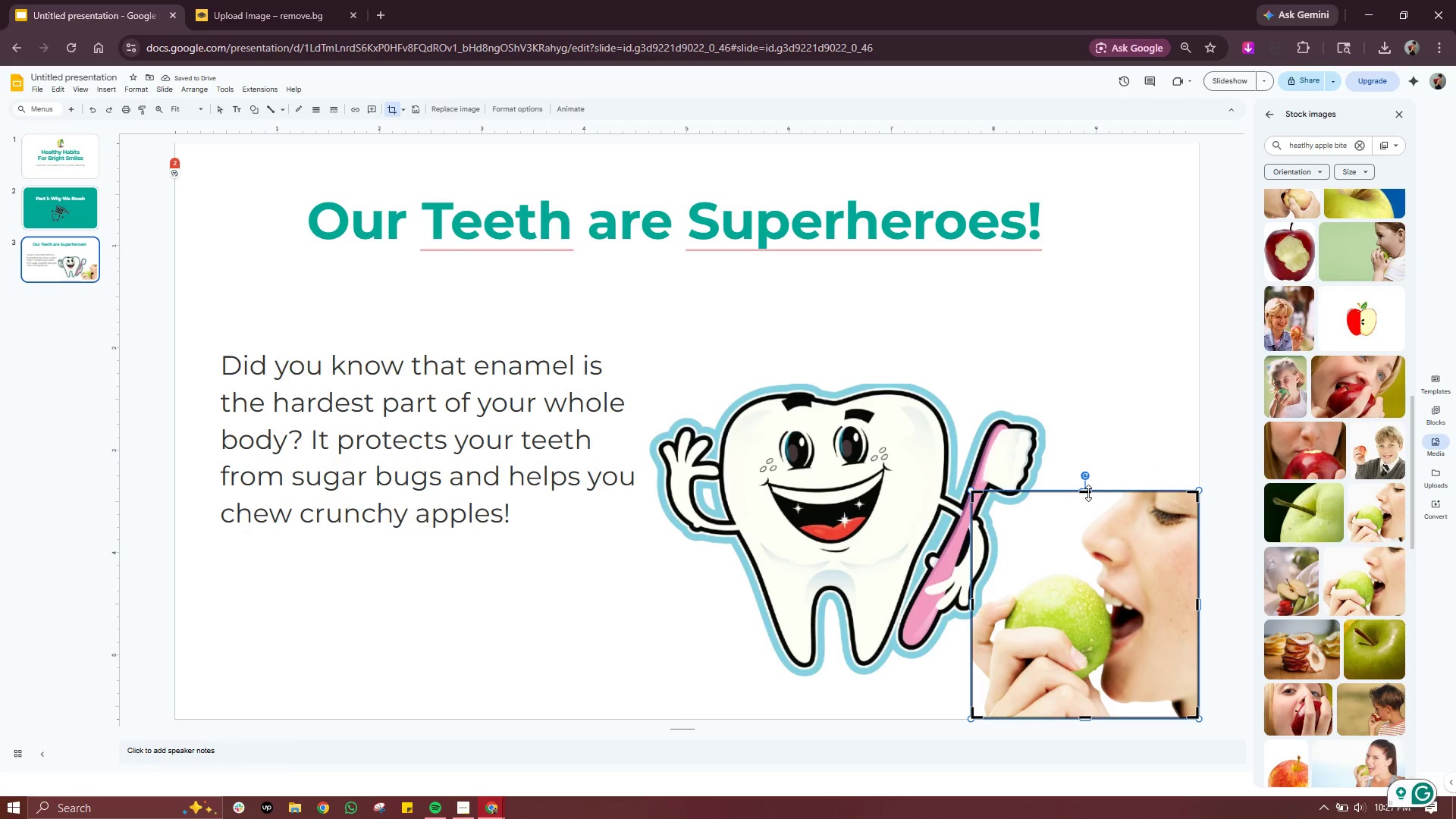 
left_click_drag(start_coordinate=[1085, 491], to_coordinate=[1088, 433])
 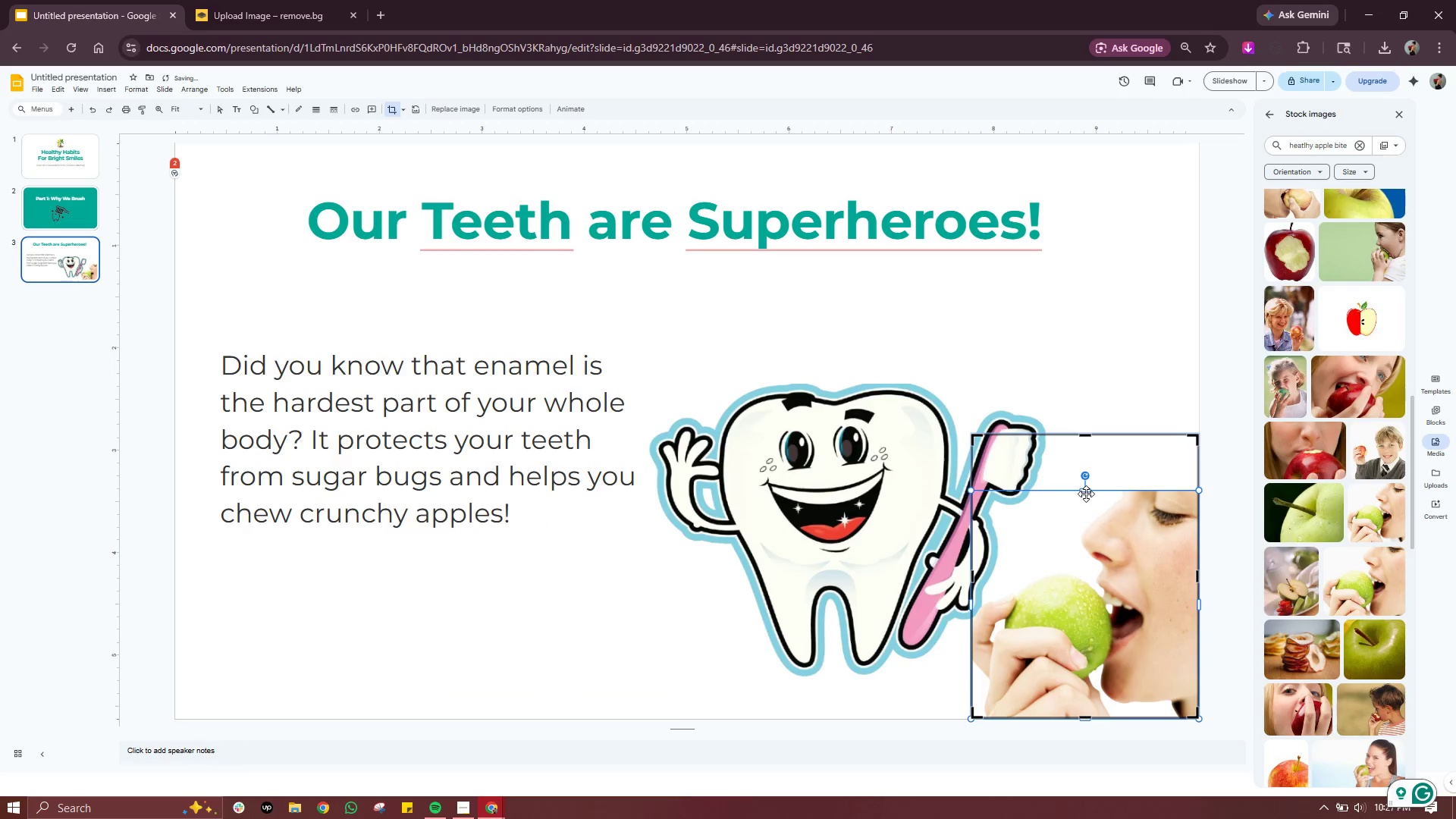 
left_click_drag(start_coordinate=[1086, 492], to_coordinate=[1087, 457])
 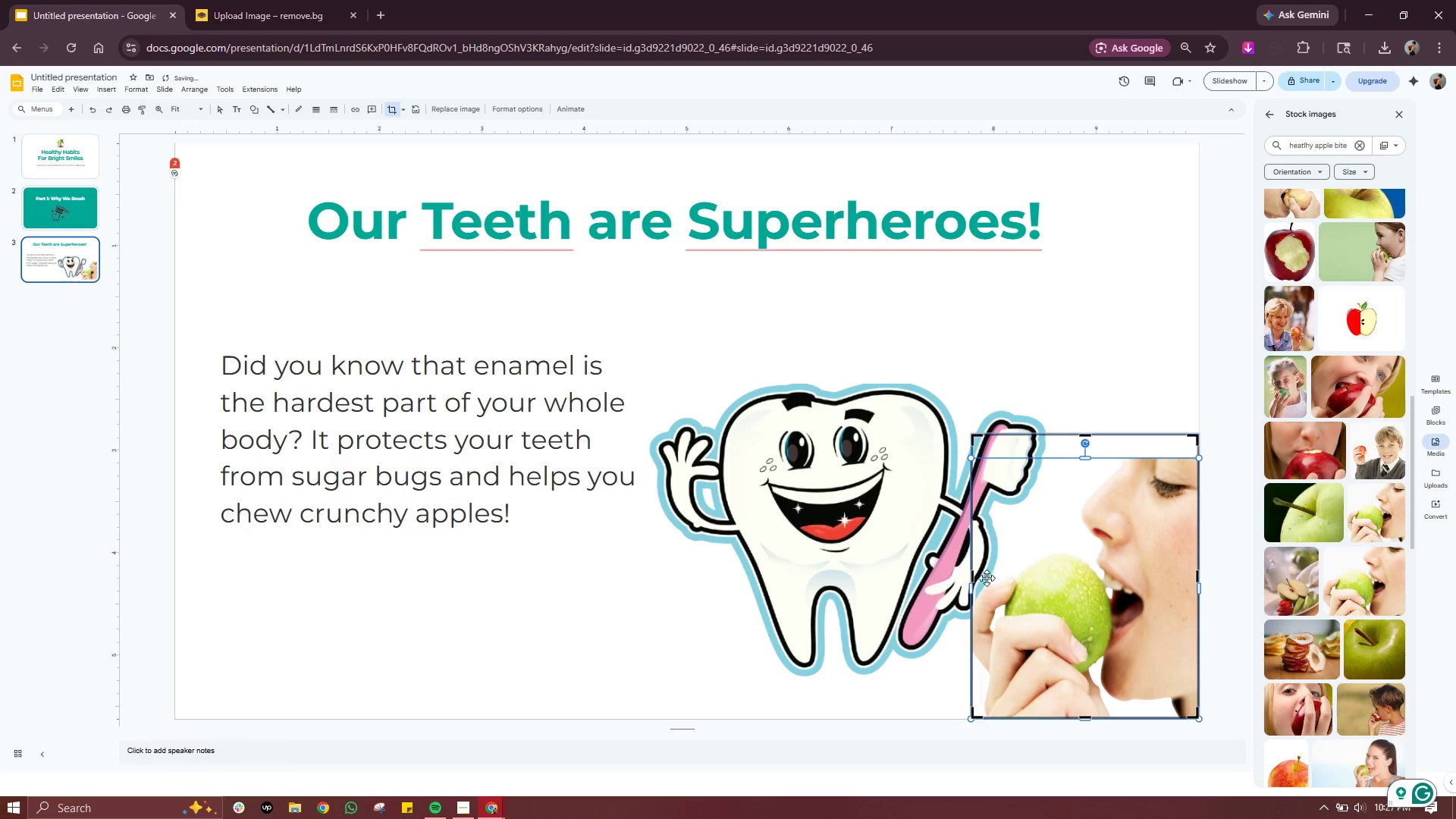 
left_click_drag(start_coordinate=[971, 586], to_coordinate=[943, 583])
 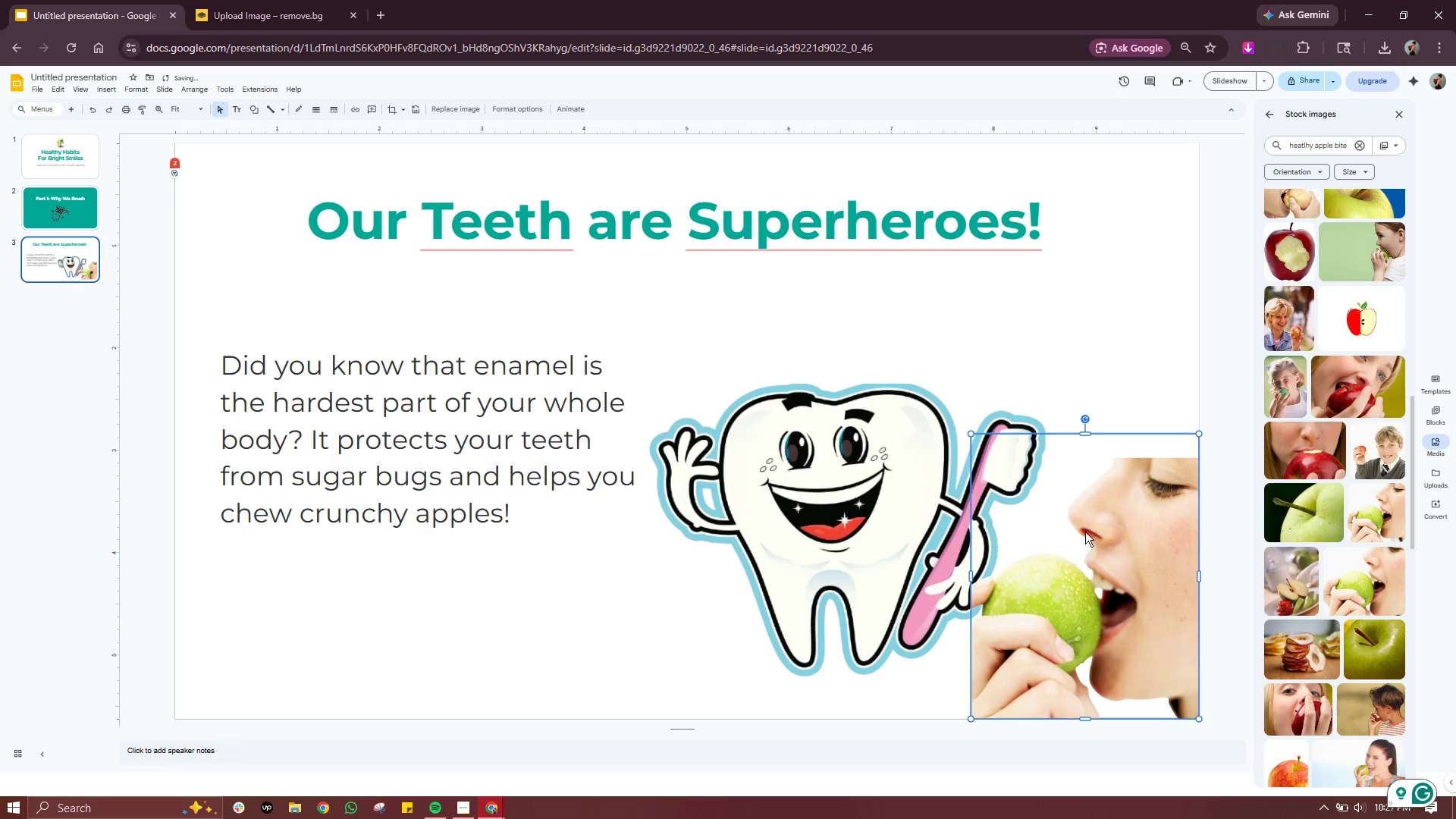 
left_click([1087, 544])
 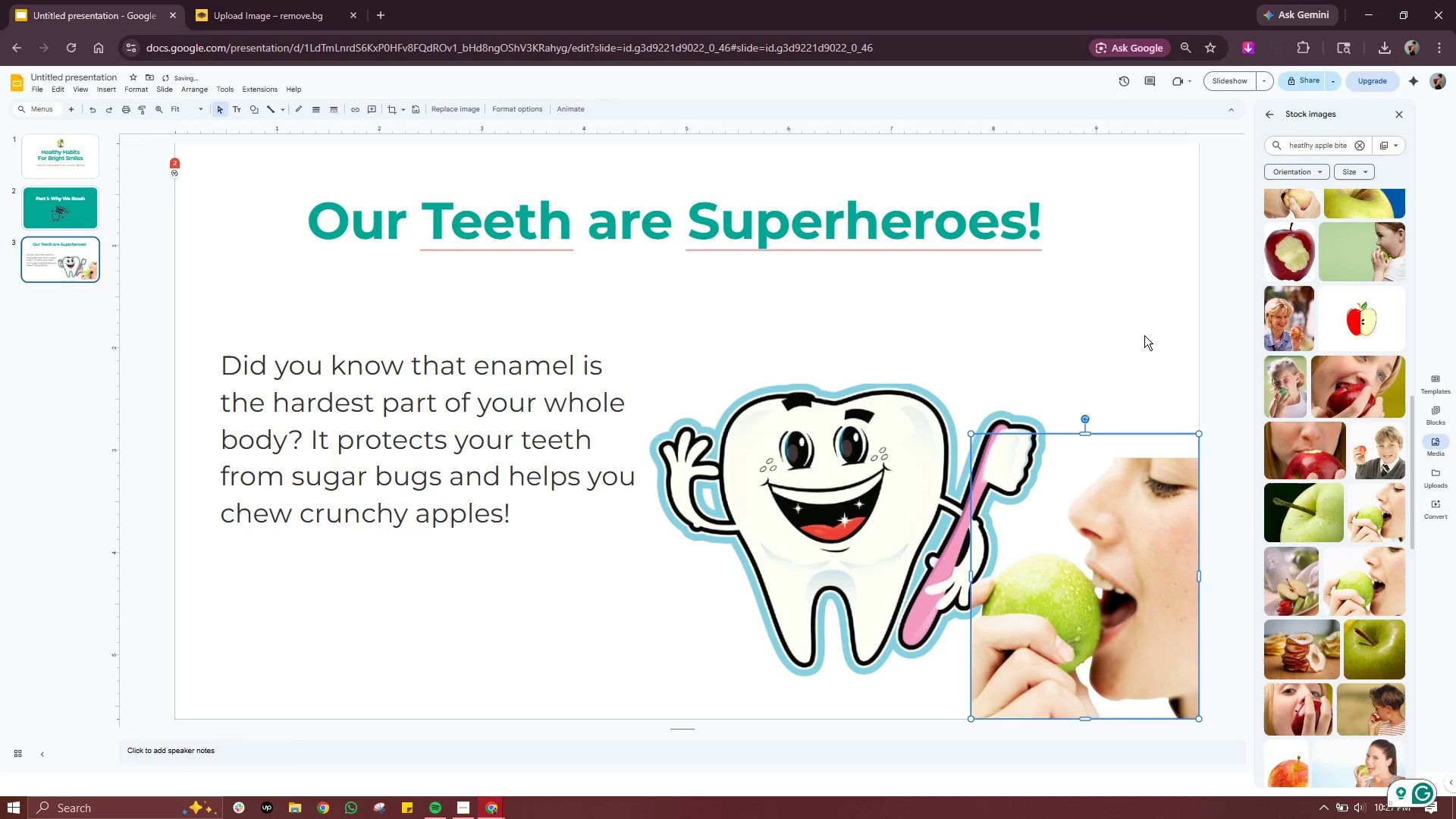 
left_click([1144, 335])
 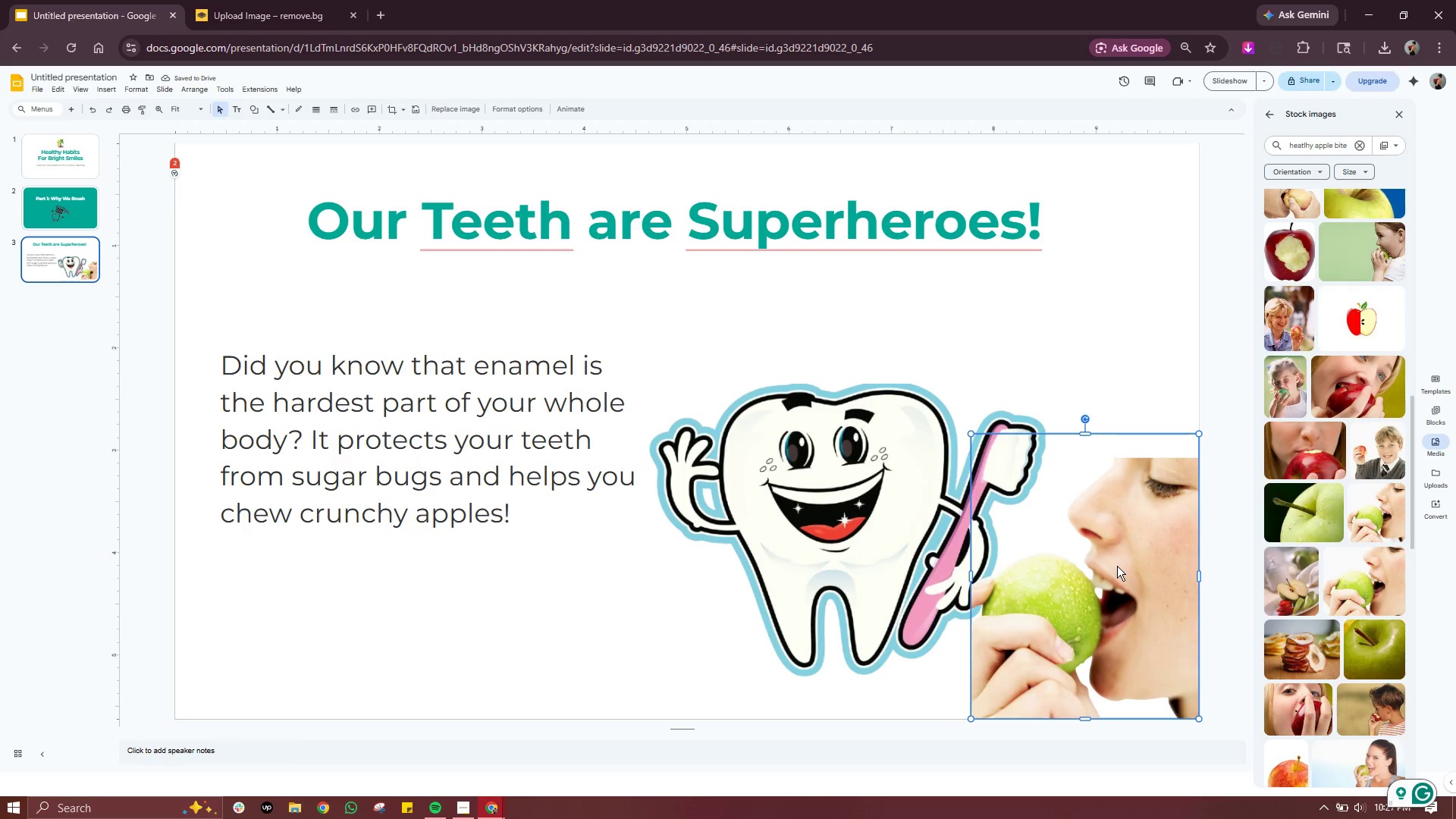 
key(Delete)
 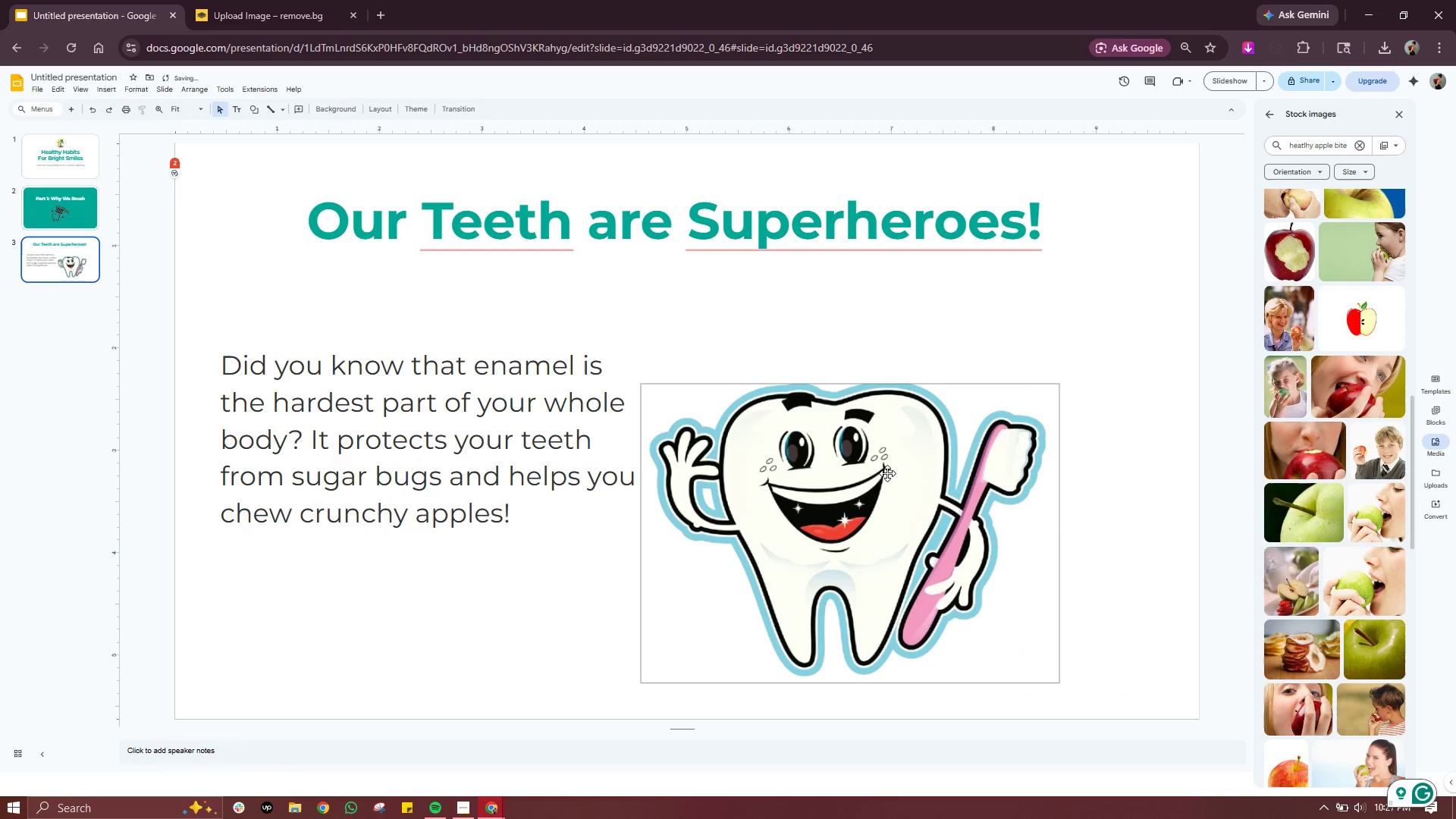 
left_click([887, 473])
 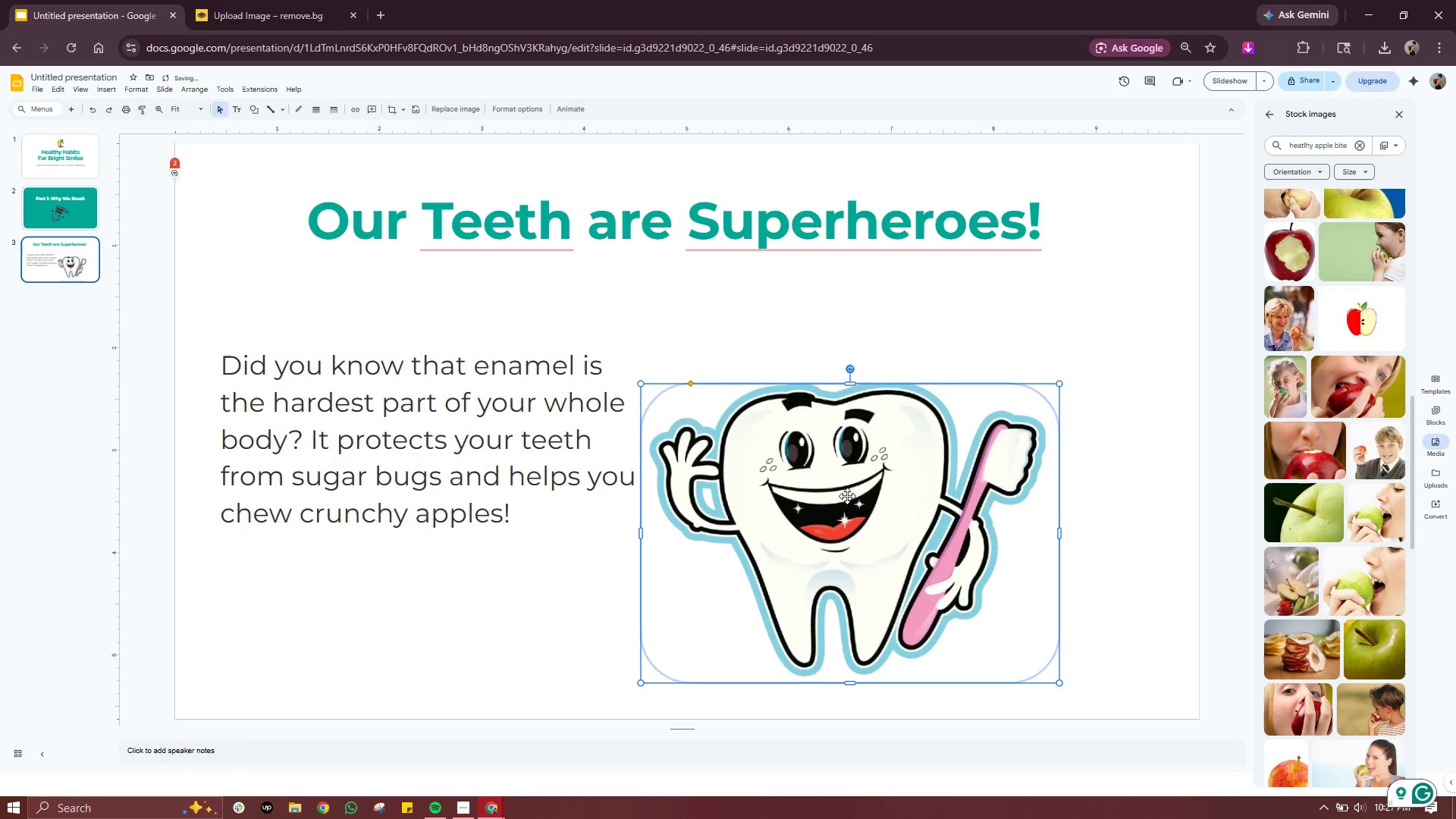 
left_click_drag(start_coordinate=[847, 496], to_coordinate=[933, 446])
 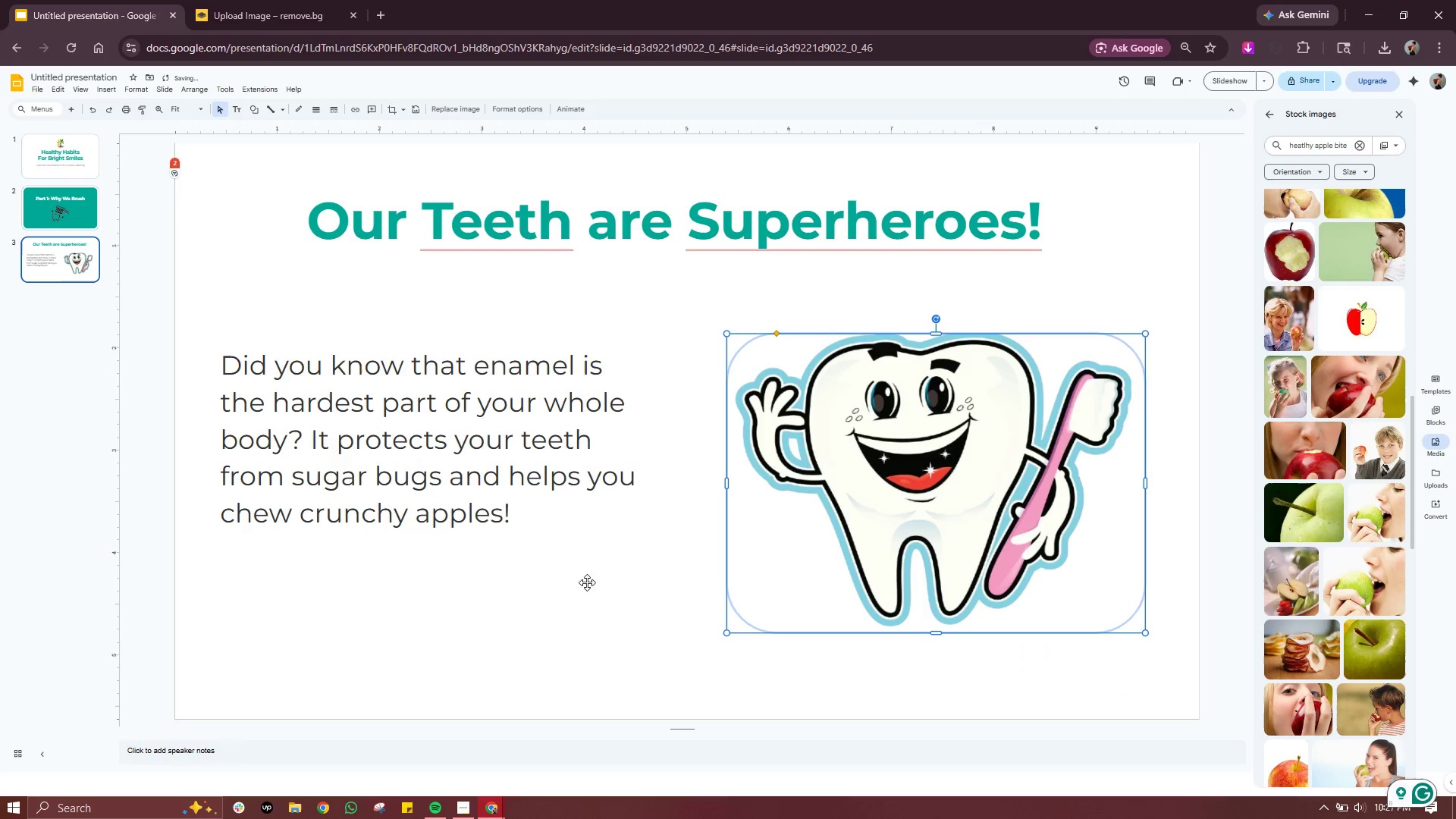 
left_click([531, 604])
 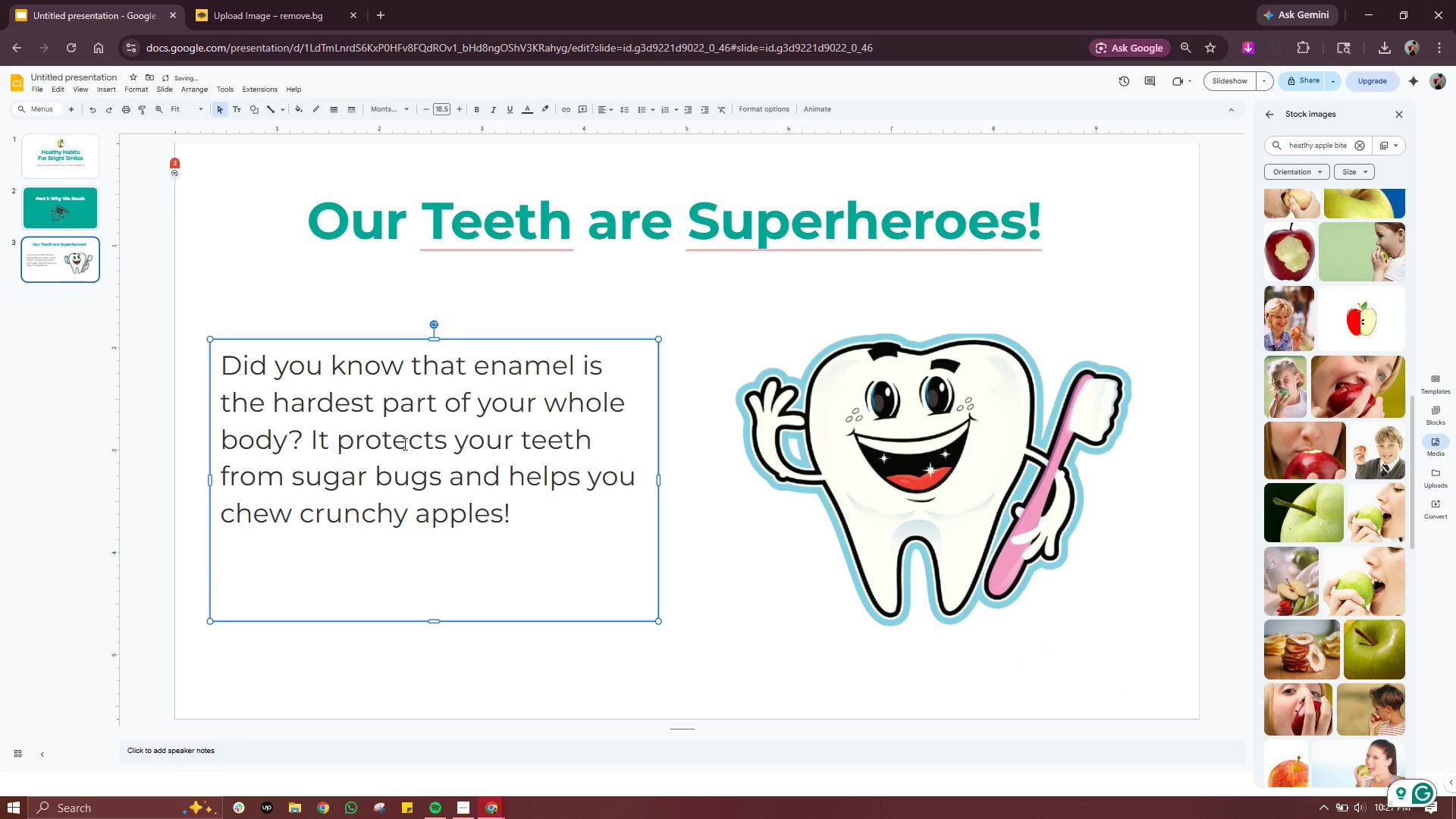 
left_click([403, 443])
 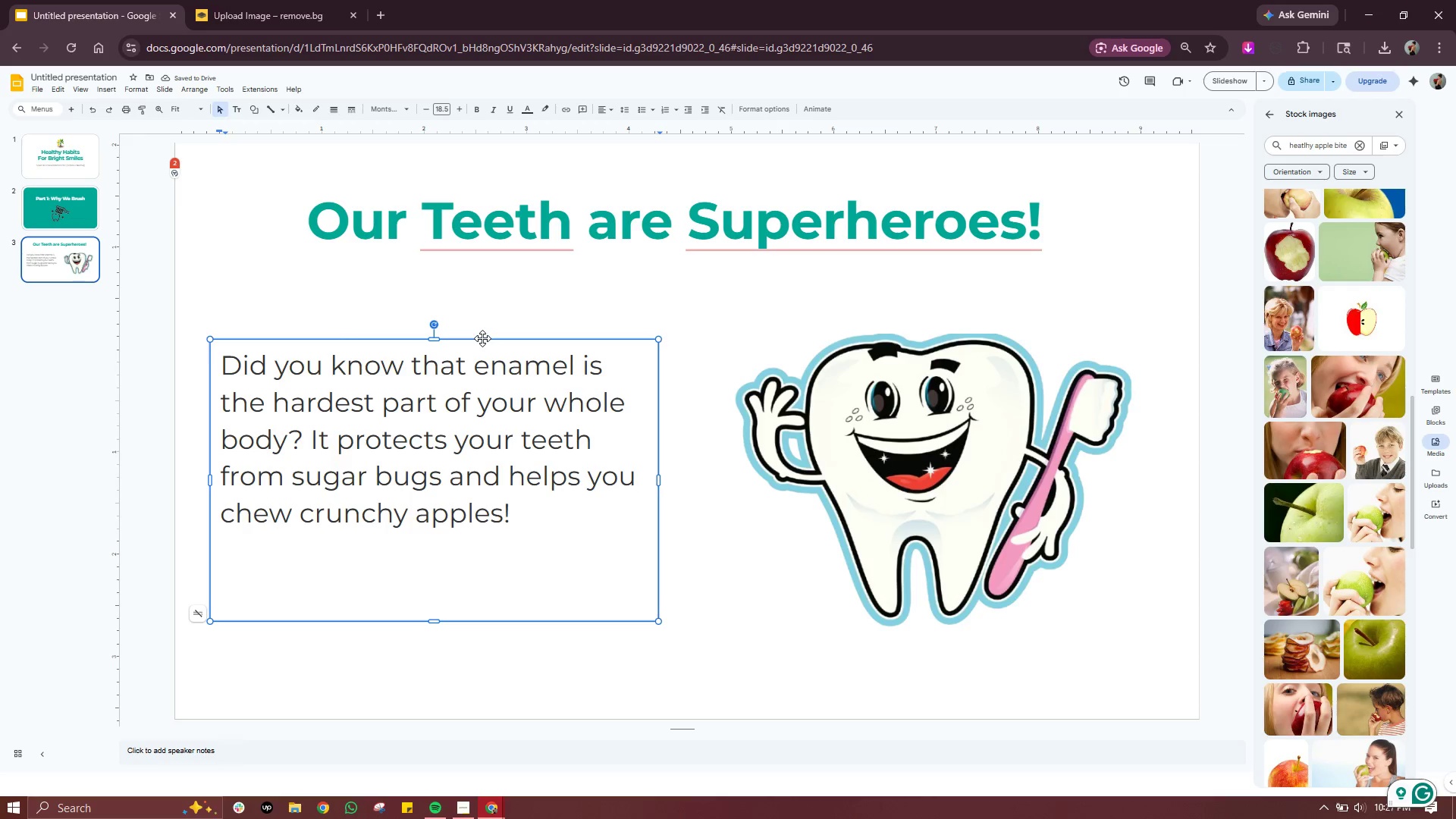 
left_click_drag(start_coordinate=[482, 338], to_coordinate=[494, 337])
 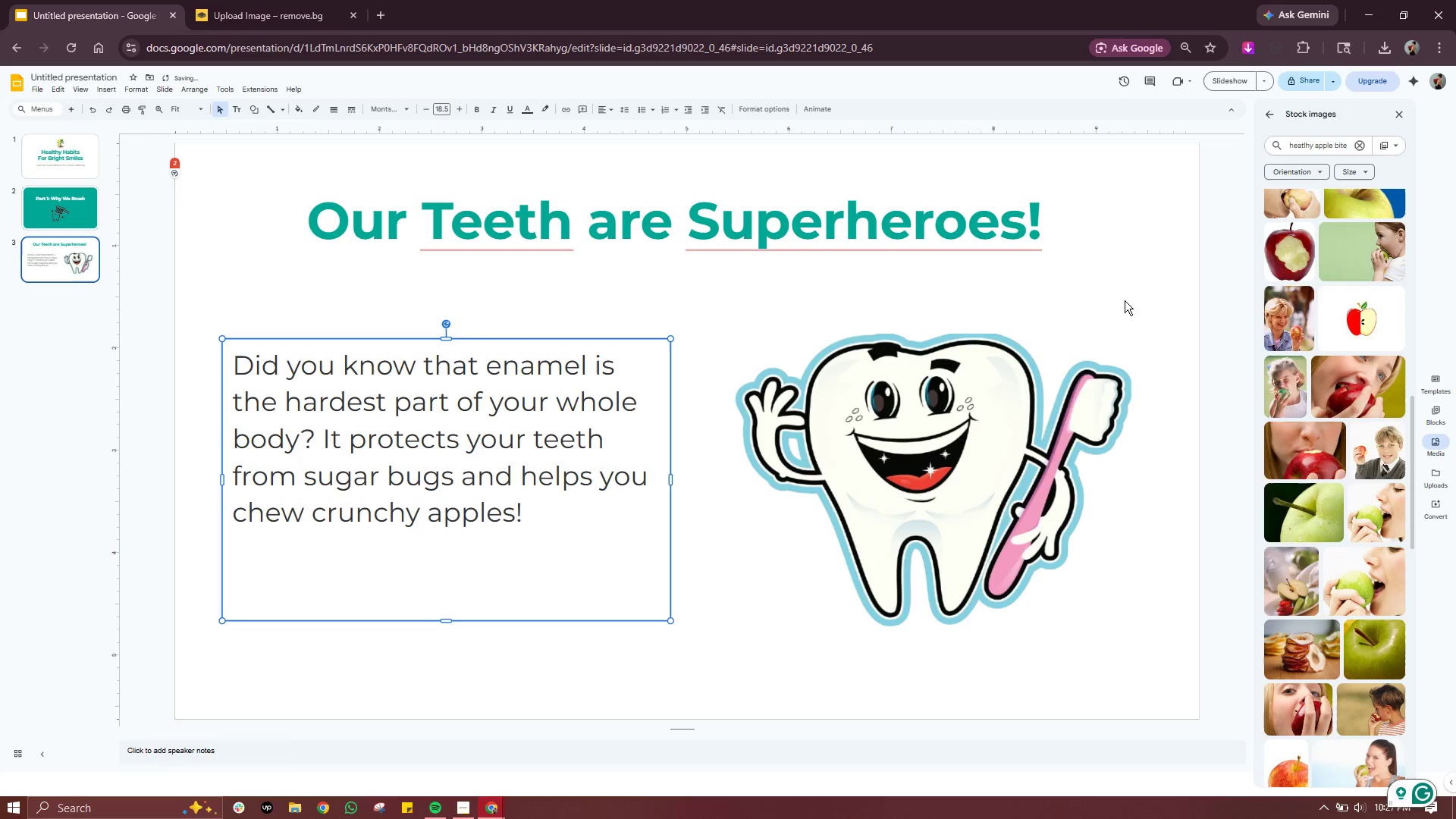 
left_click([1134, 288])
 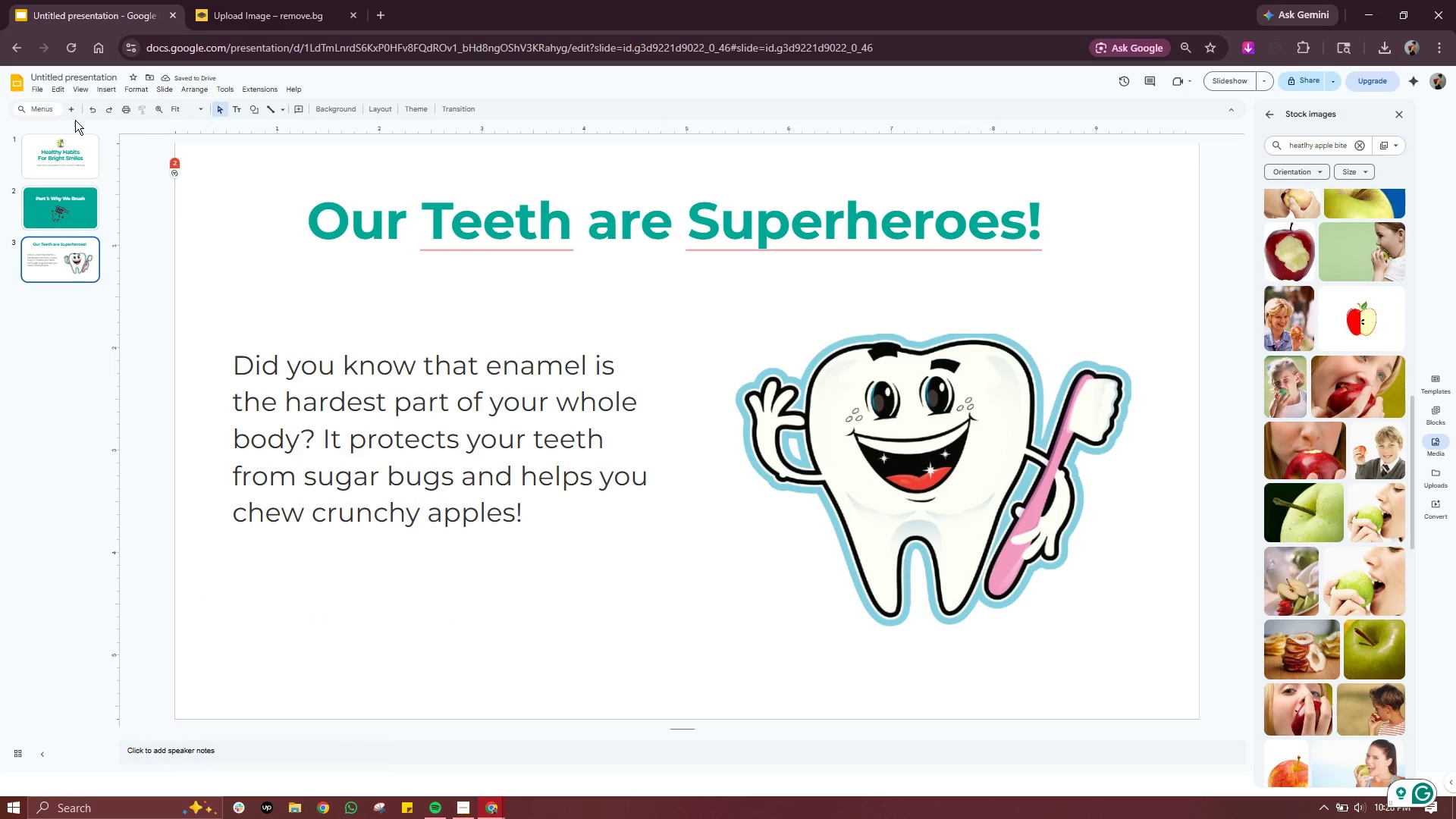 
left_click([75, 110])
 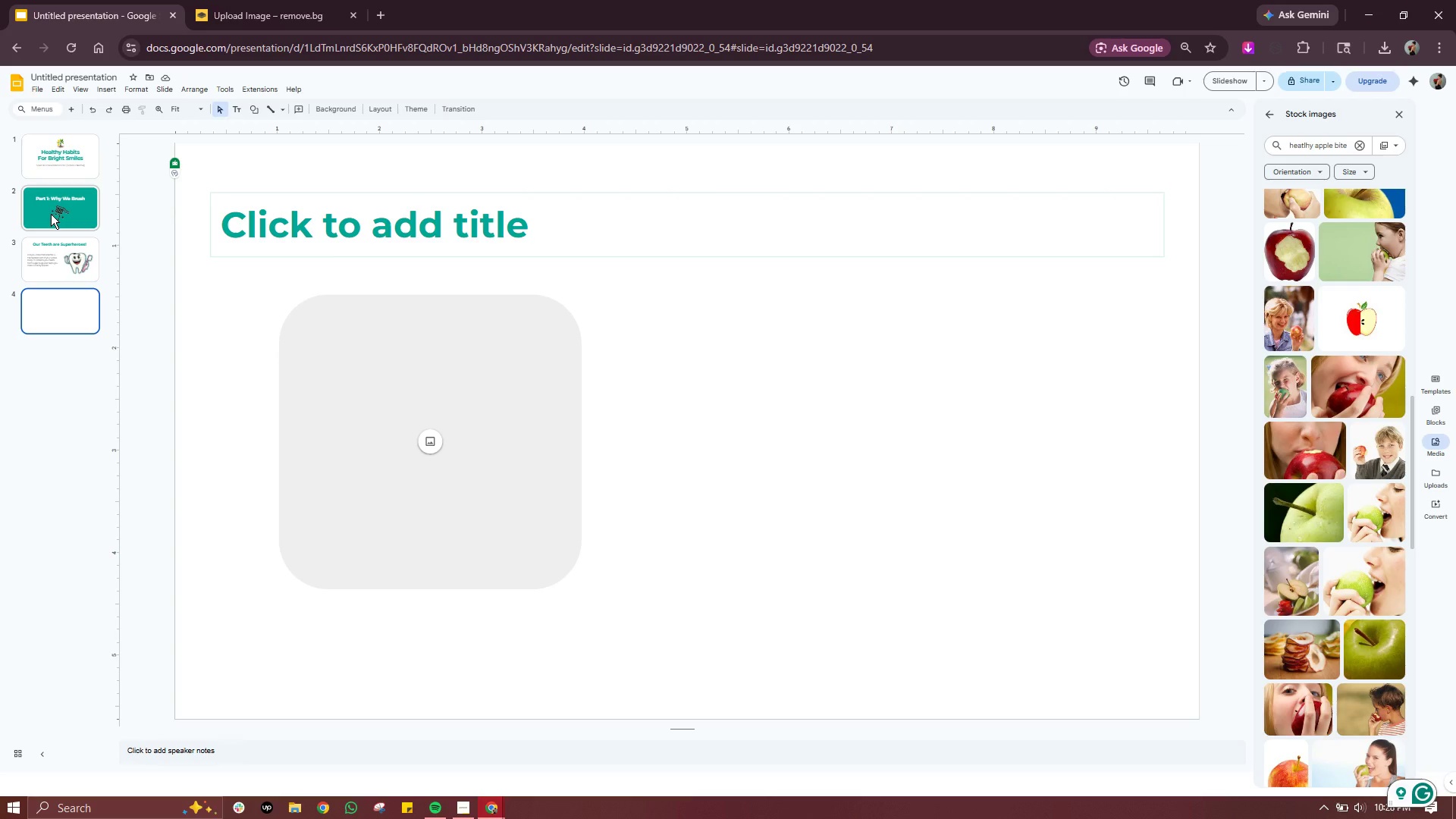 
wait(14.44)
 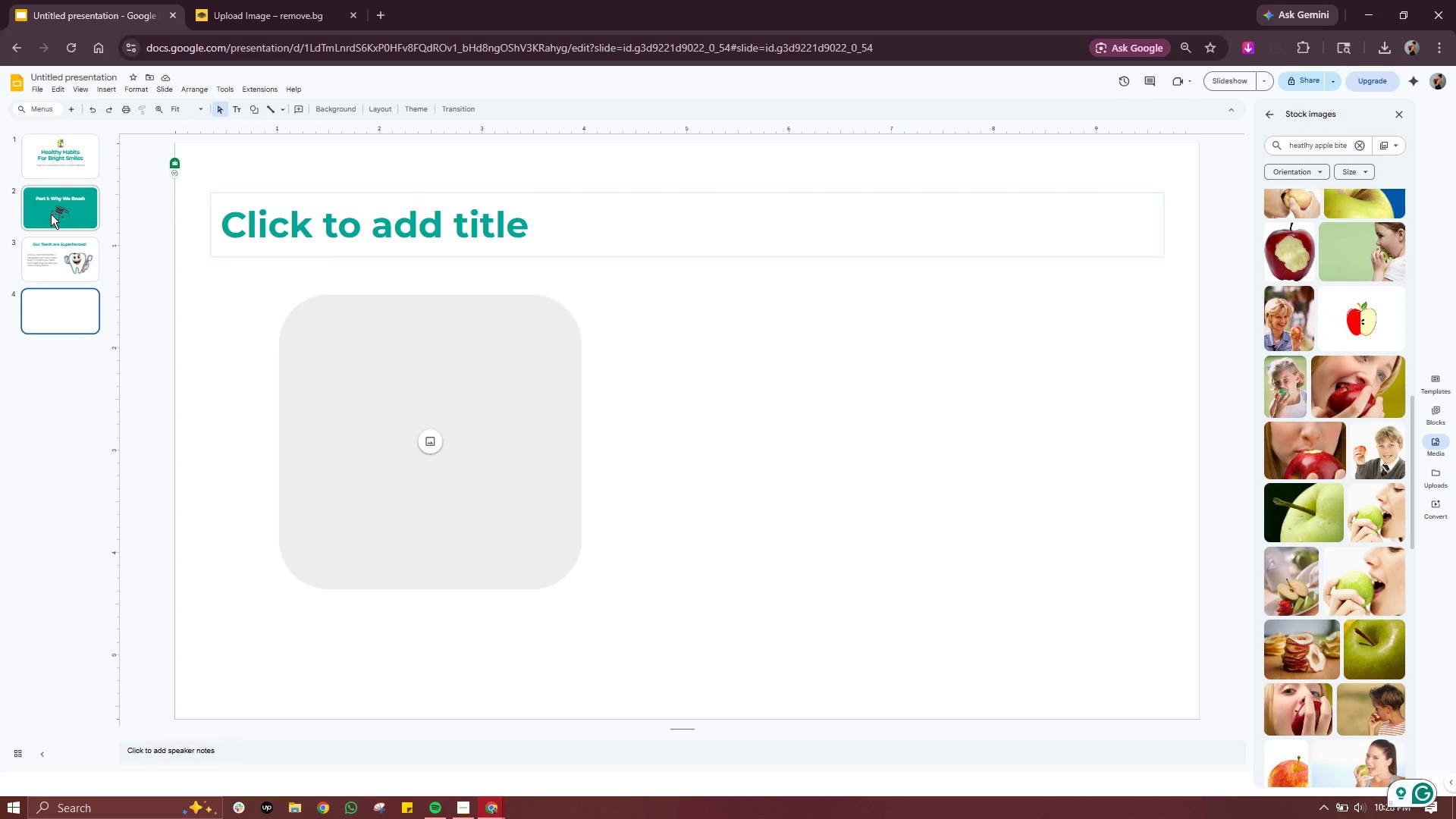 
double_click([278, 229])
 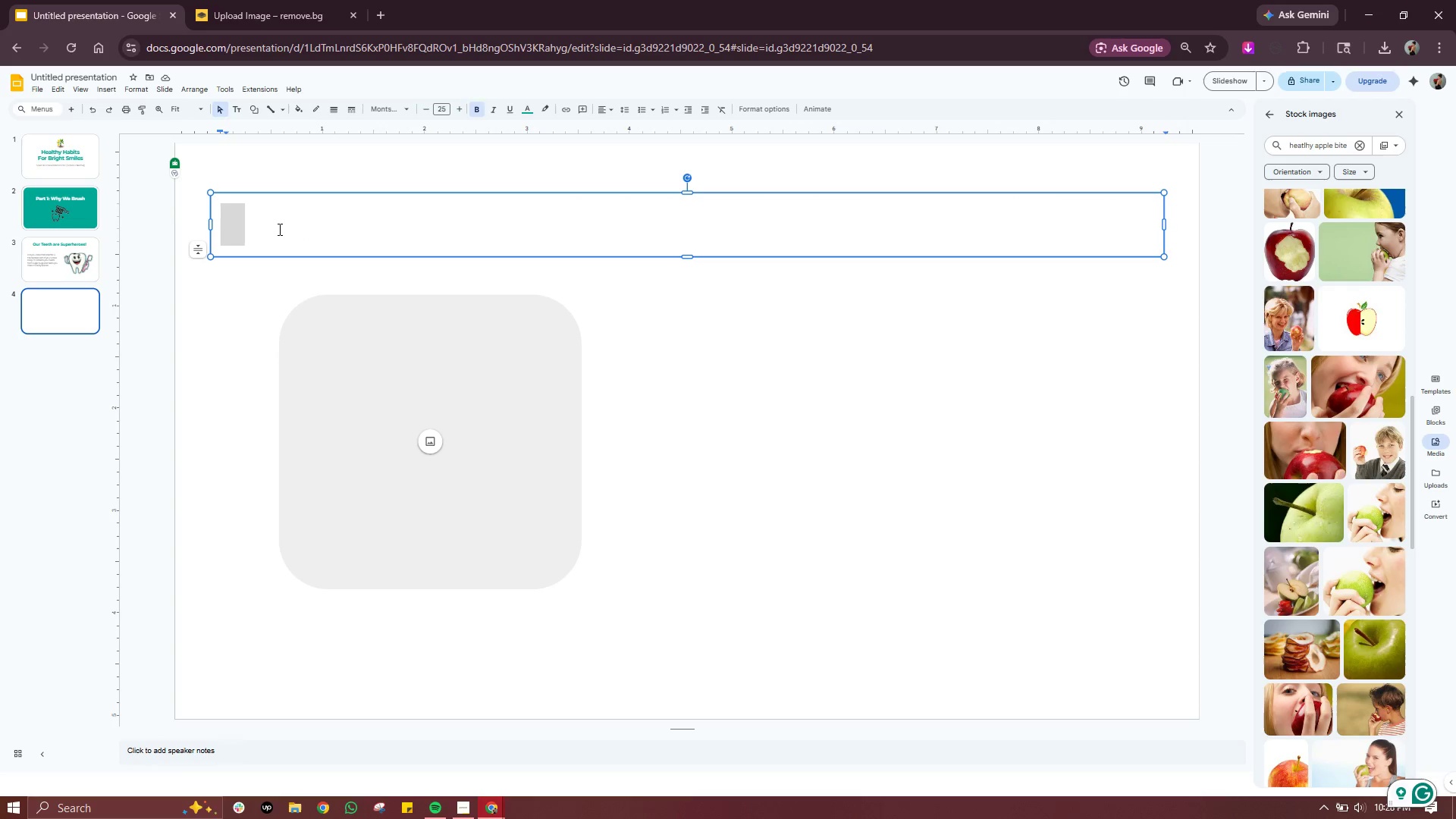 
triple_click([278, 229])
 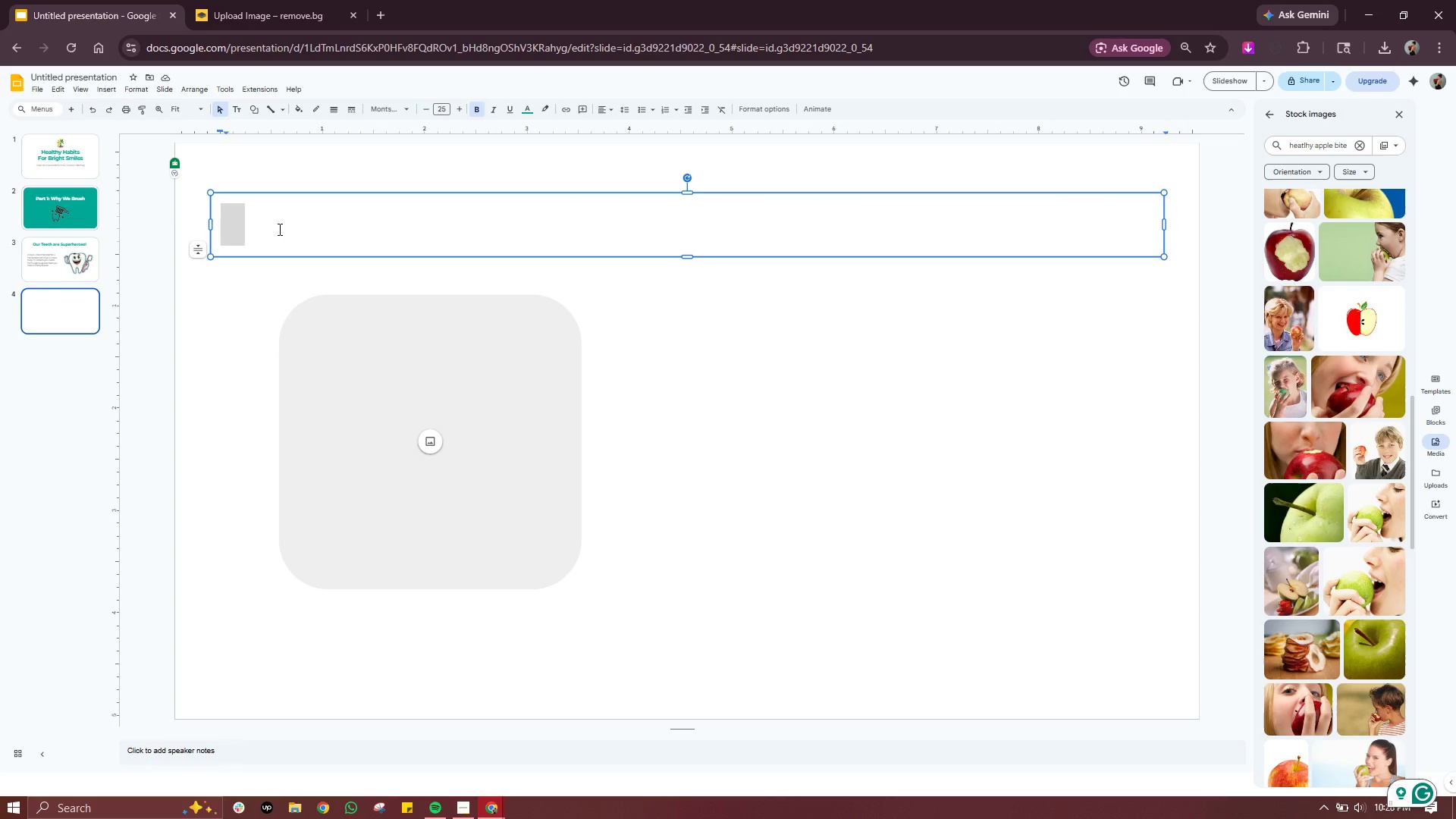 
type(When Should we)
key(Backspace)
key(Backspace)
type(We Bruch)
key(Backspace)
key(Backspace)
type(sh?)
 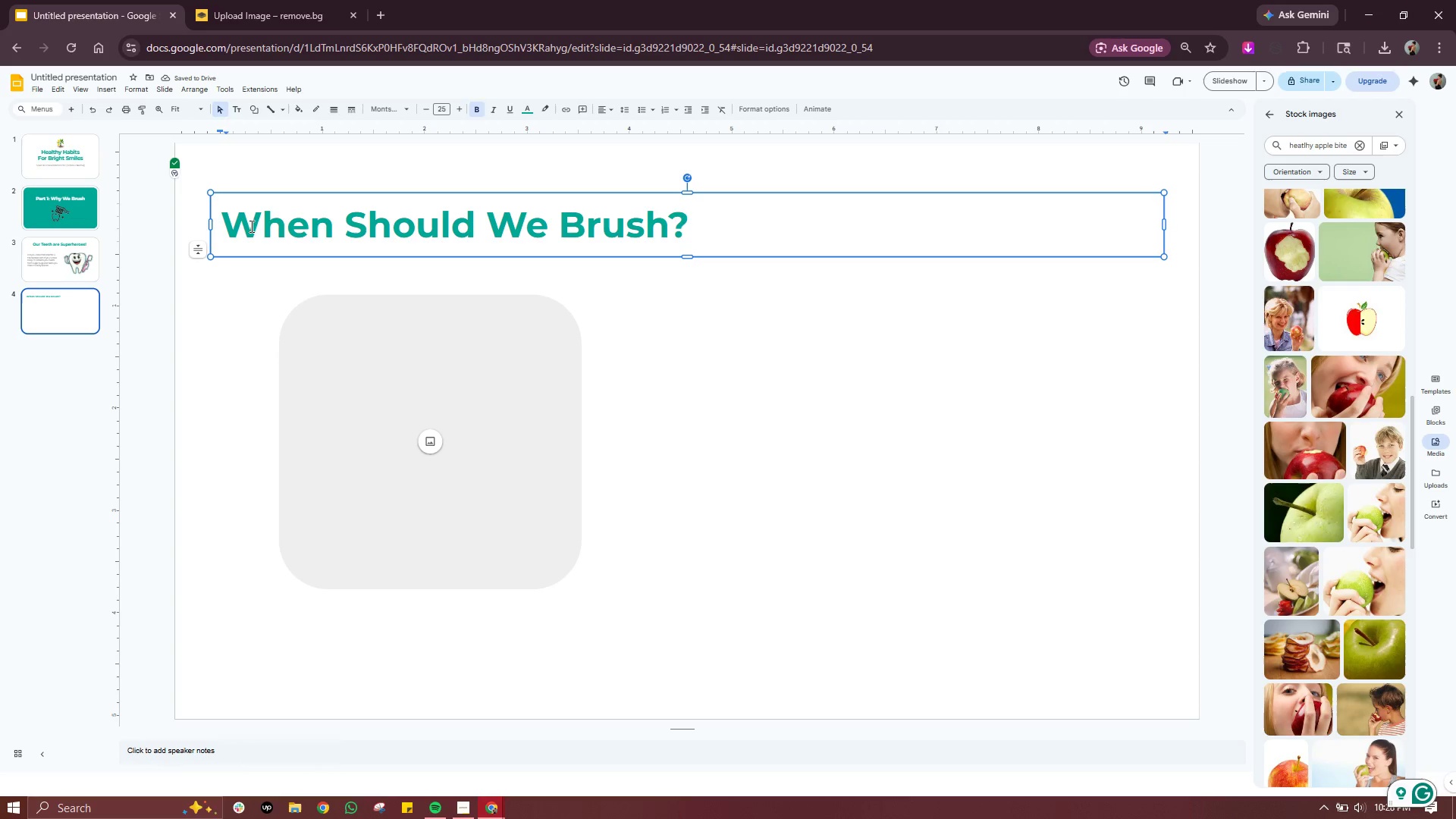 
double_click([353, 223])
 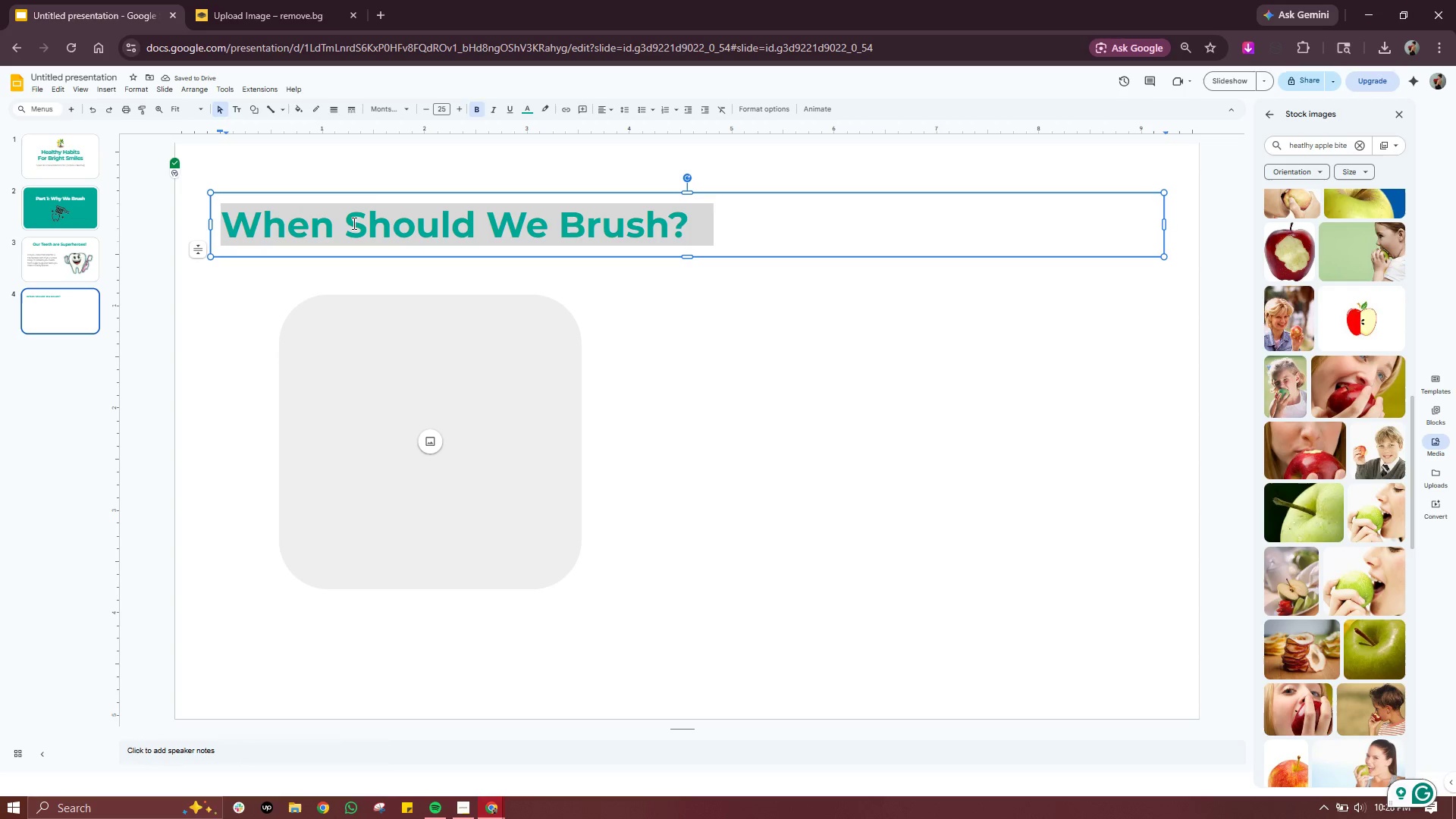 
triple_click([353, 223])
 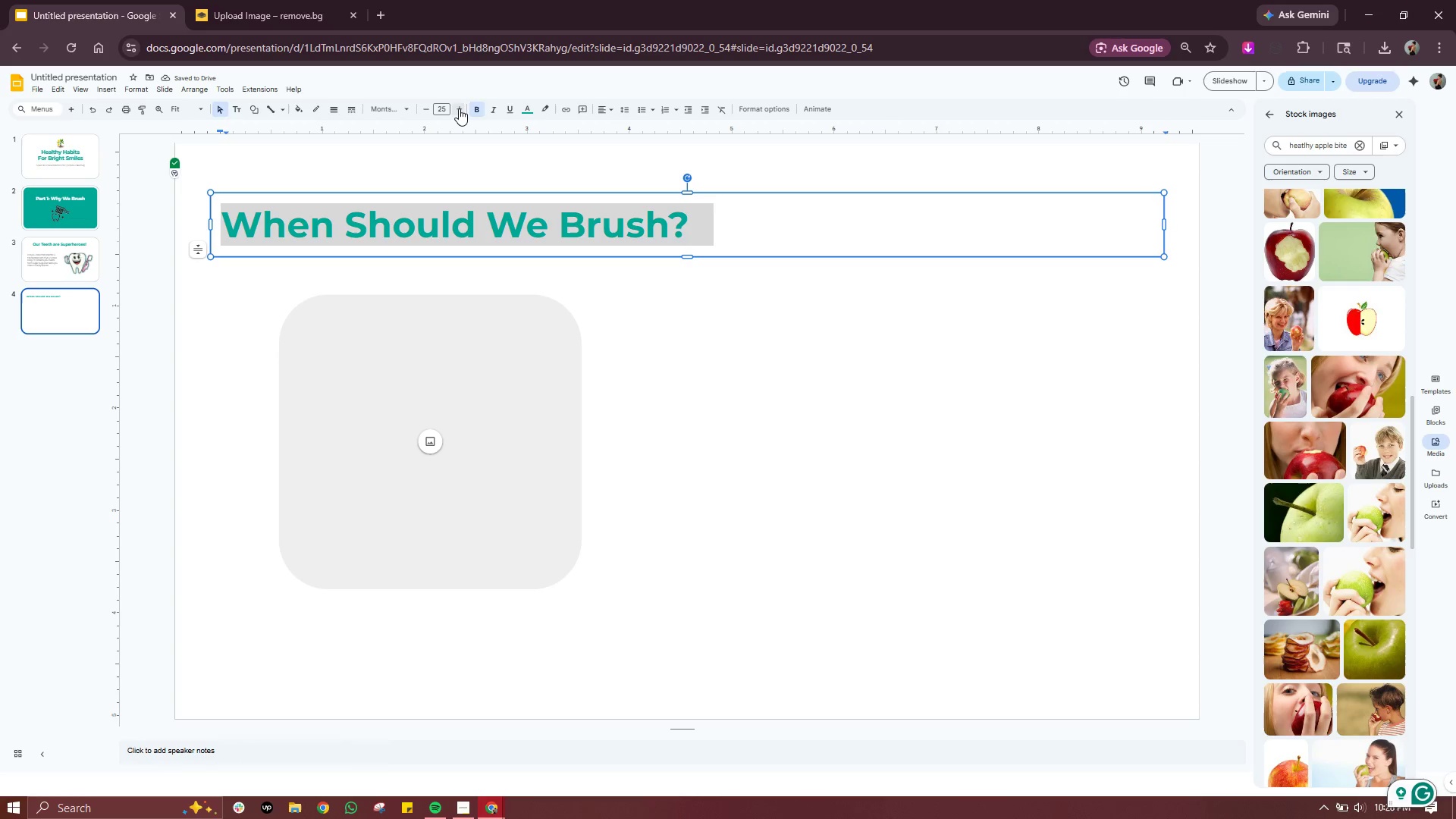 
double_click([459, 108])
 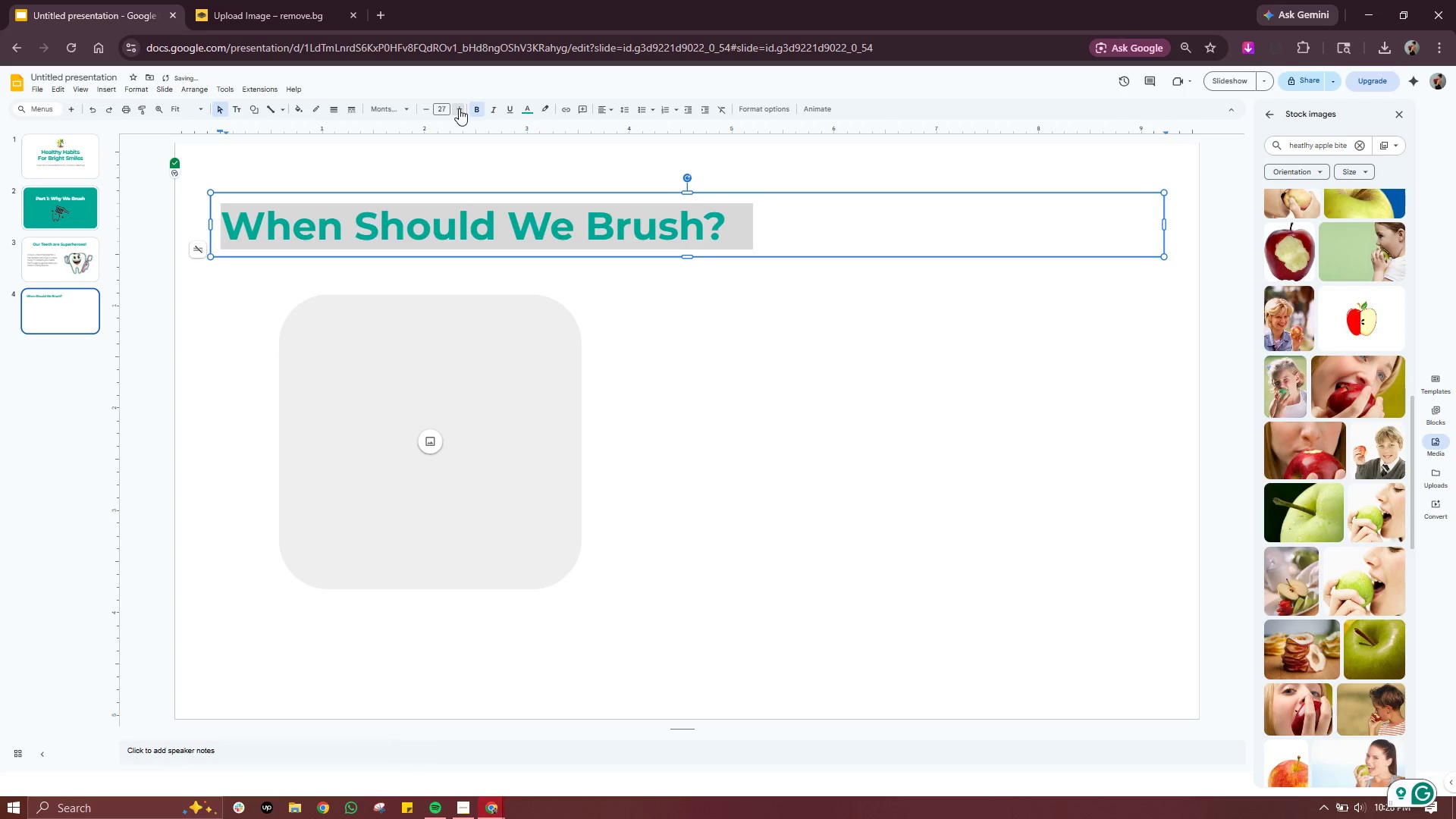 
triple_click([459, 108])
 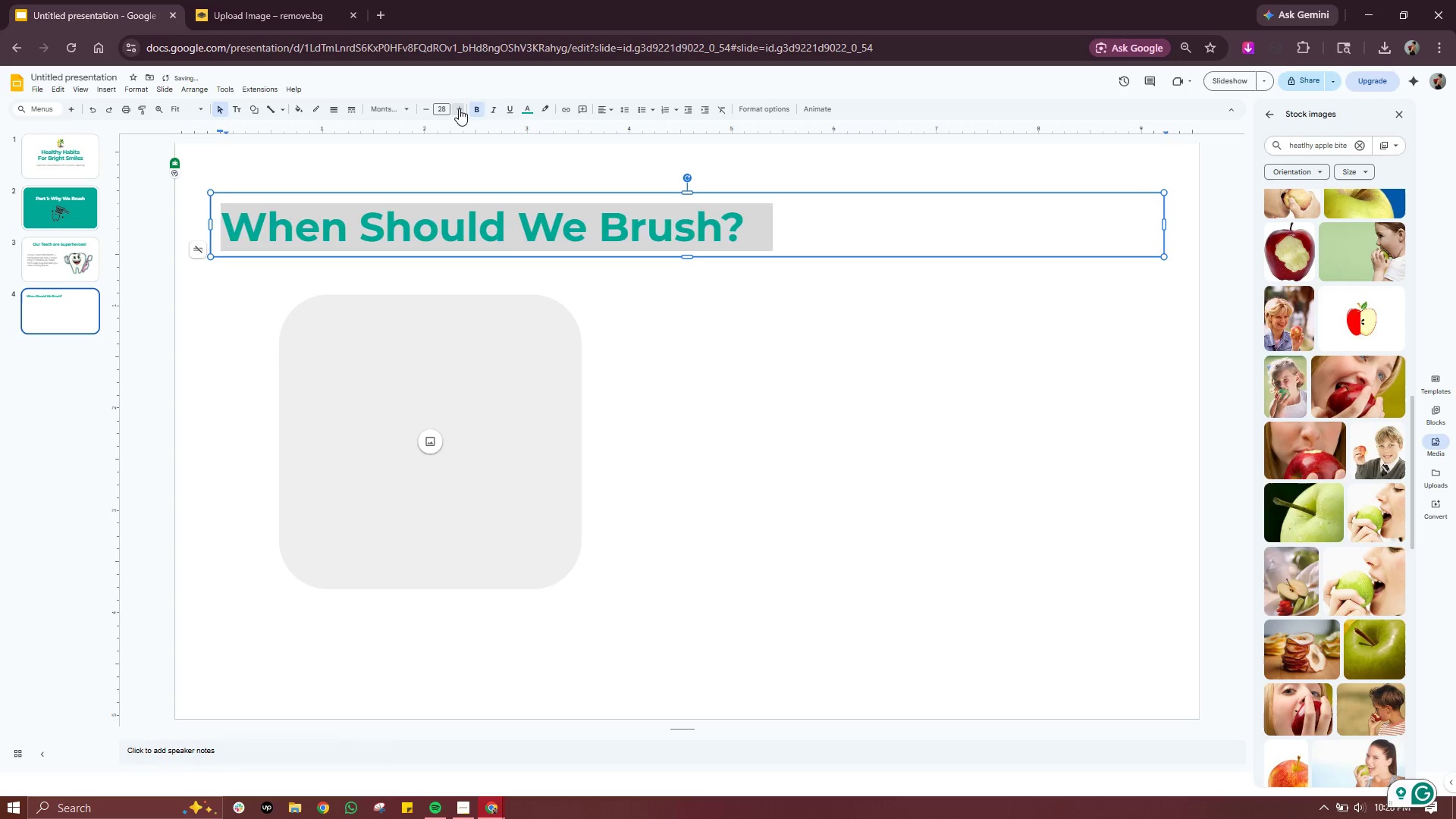 
triple_click([459, 108])
 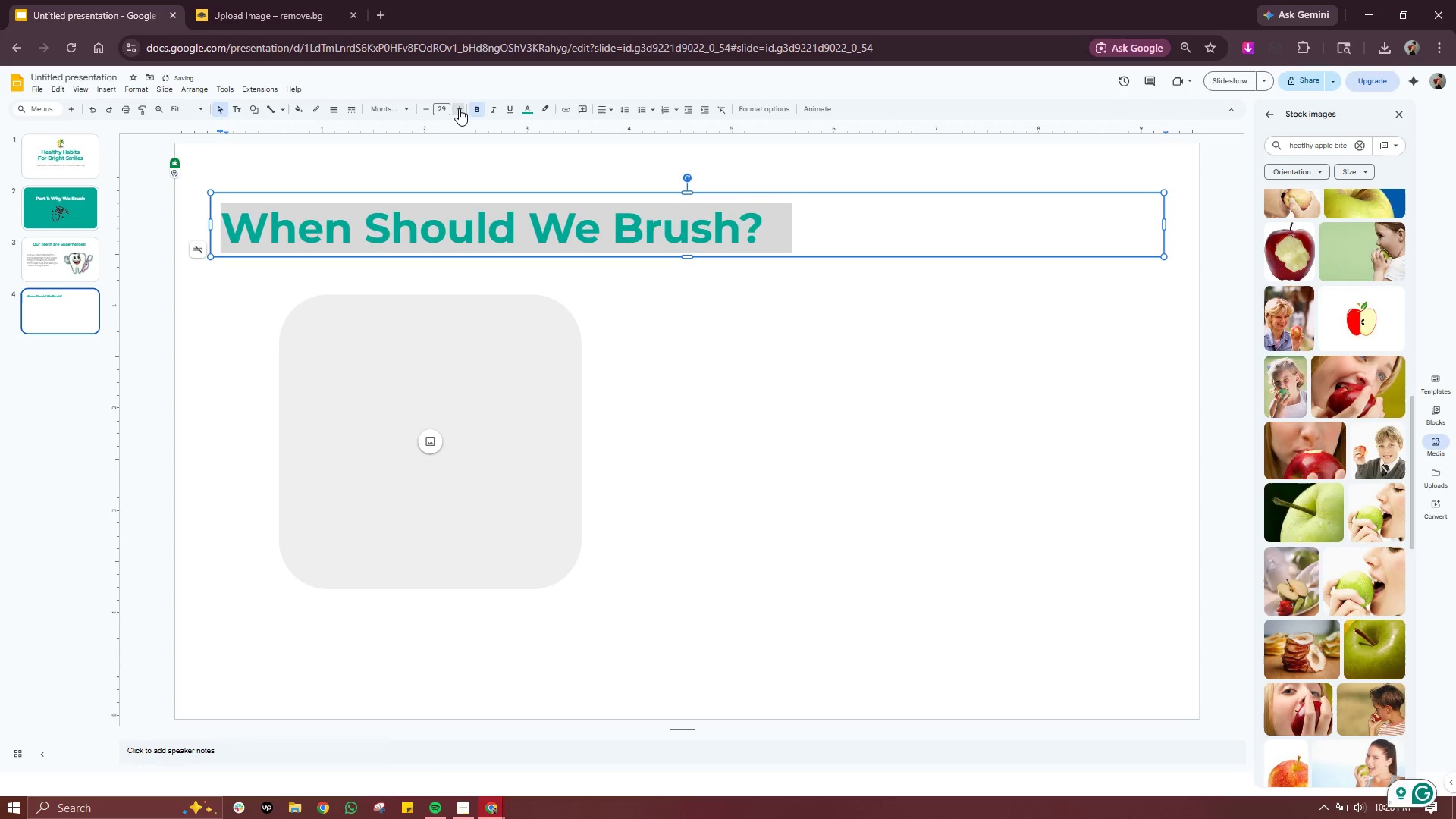 
triple_click([459, 108])
 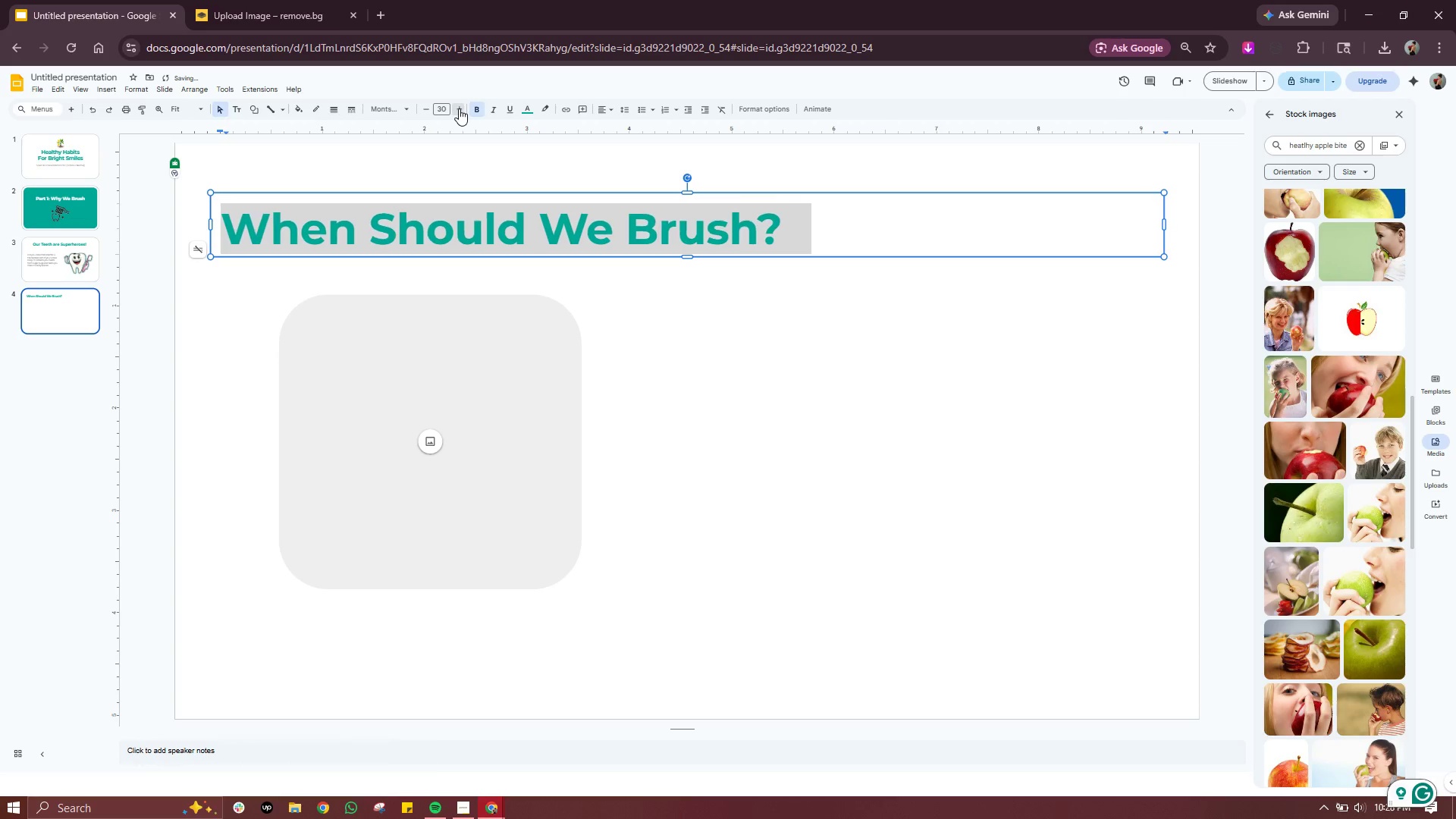 
triple_click([459, 108])
 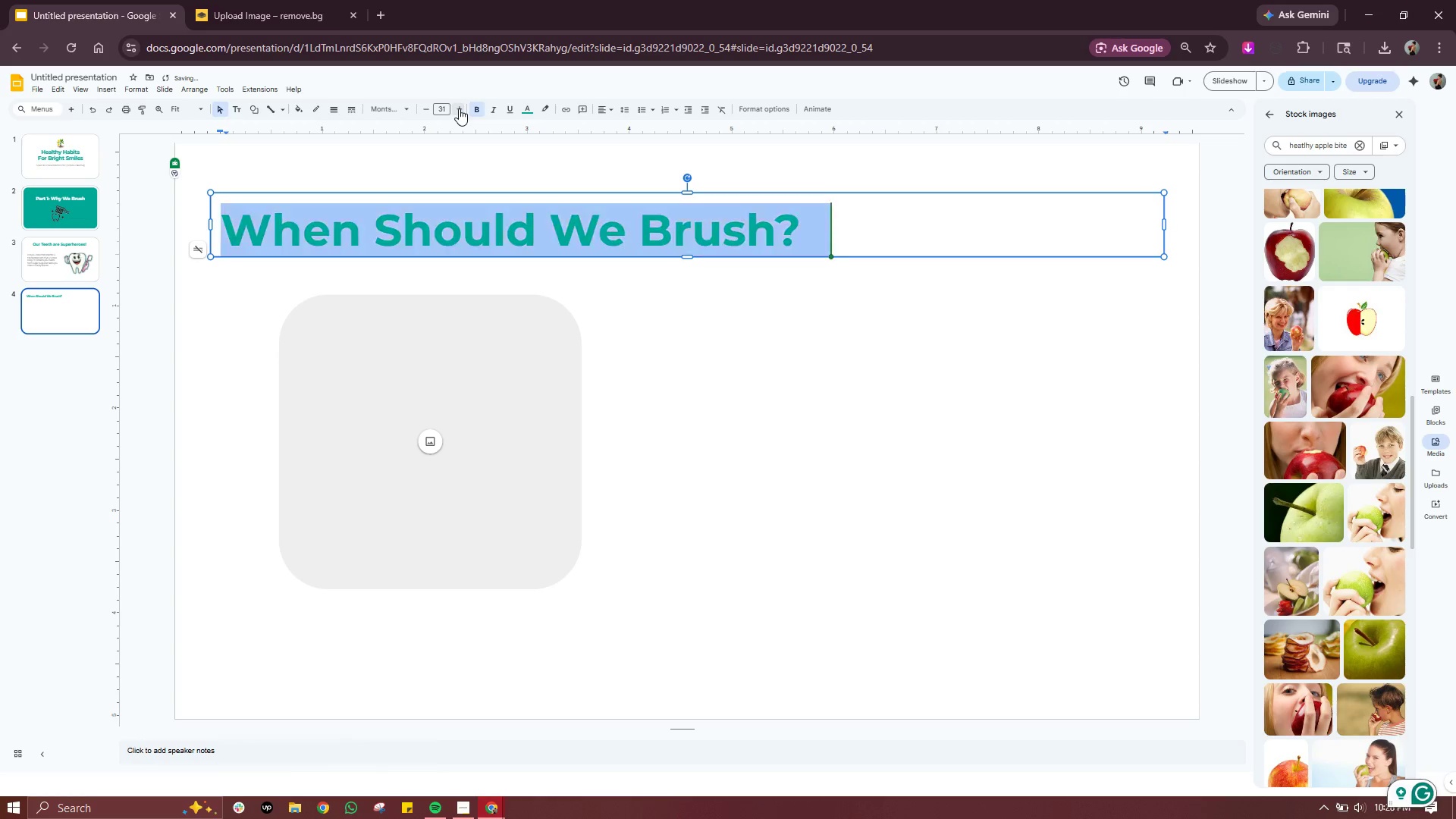 
triple_click([459, 108])
 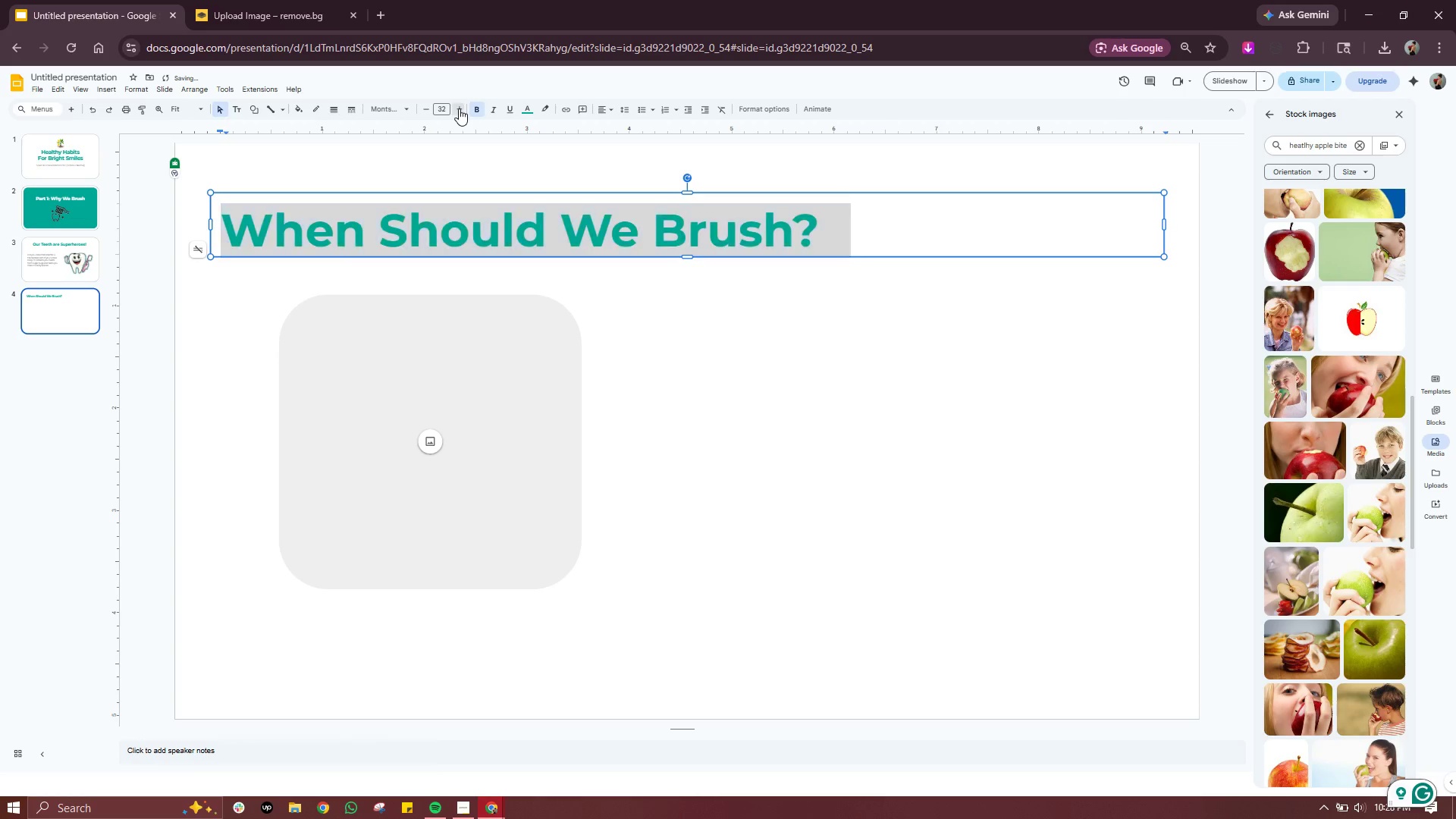 
triple_click([459, 108])
 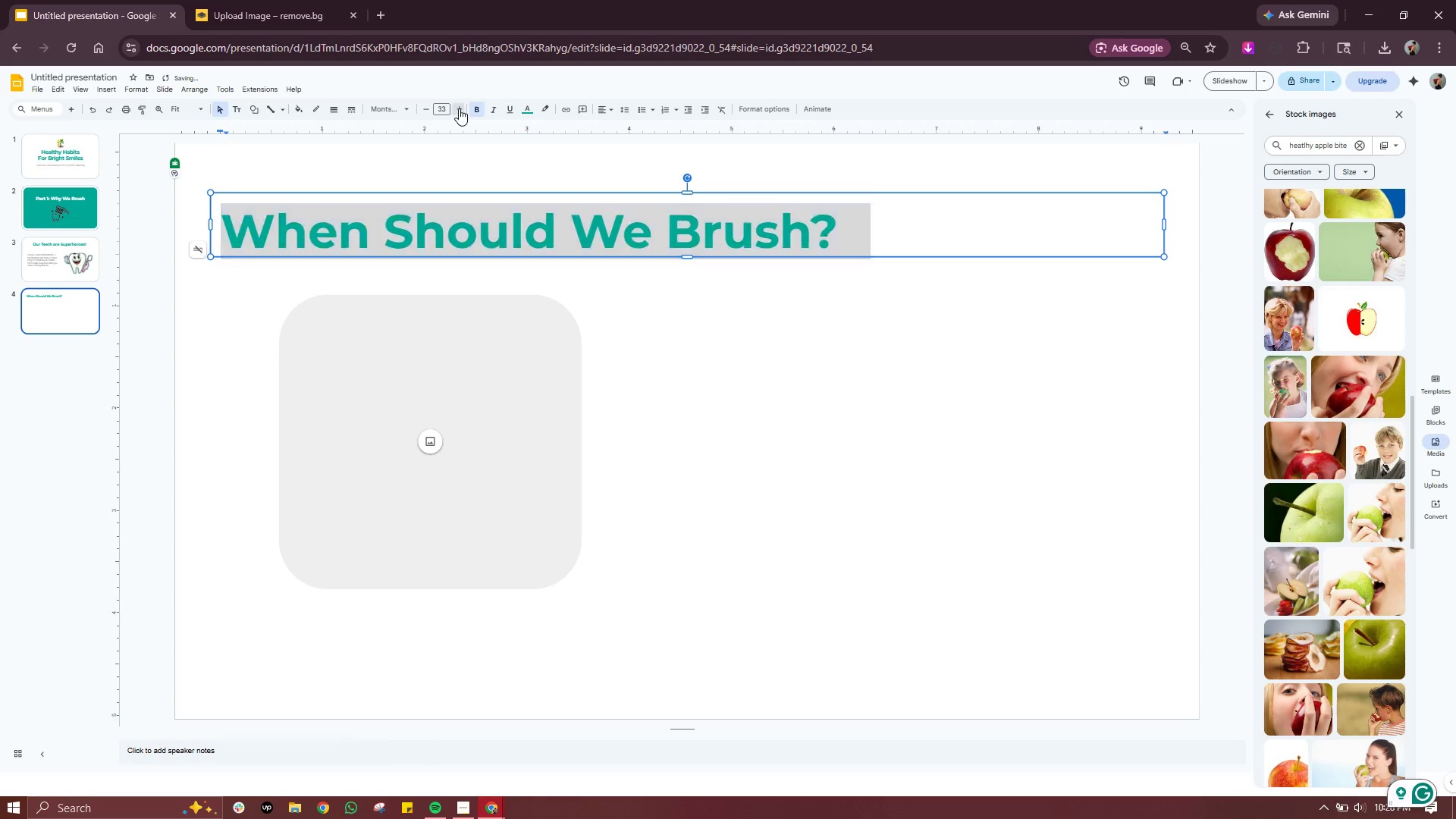 
triple_click([459, 108])
 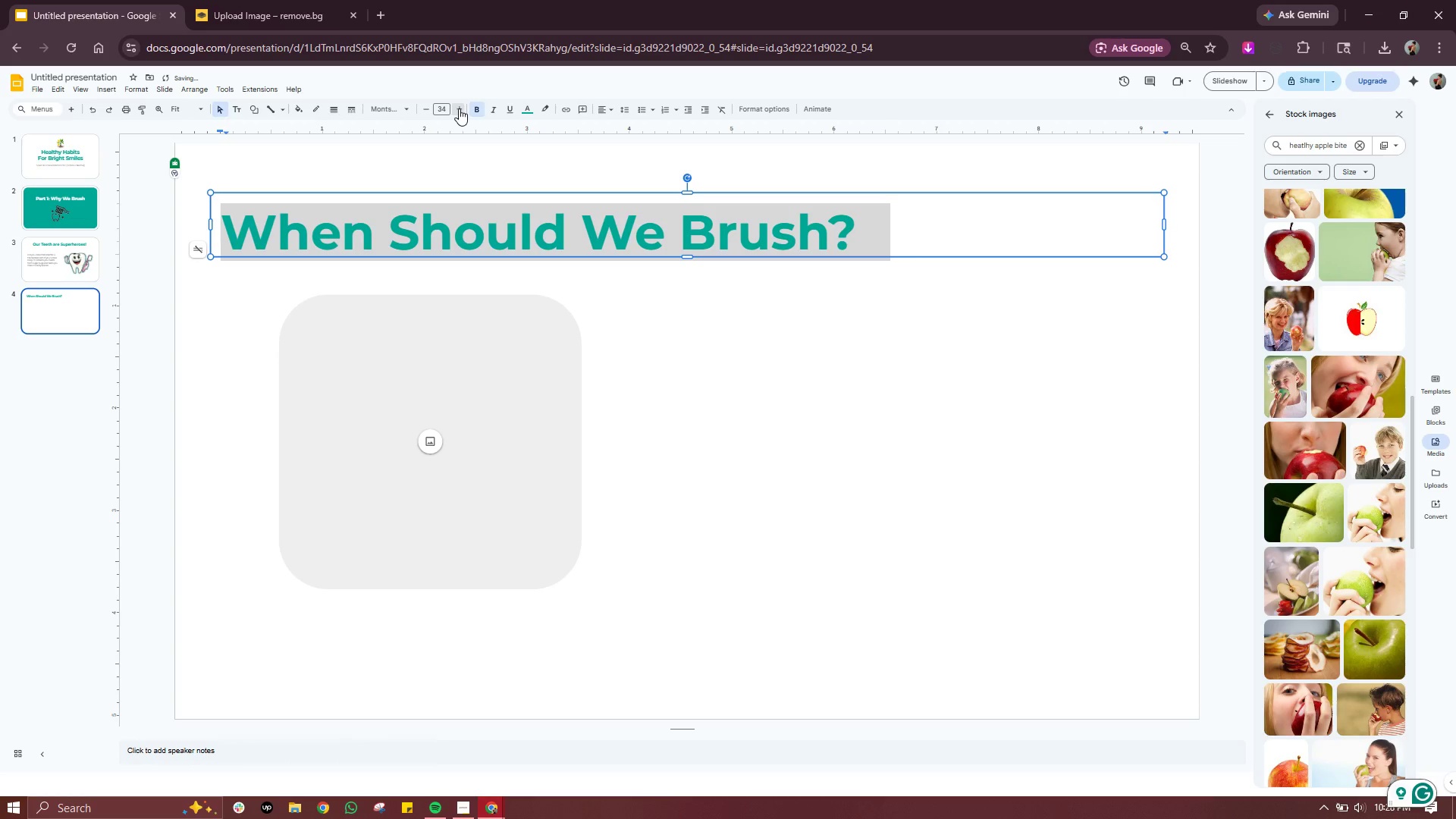 
triple_click([459, 108])
 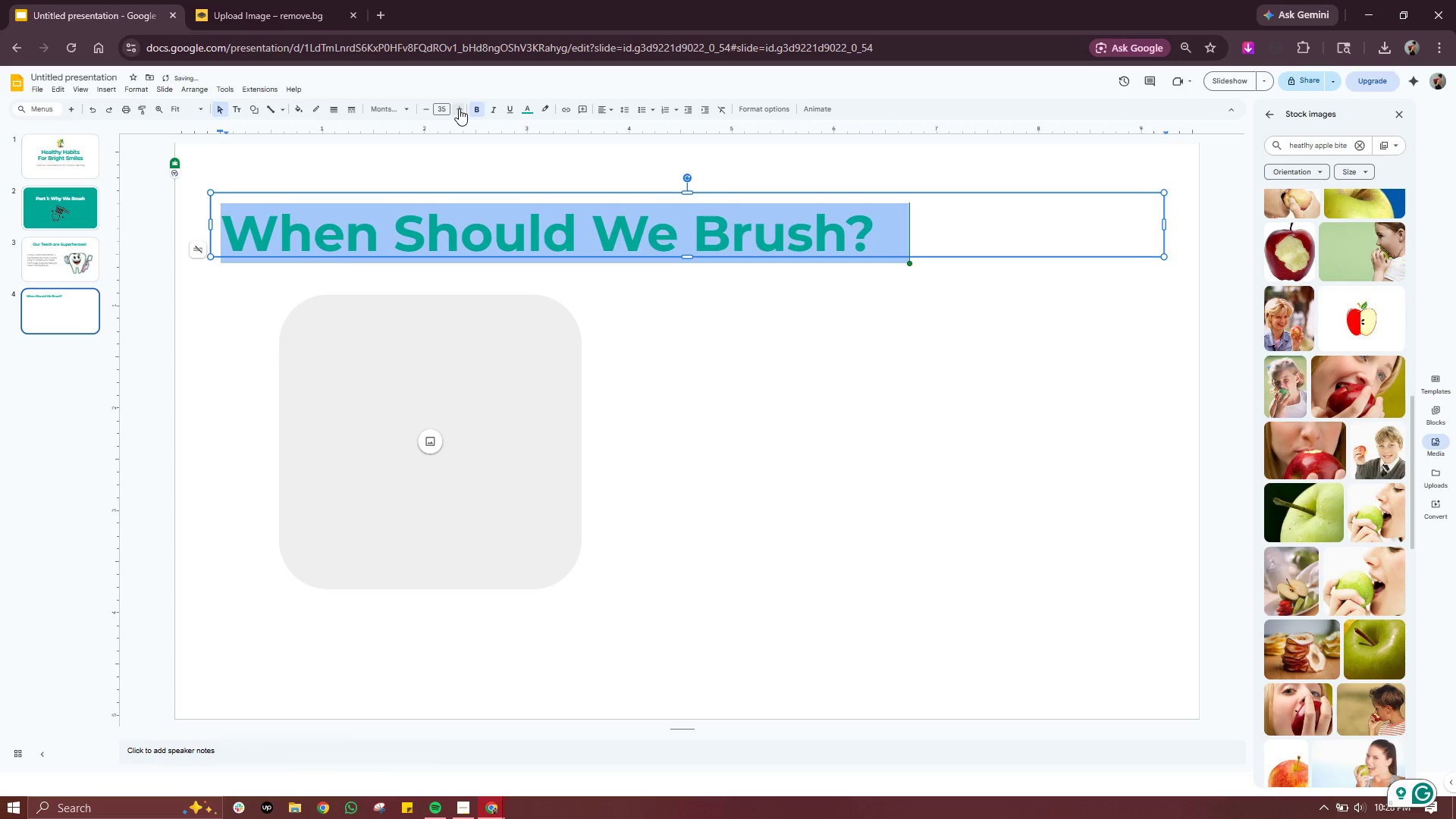 
left_click([459, 108])
 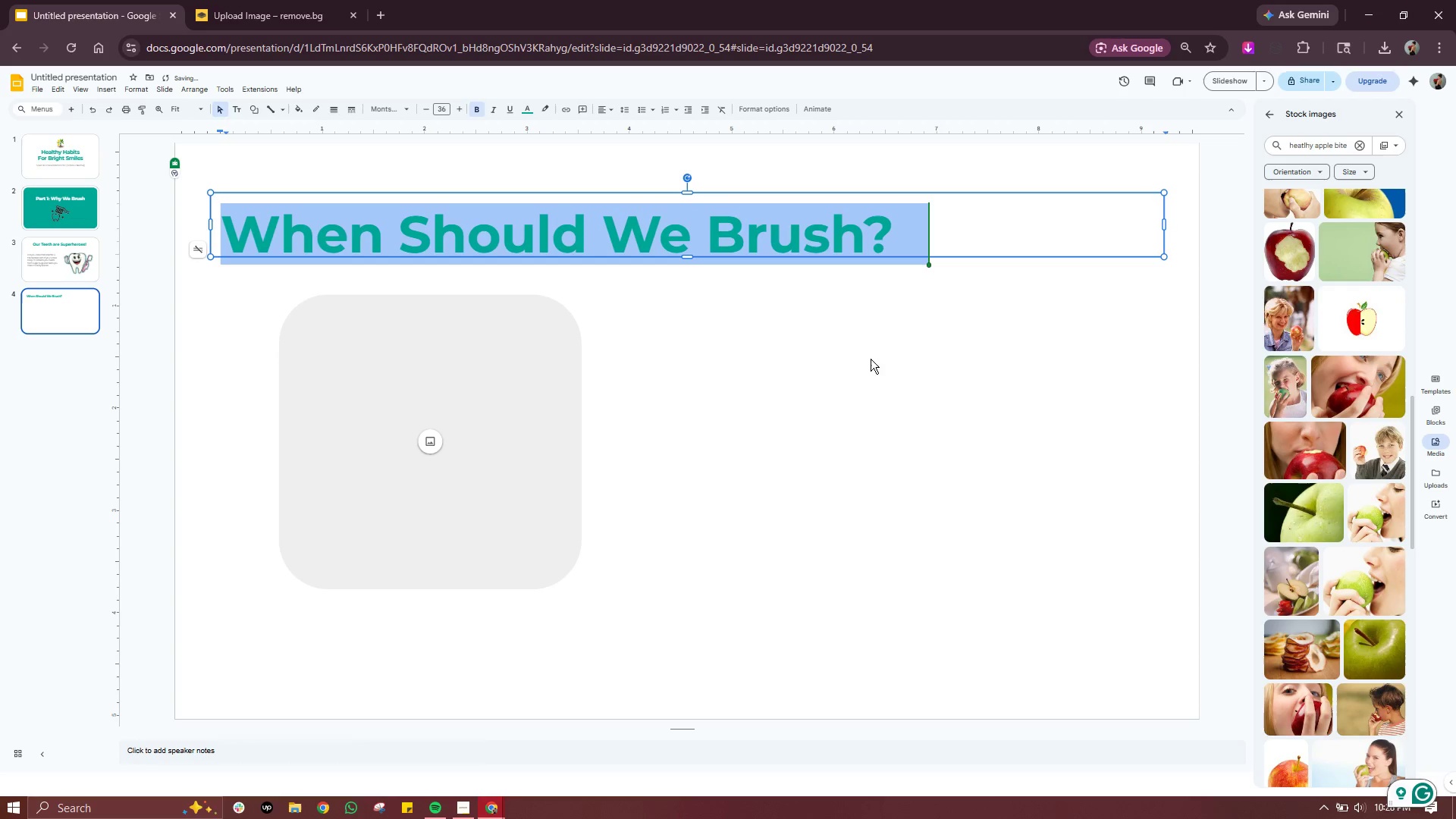 
left_click([871, 372])
 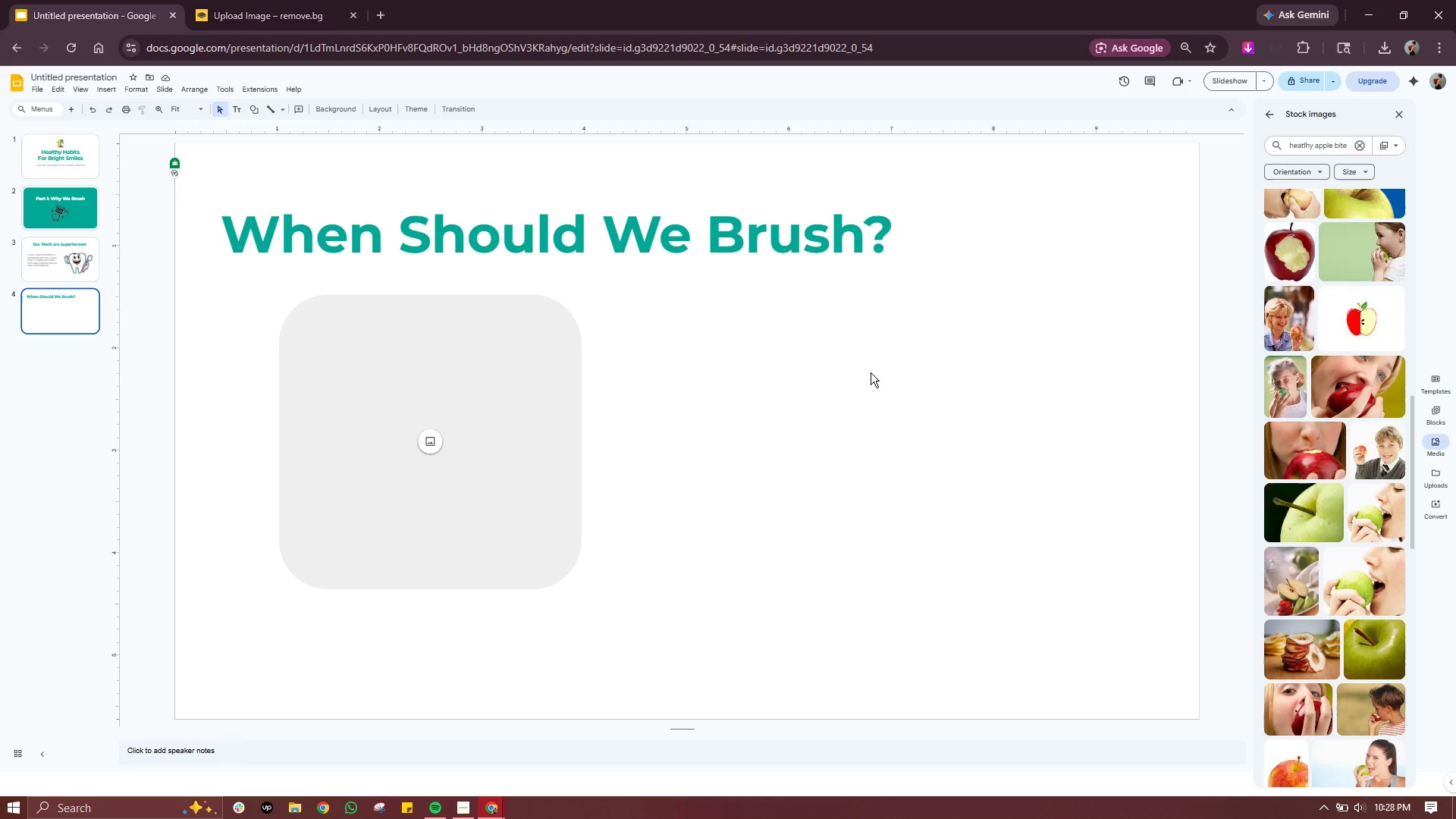 
wait(7.55)
 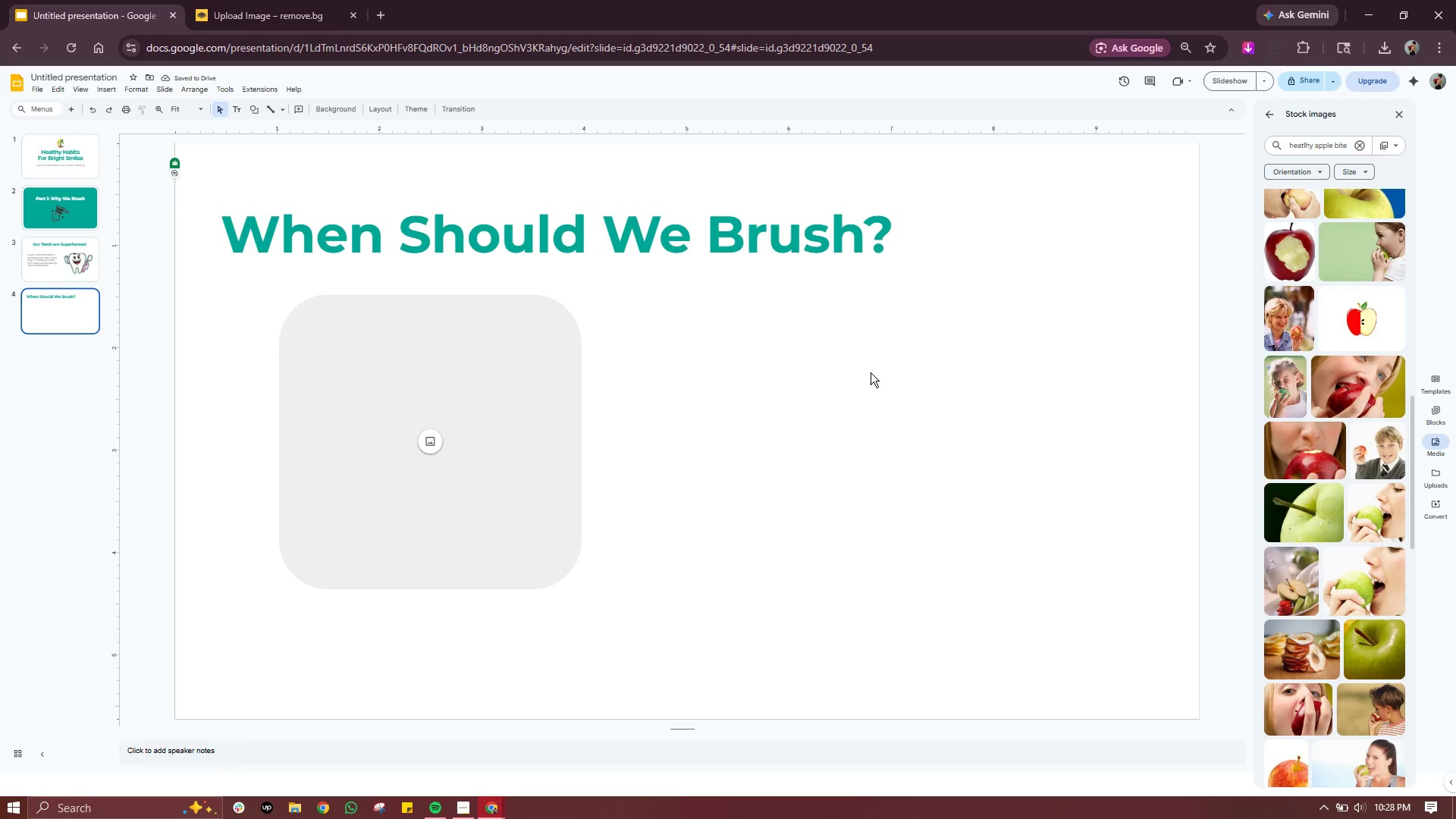 
left_click_drag(start_coordinate=[460, 411], to_coordinate=[984, 504])
 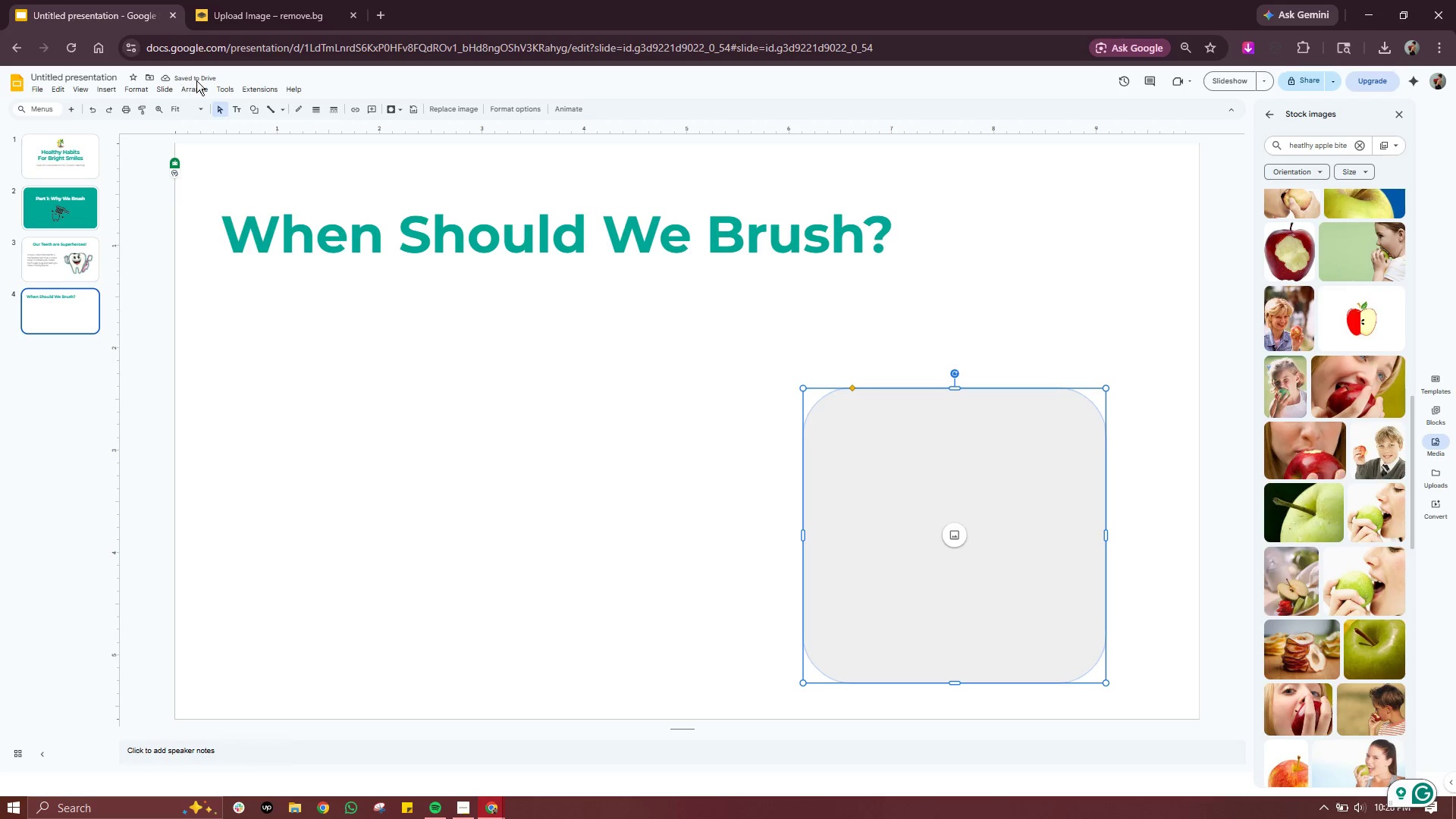 
wait(6.77)
 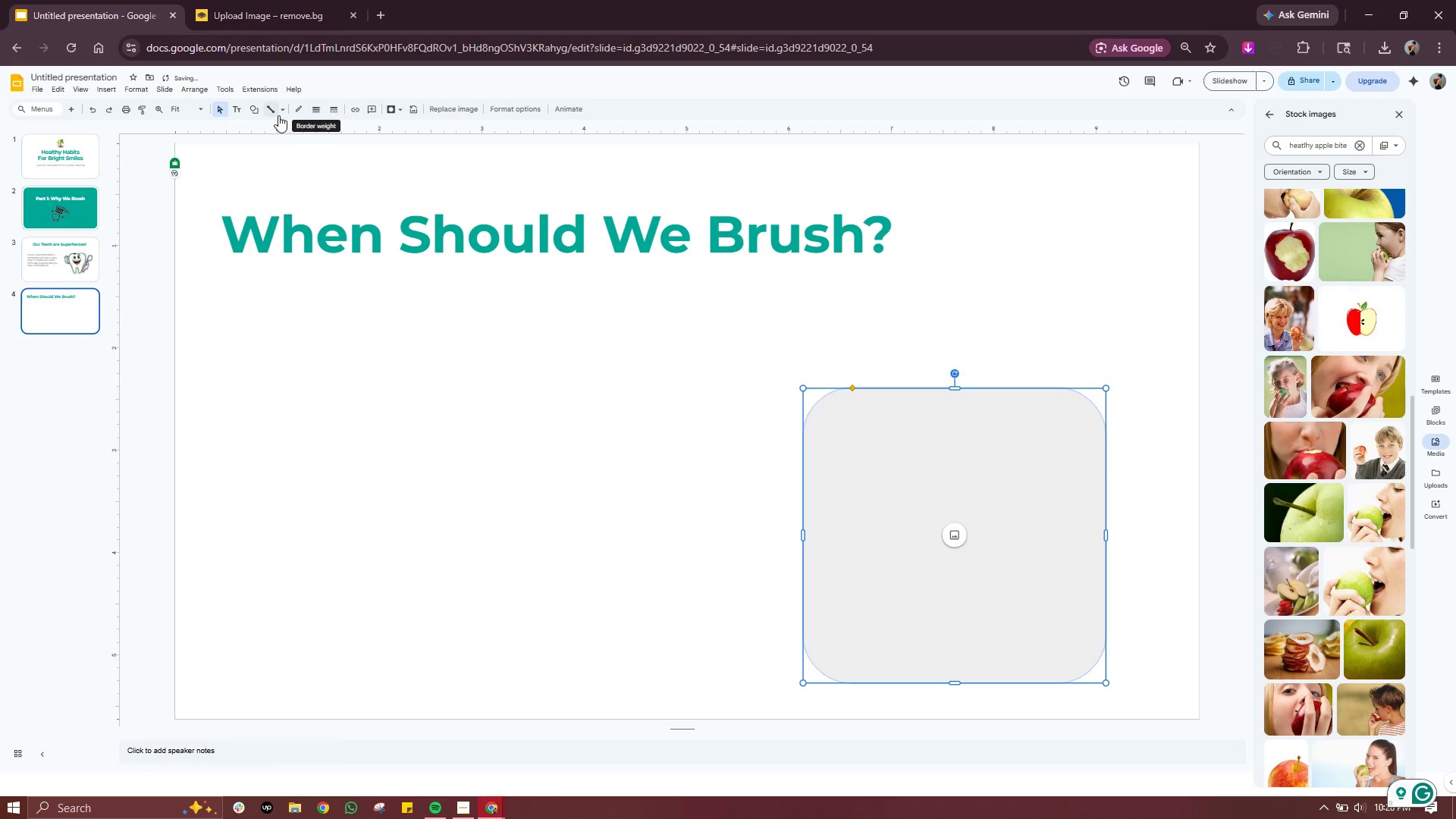 
left_click([117, 88])
 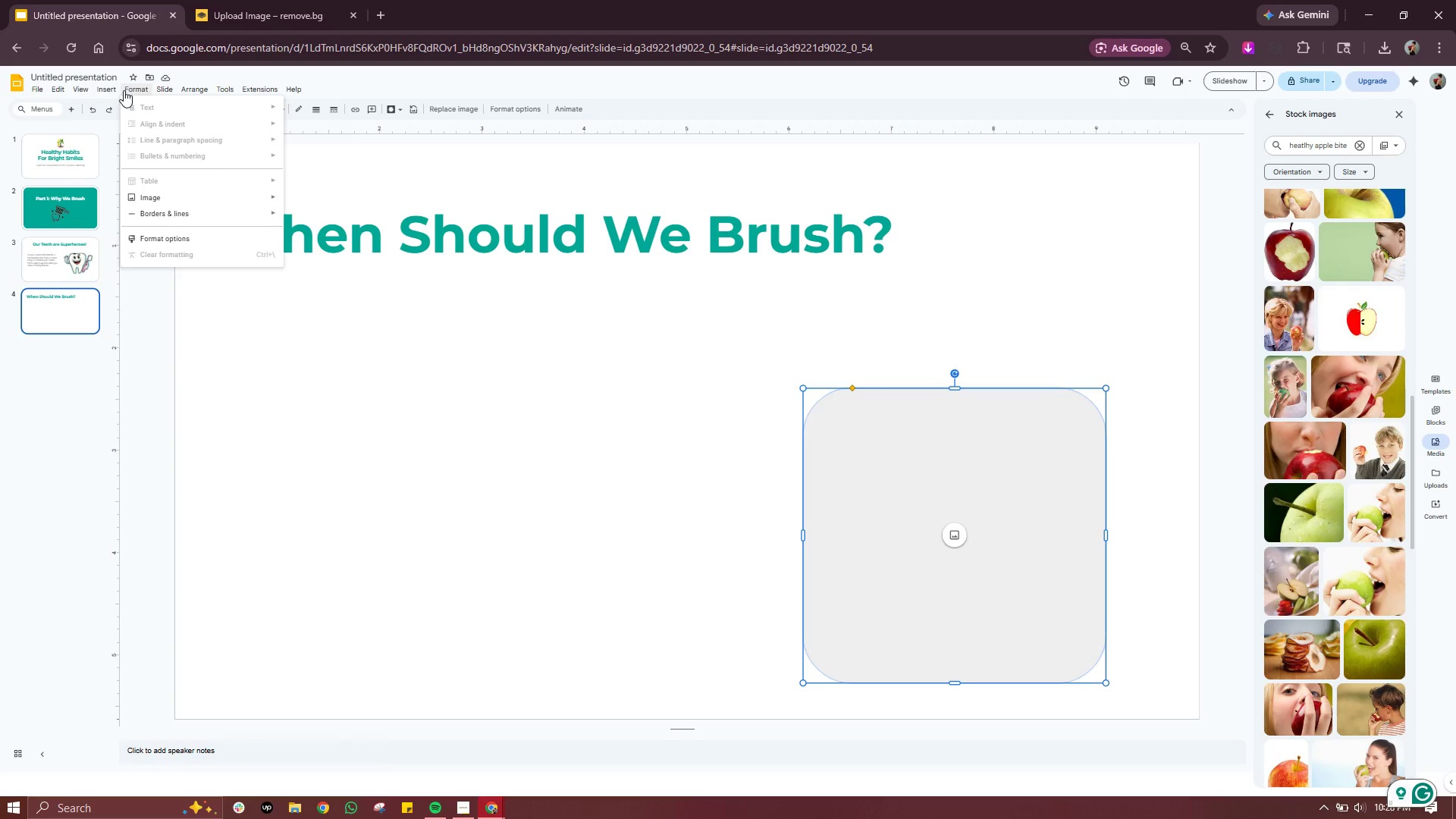 
wait(7.6)
 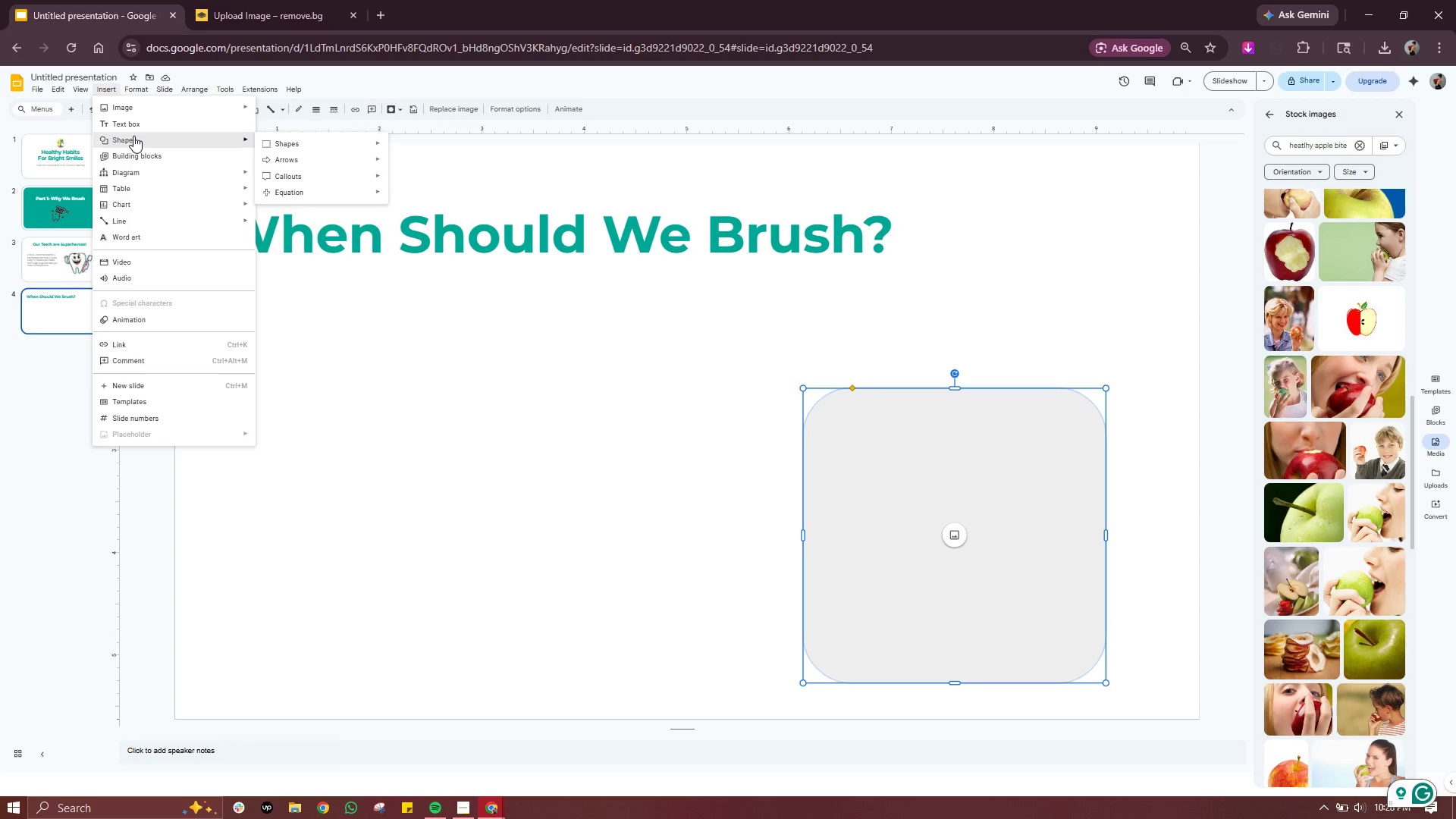 
mouse_move([246, 240])
 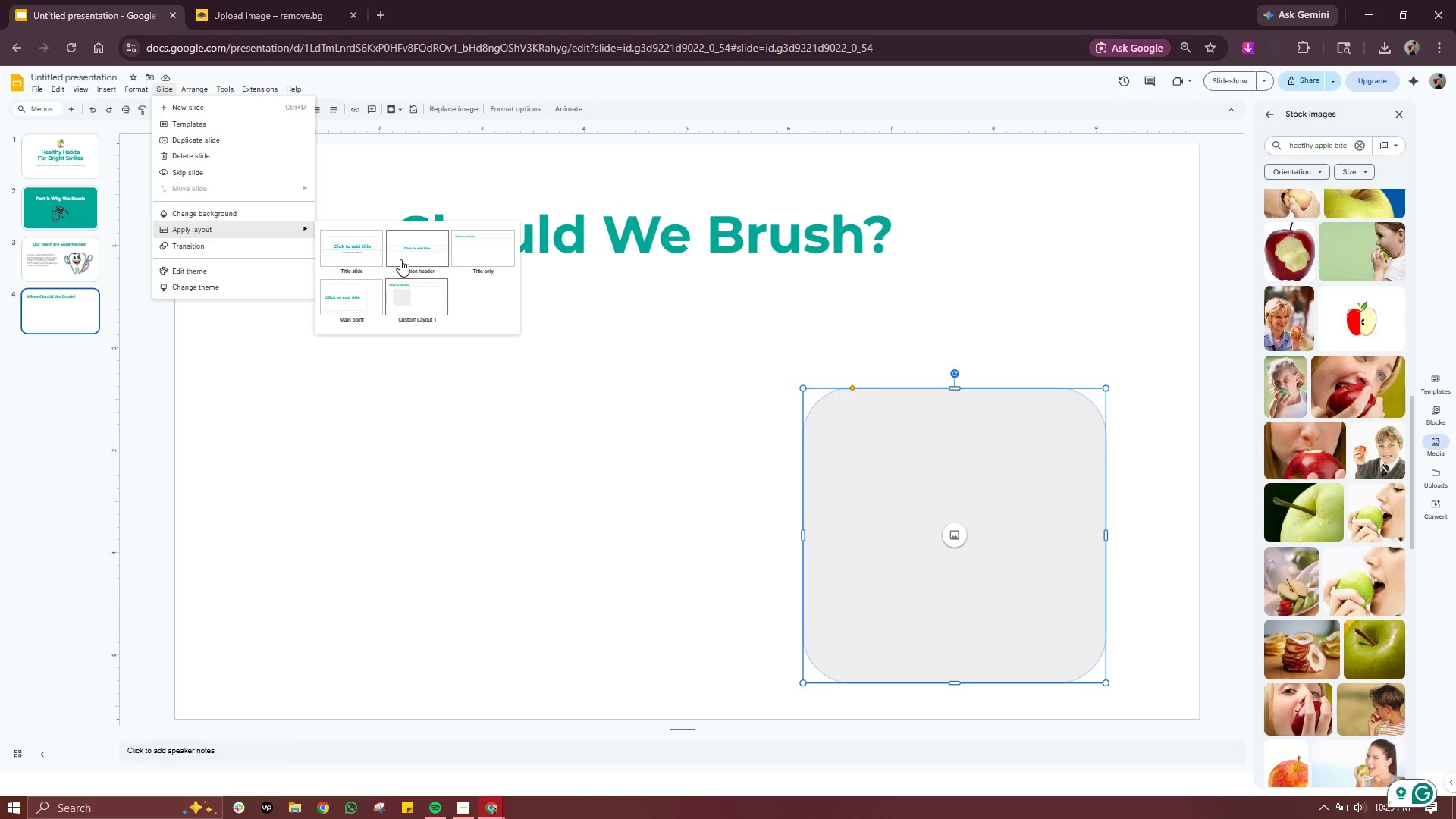 
wait(5.54)
 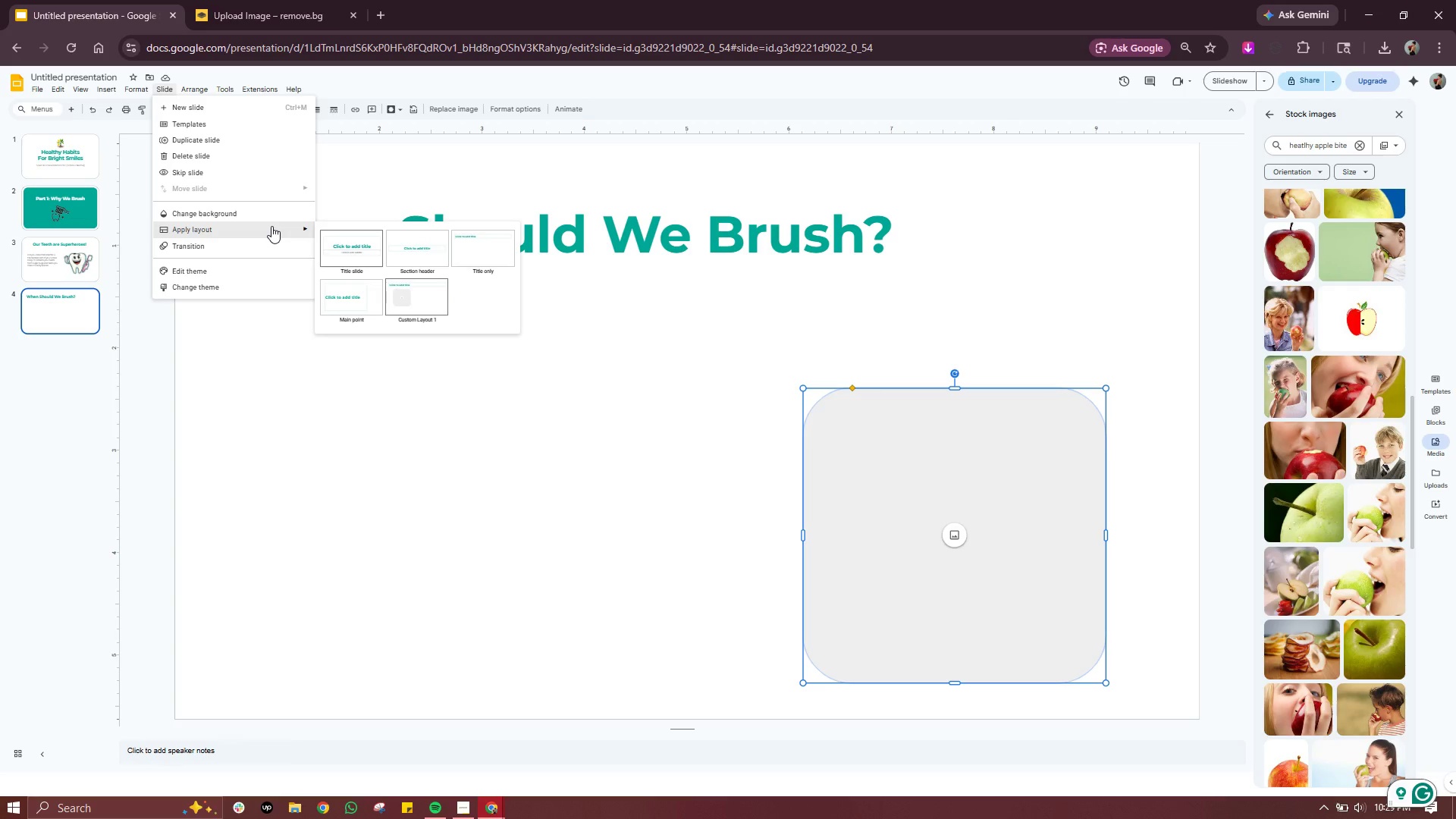 
left_click([328, 448])
 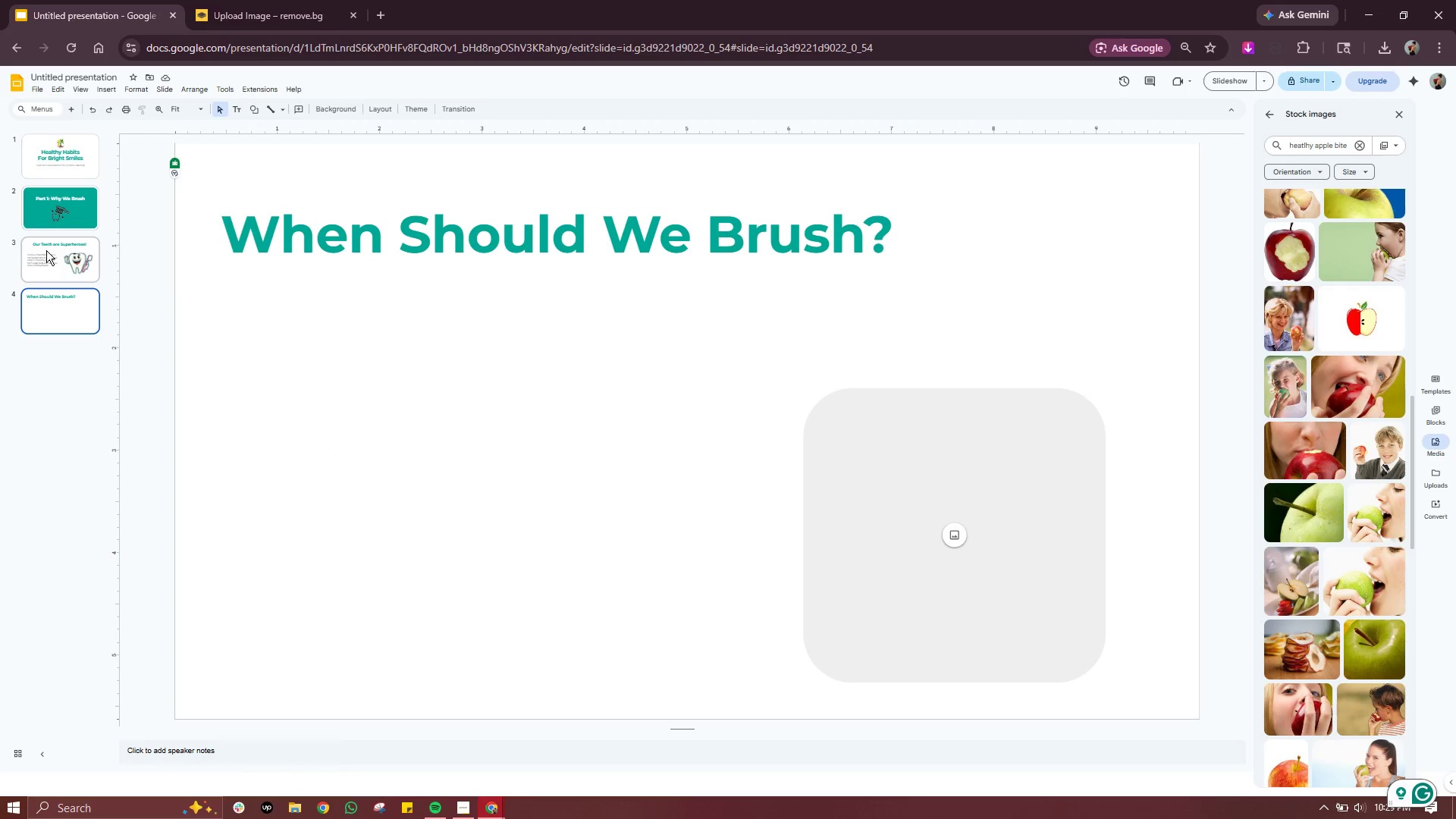 
left_click([47, 250])
 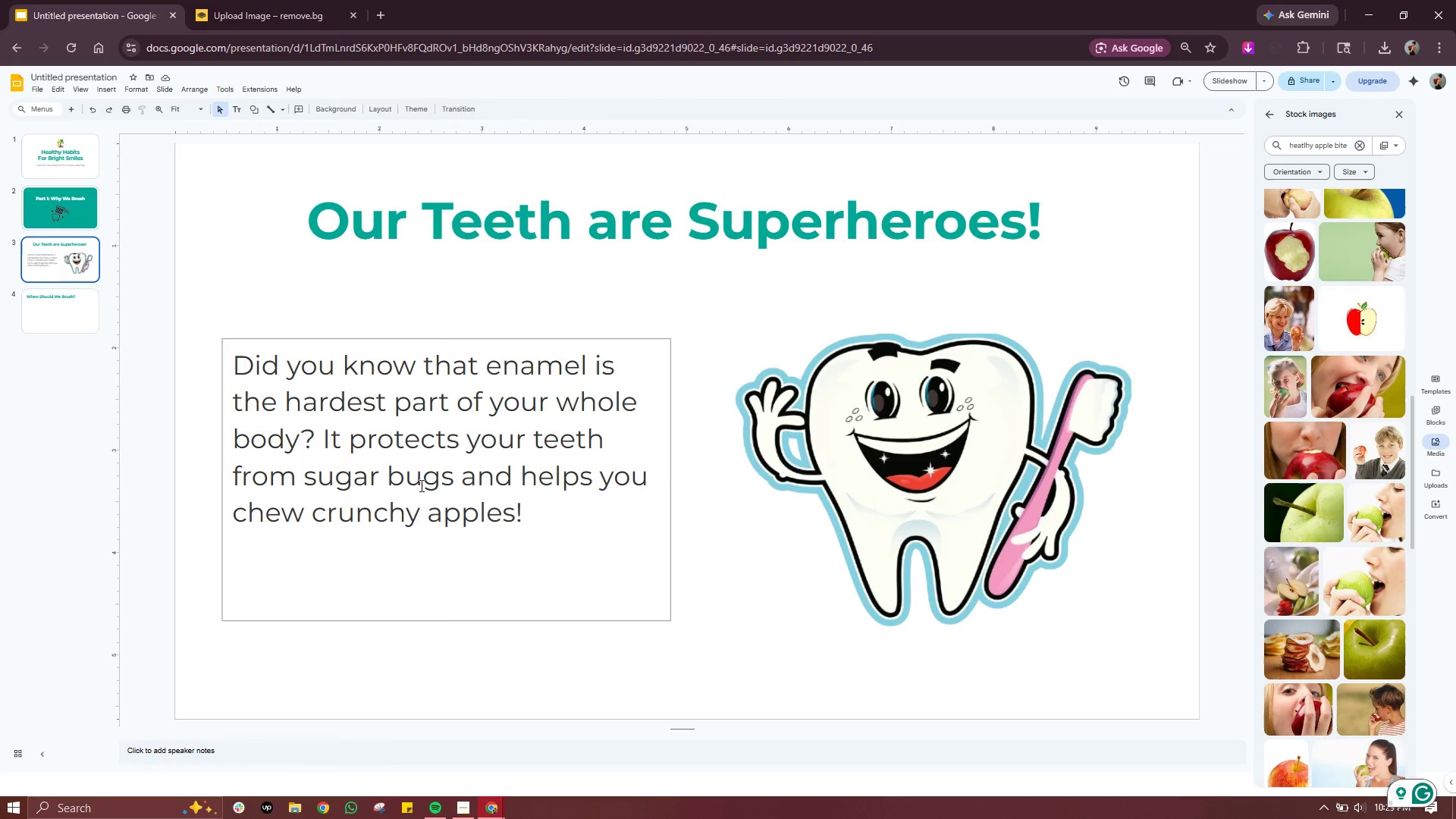 
left_click([420, 485])
 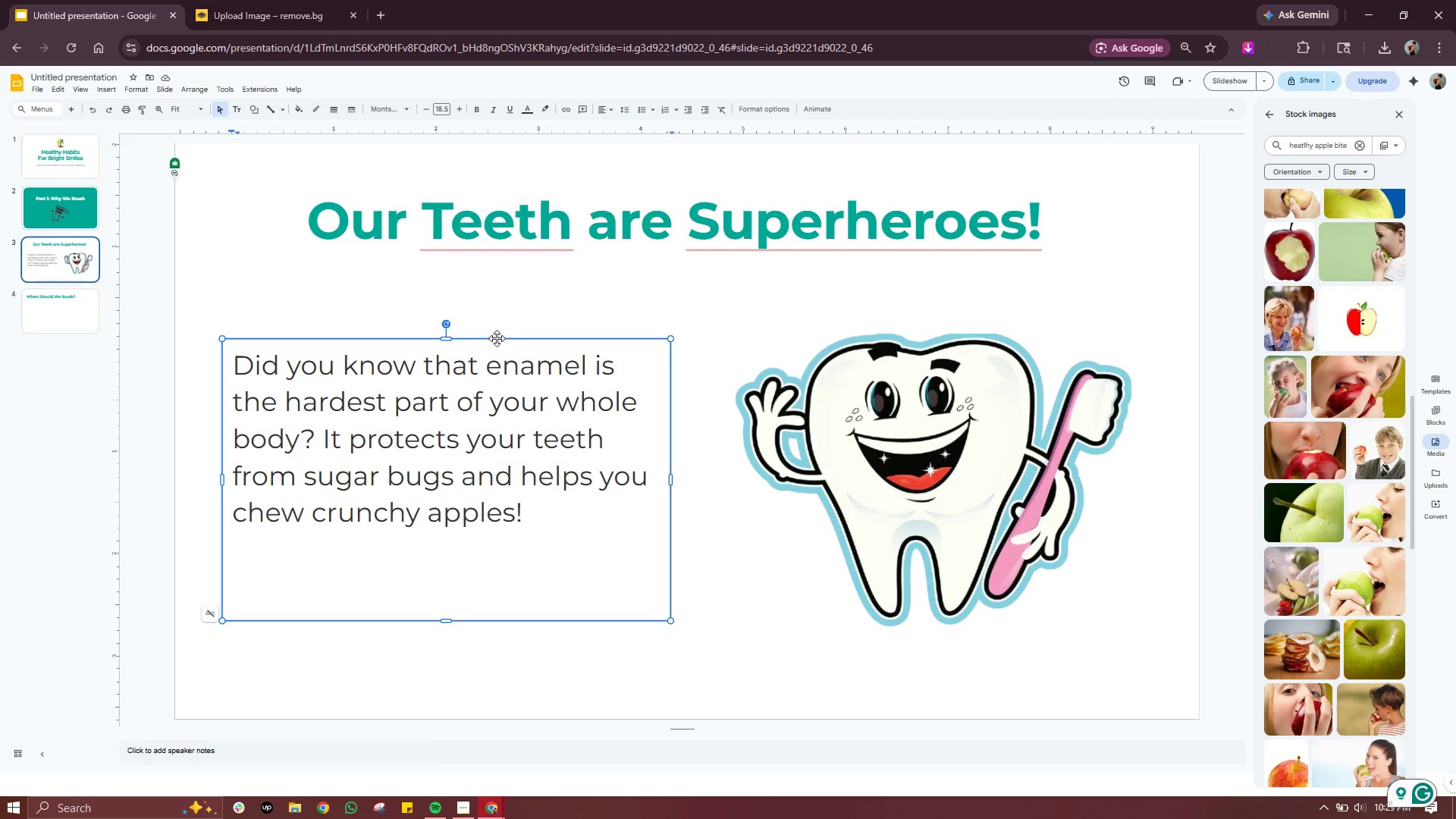 
left_click([497, 337])
 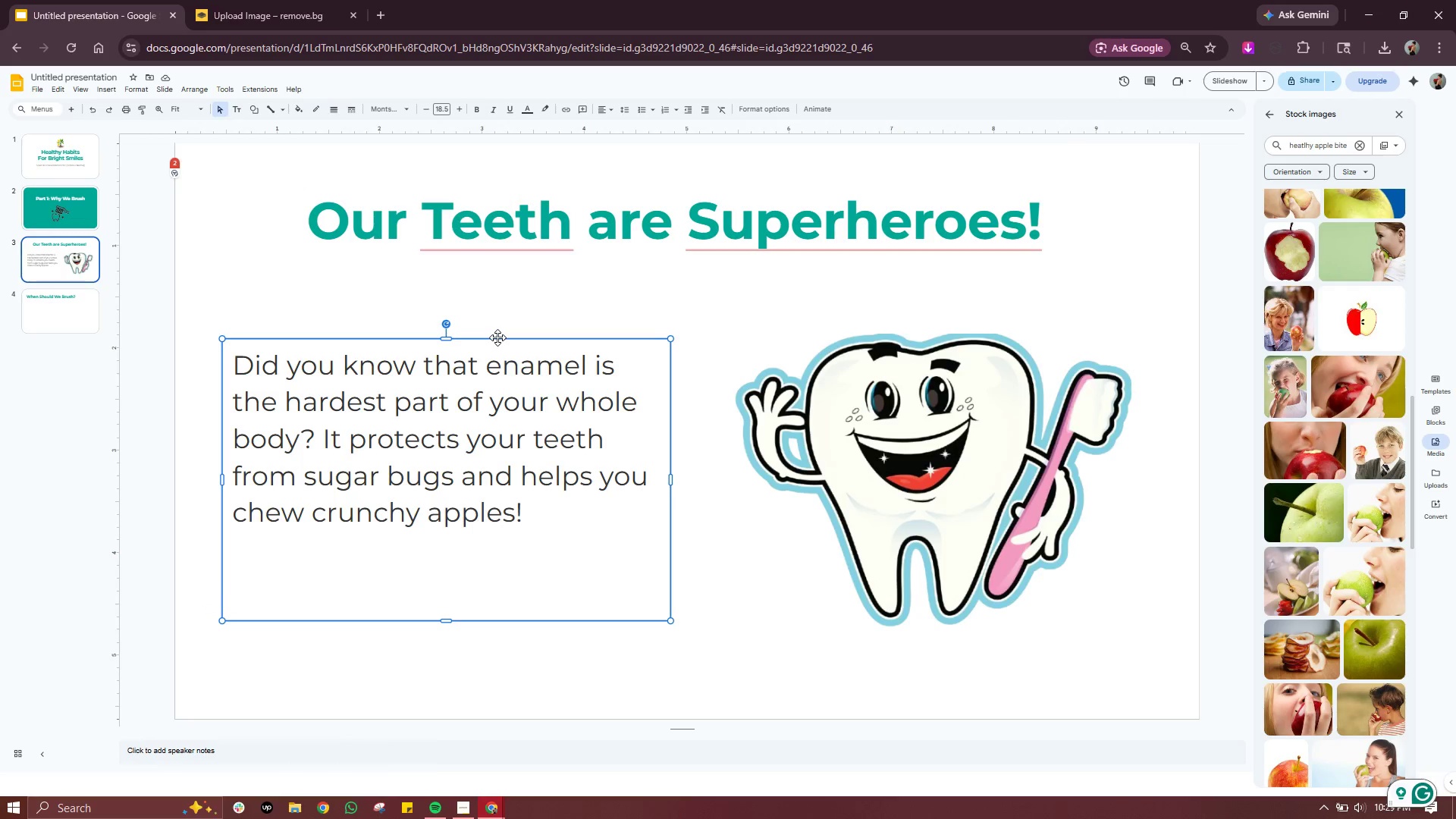 
key(Control+ControlLeft)
 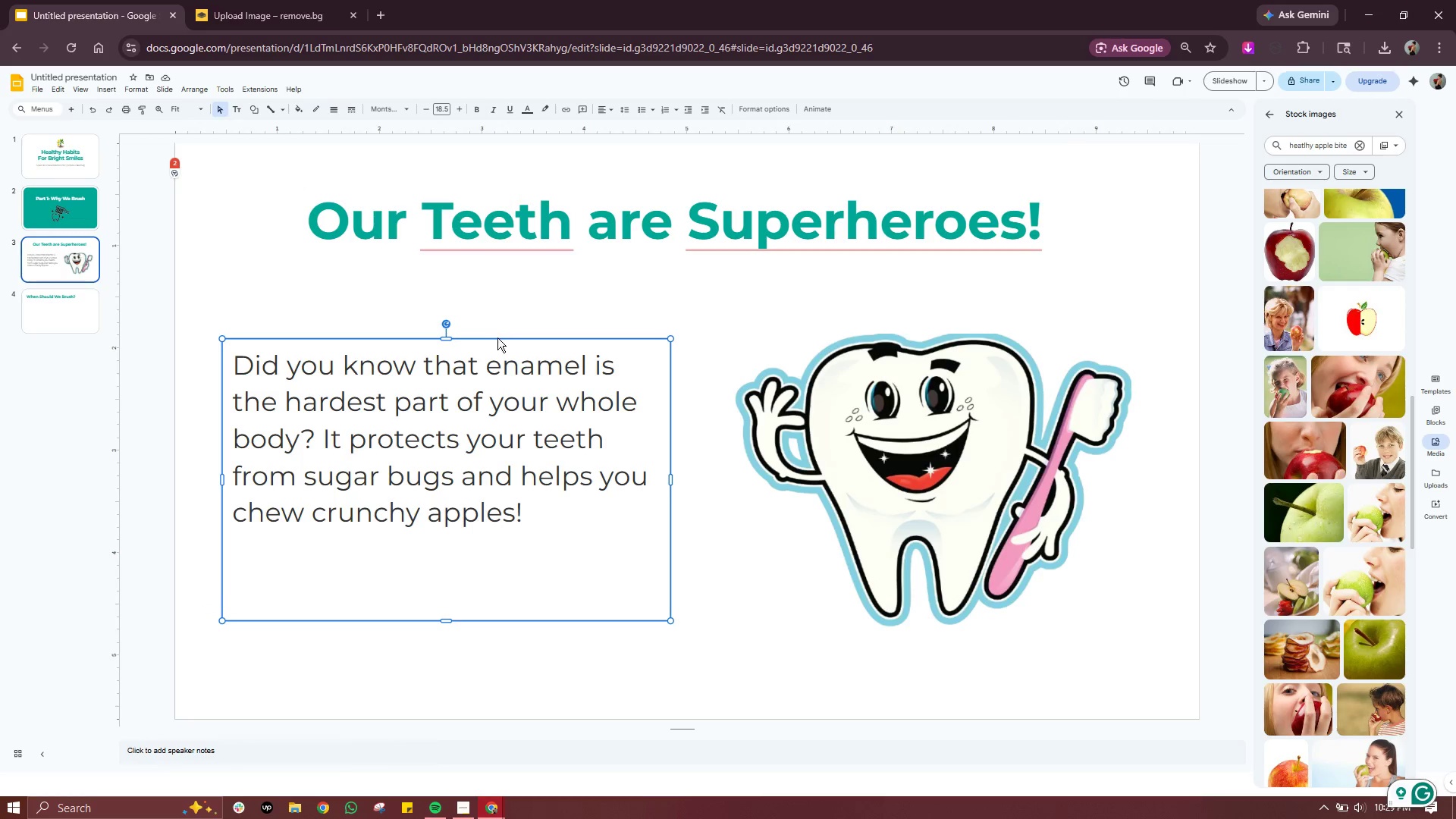 
key(Control+C)
 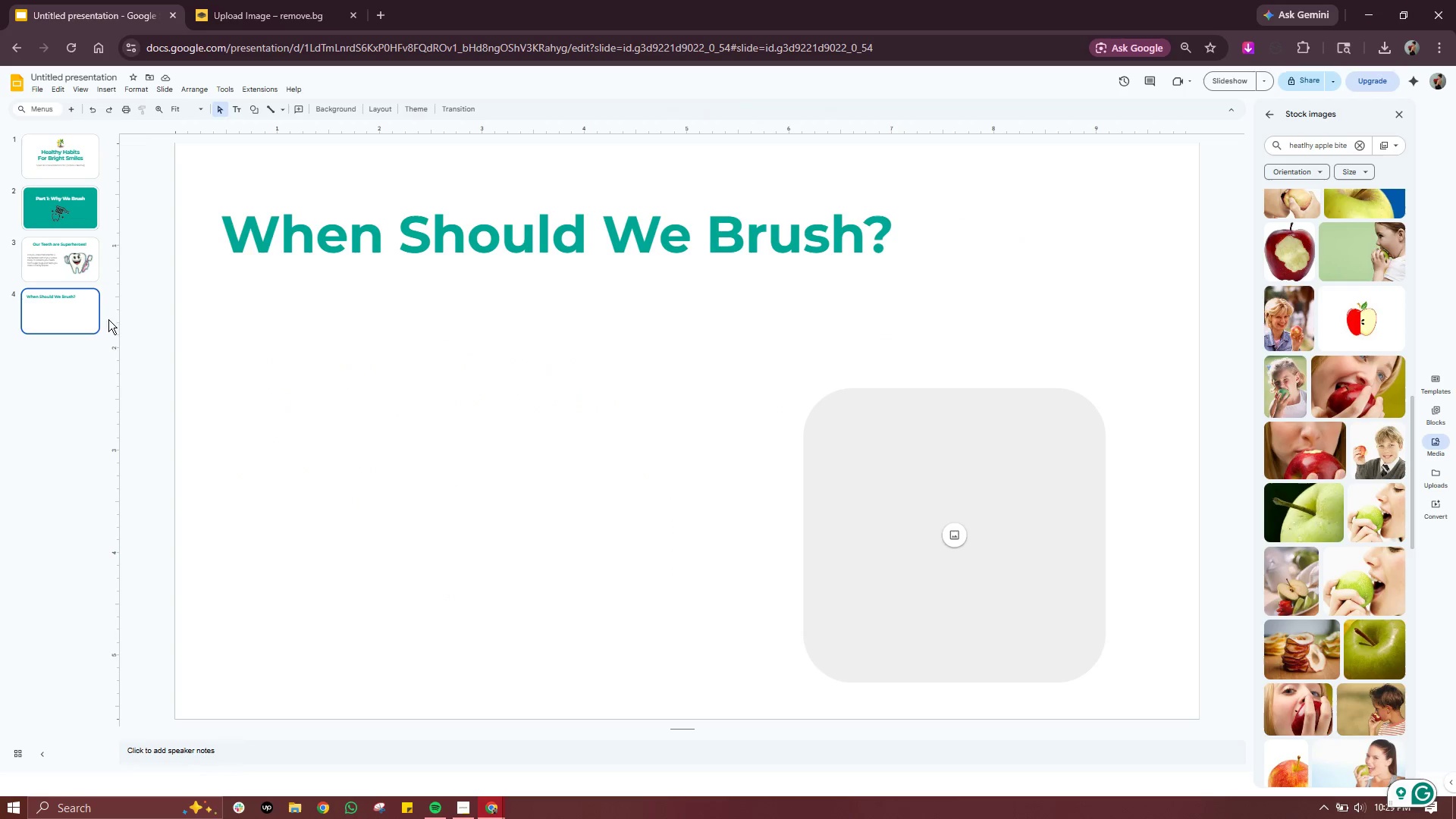 
double_click([514, 420])
 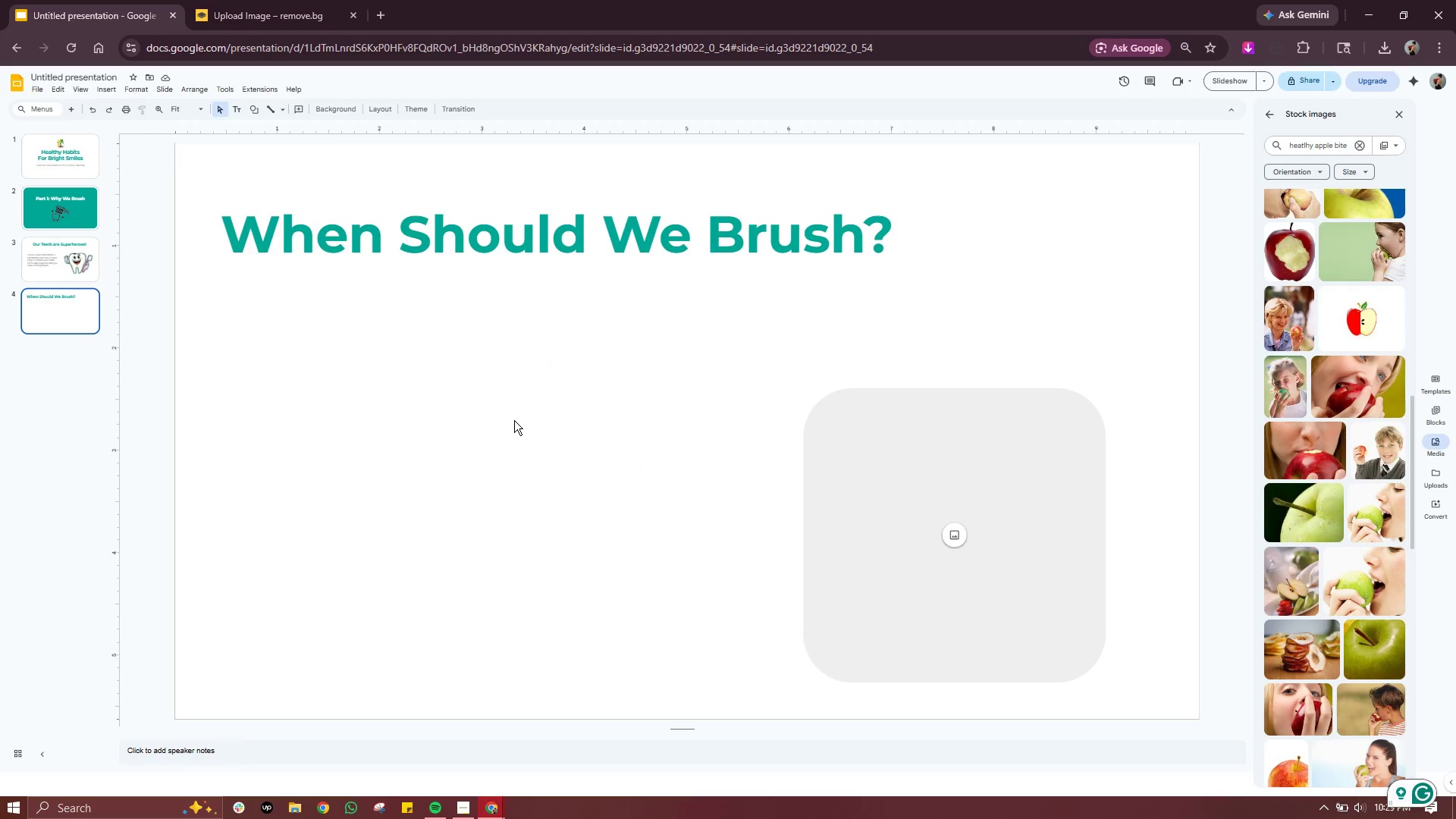 
key(Control+ControlLeft)
 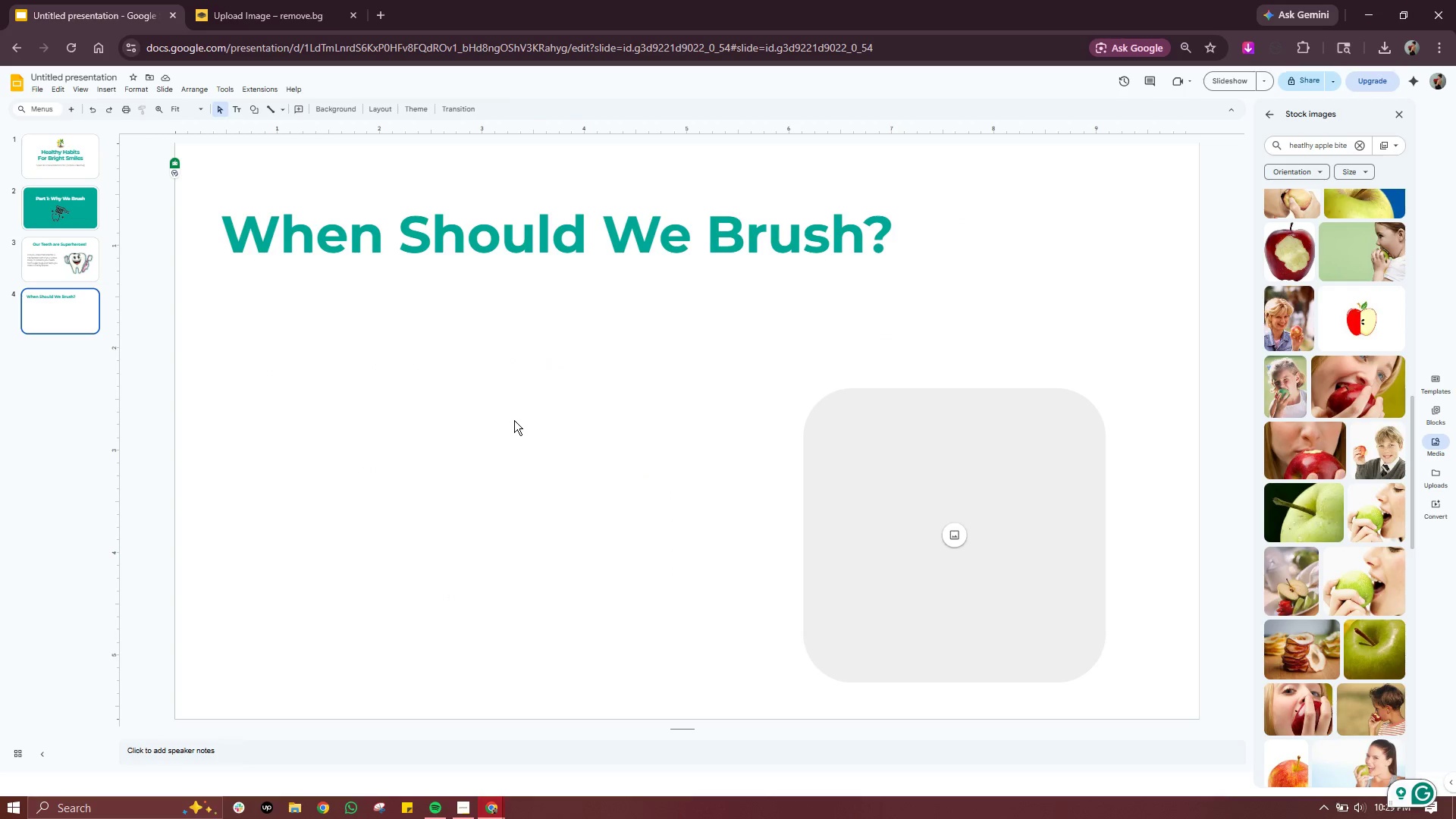 
key(Control+V)
 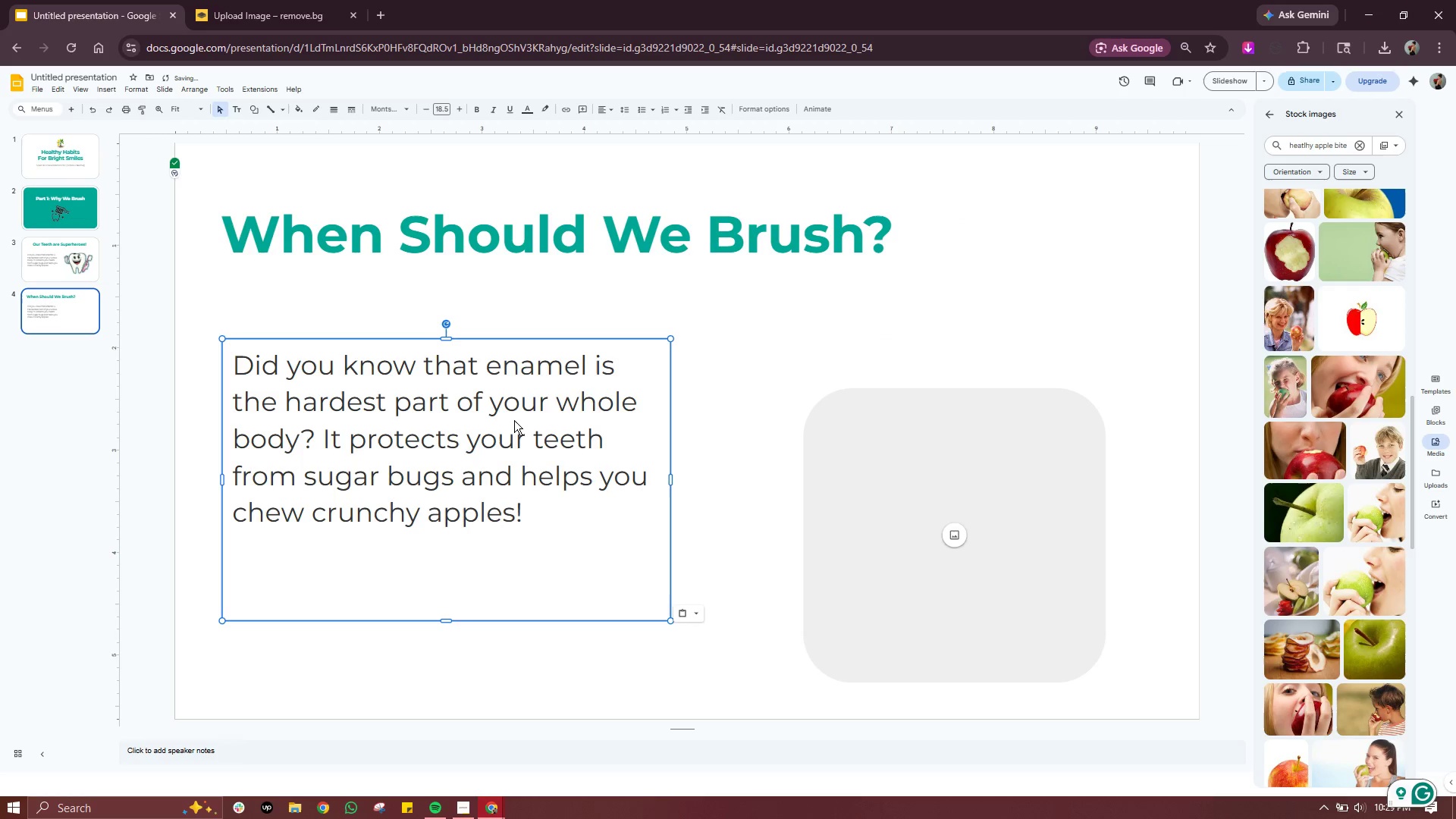 
double_click([514, 420])
 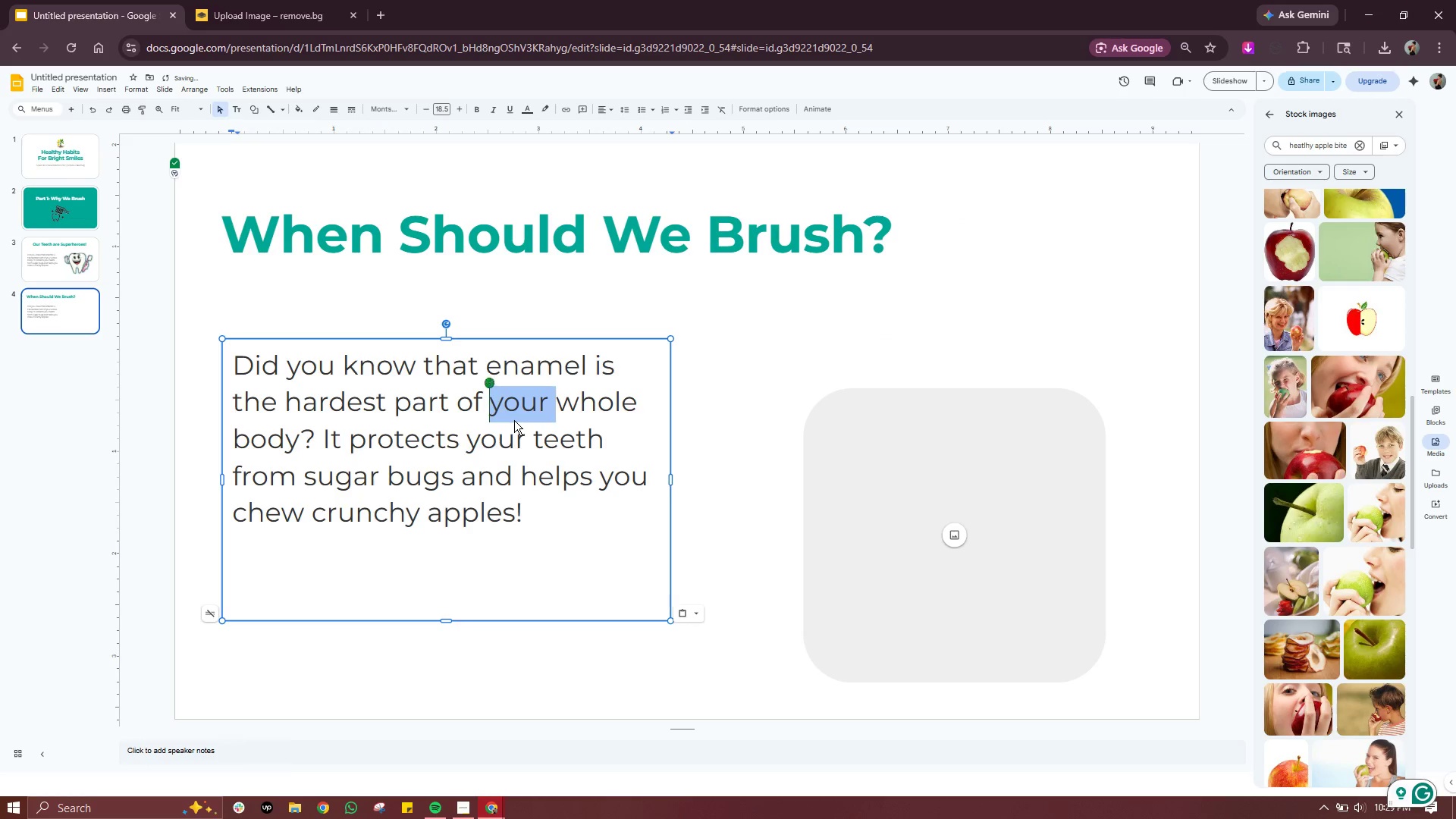 
triple_click([514, 420])
 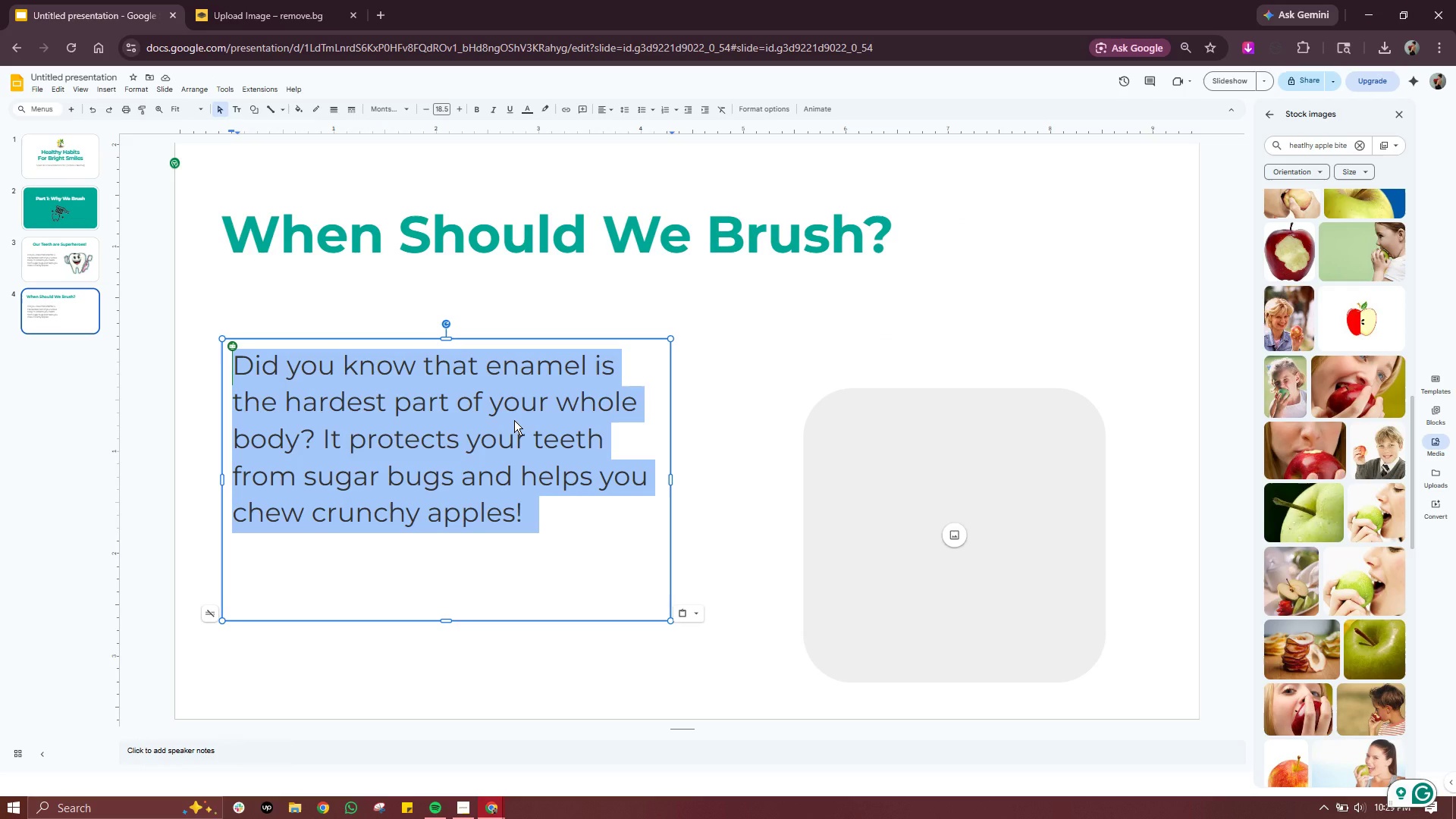 
wait(9.0)
 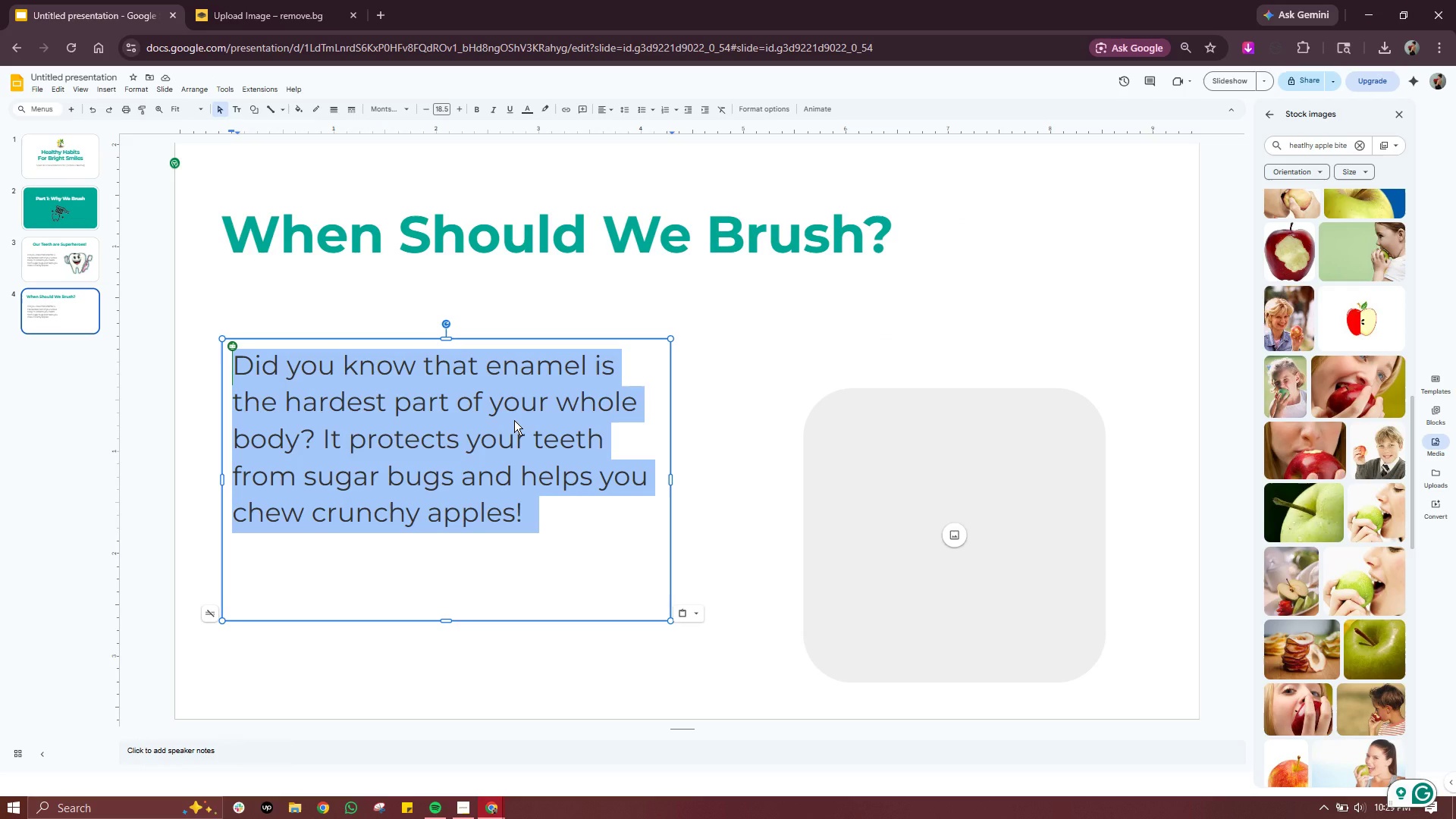 
double_click([557, 403])
 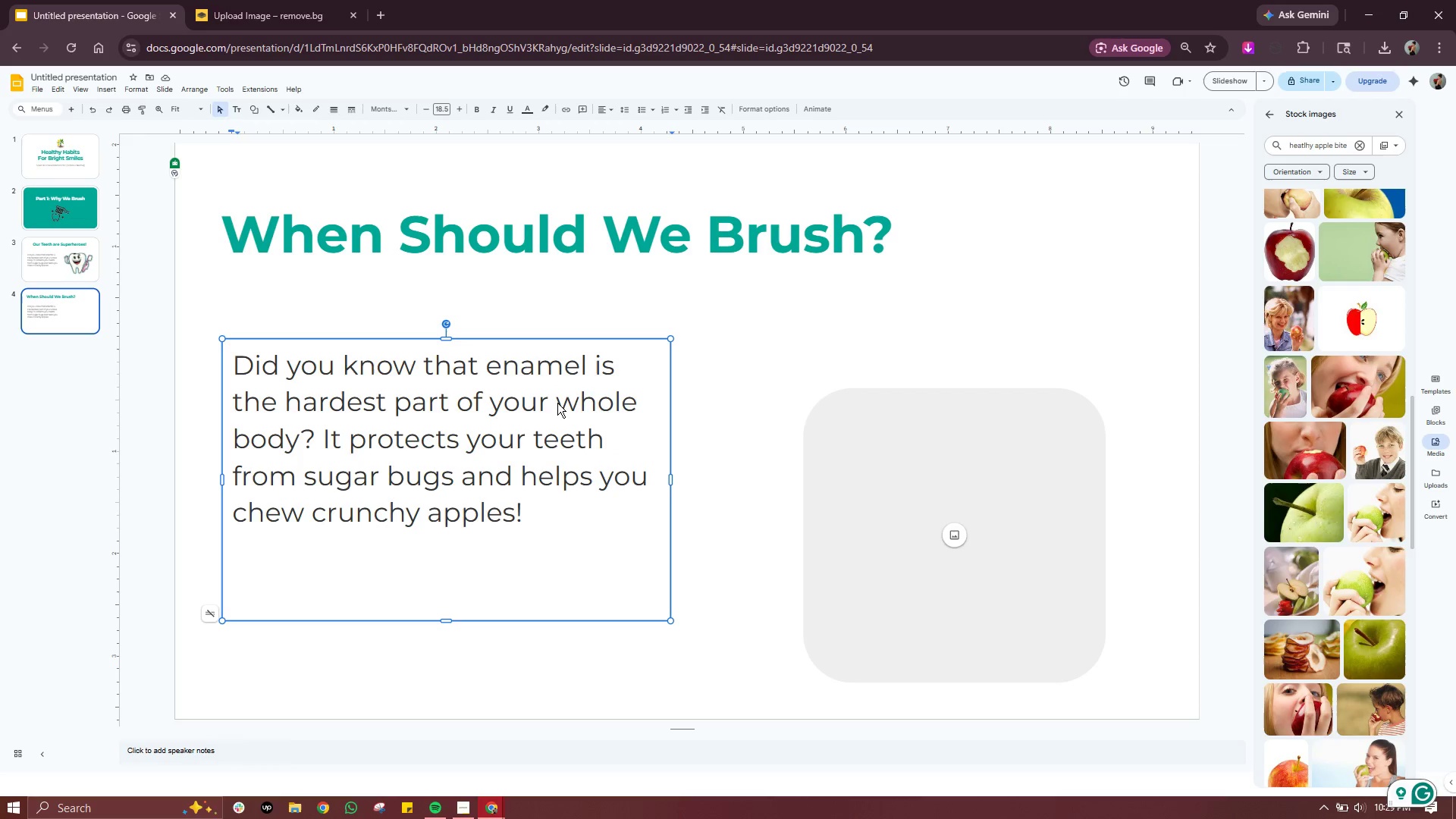 
key(Delete)
 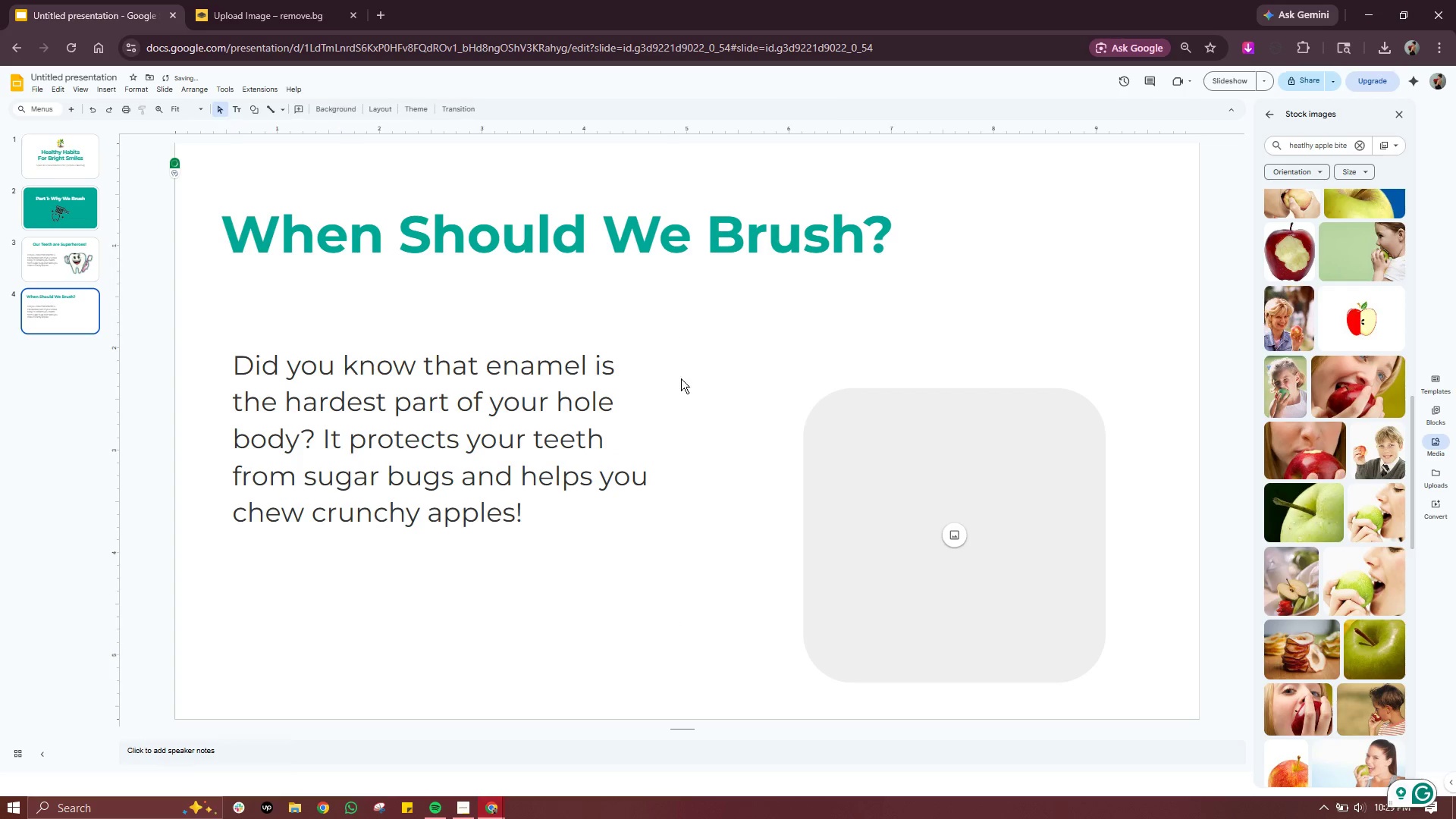 
double_click([588, 426])
 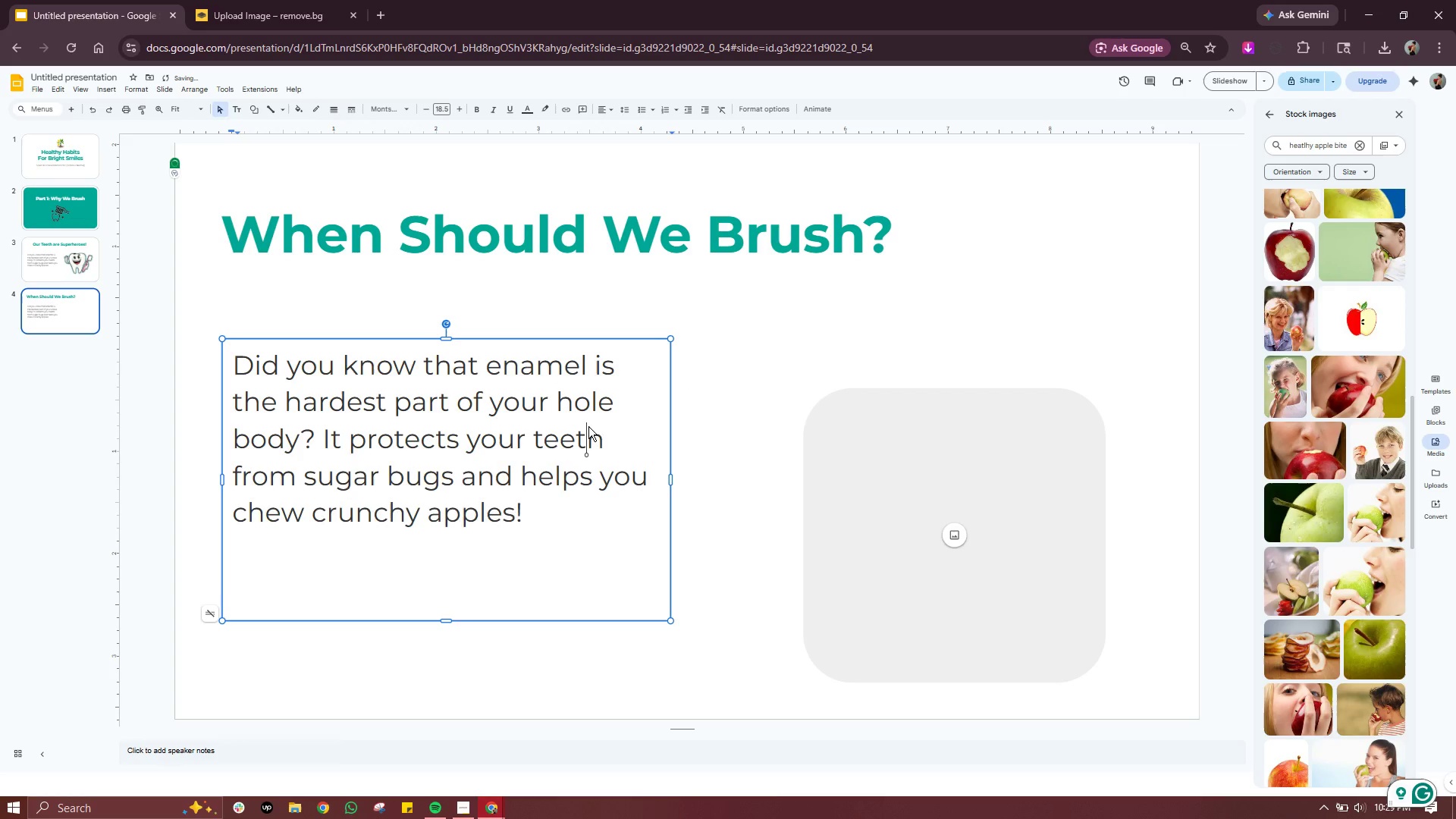 
key(Delete)
 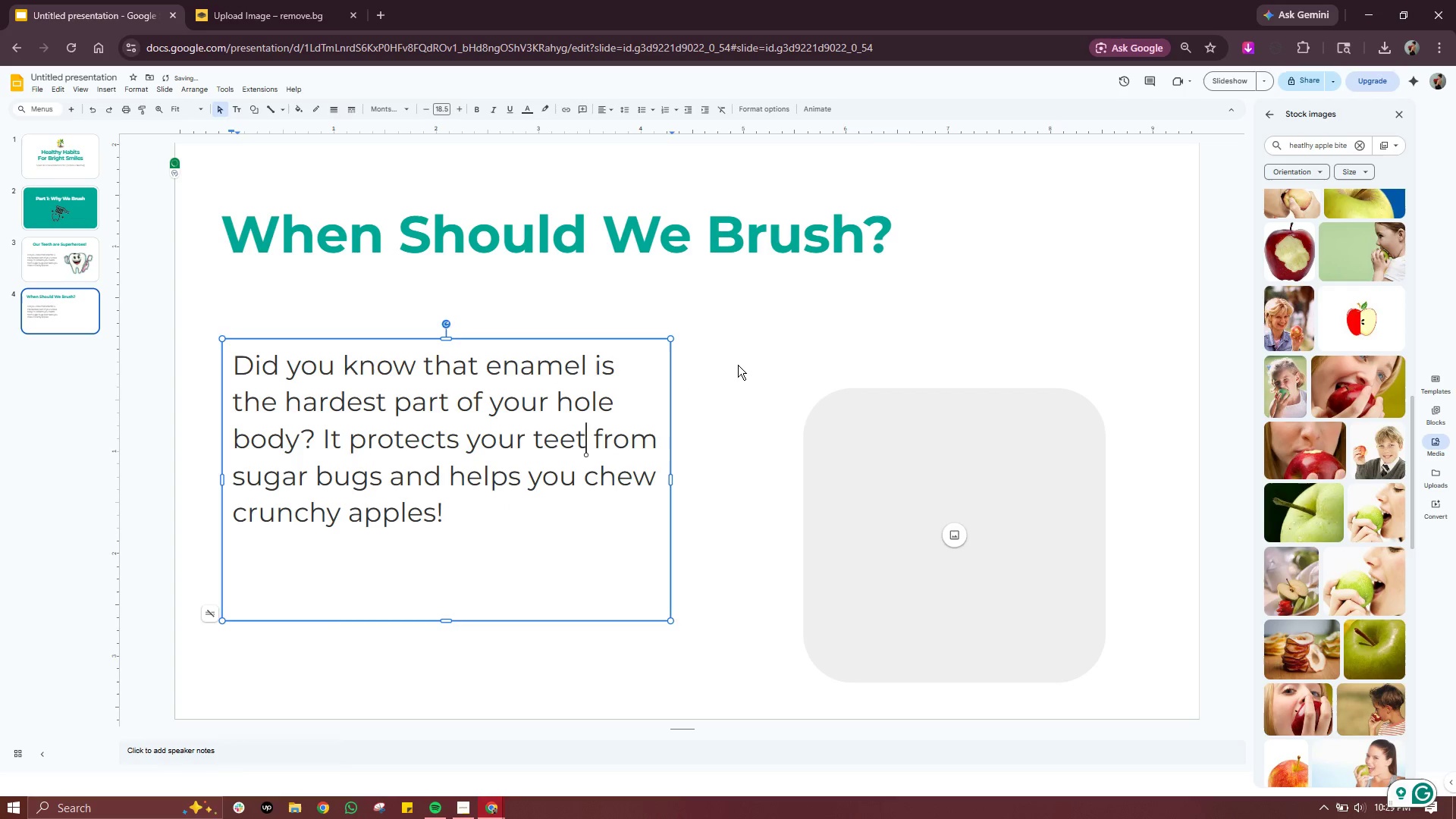 
left_click([738, 364])
 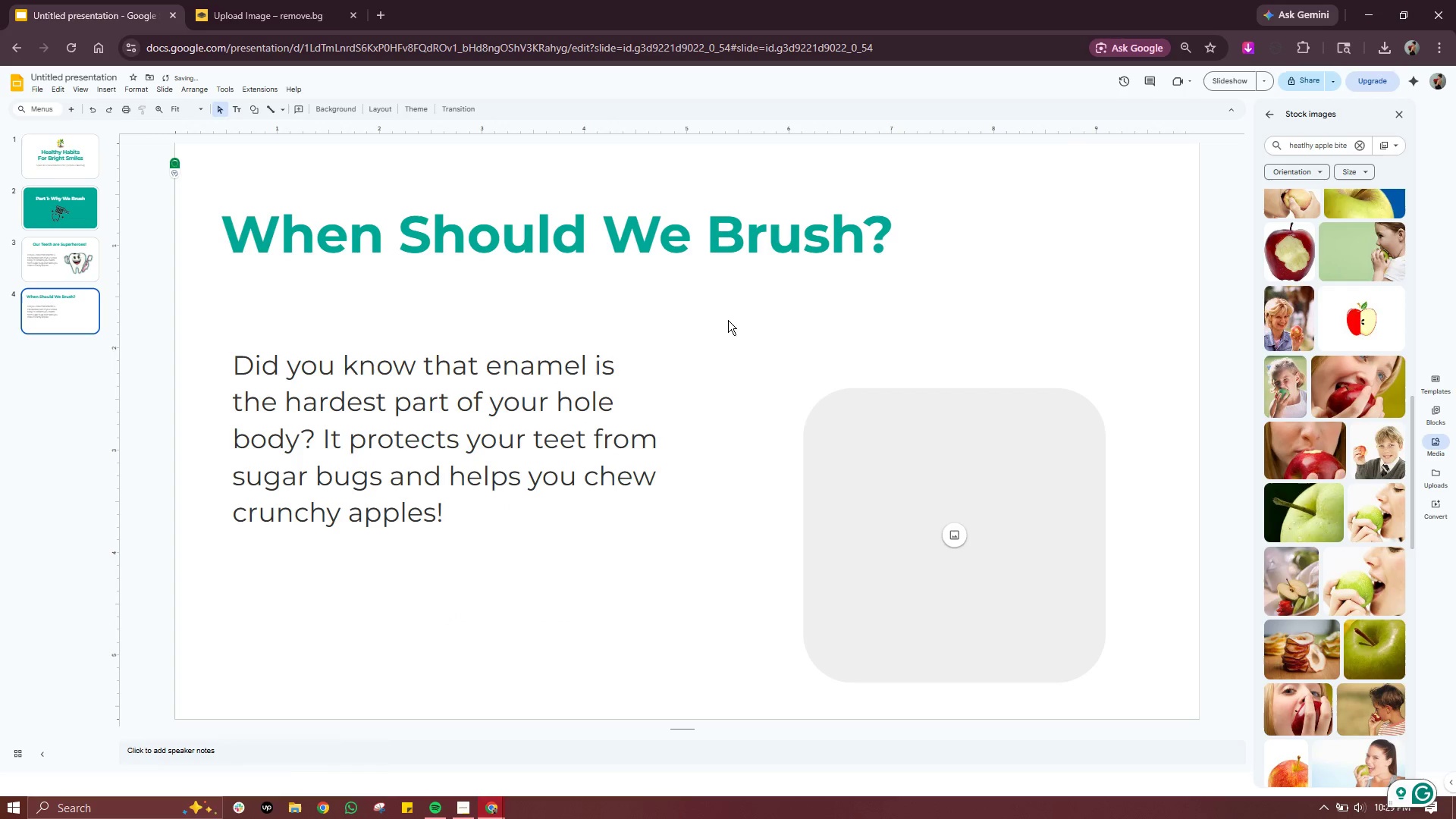 
left_click_drag(start_coordinate=[728, 320], to_coordinate=[245, 562])
 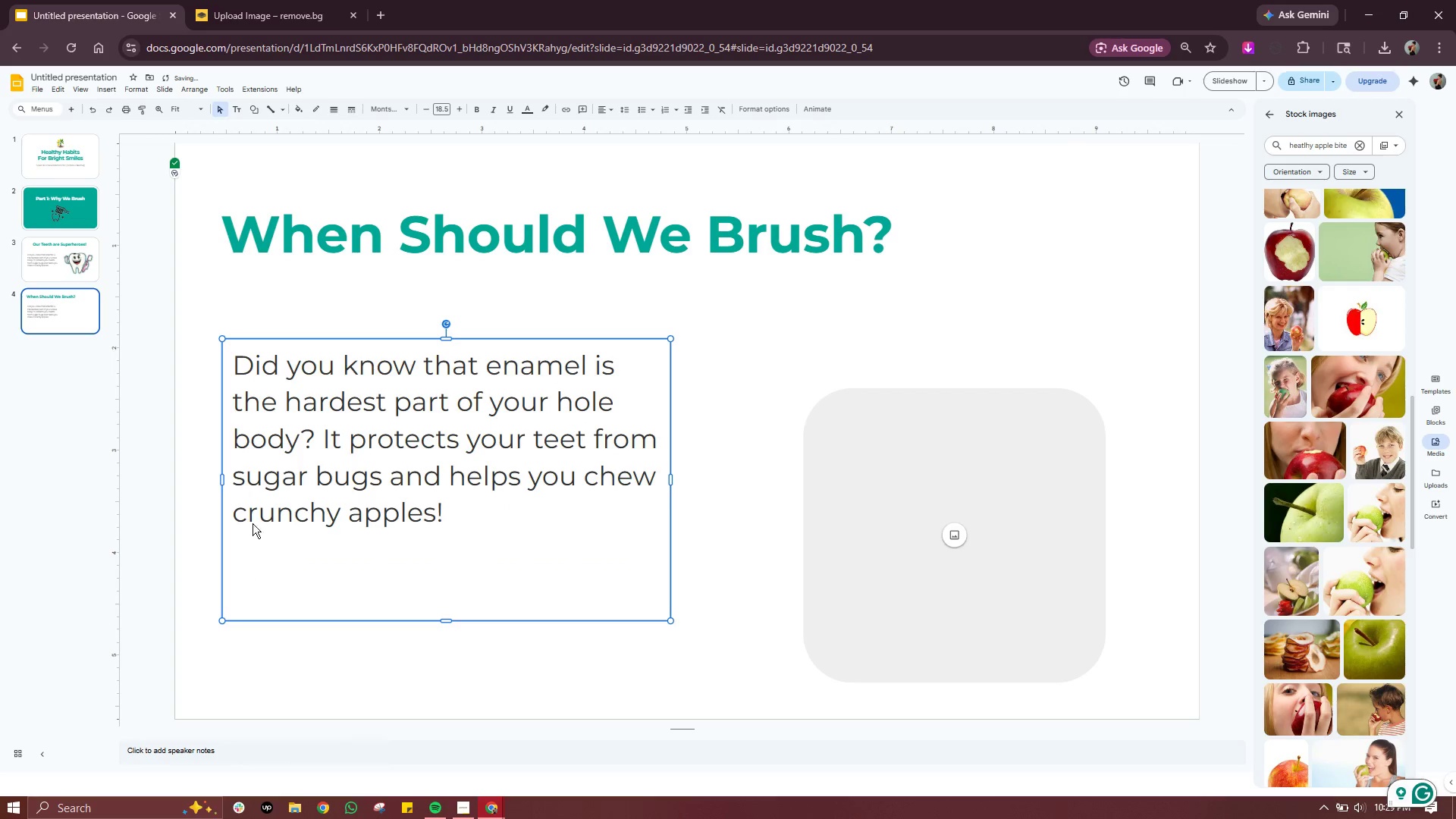 
key(Delete)
 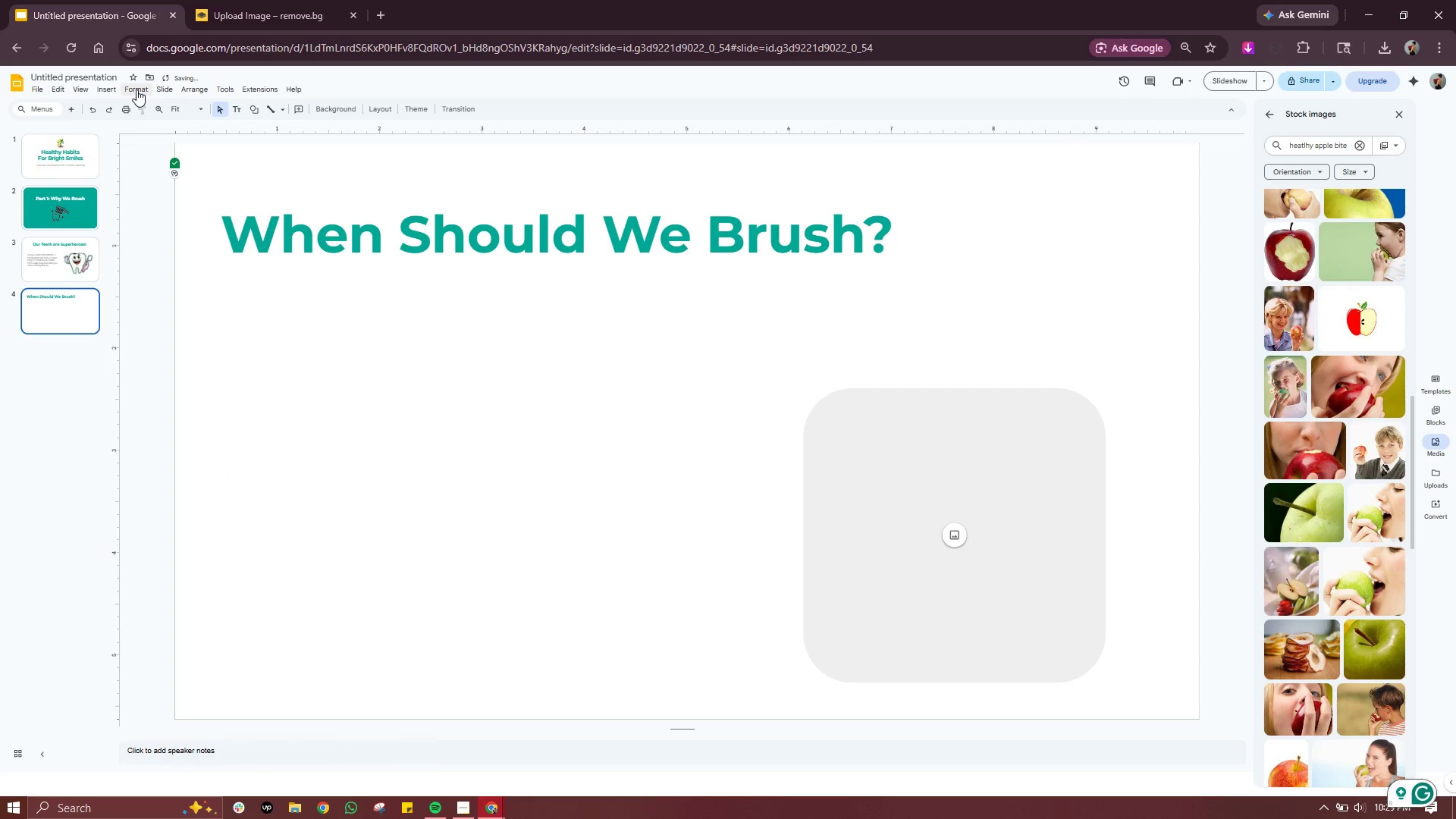 
left_click([100, 91])
 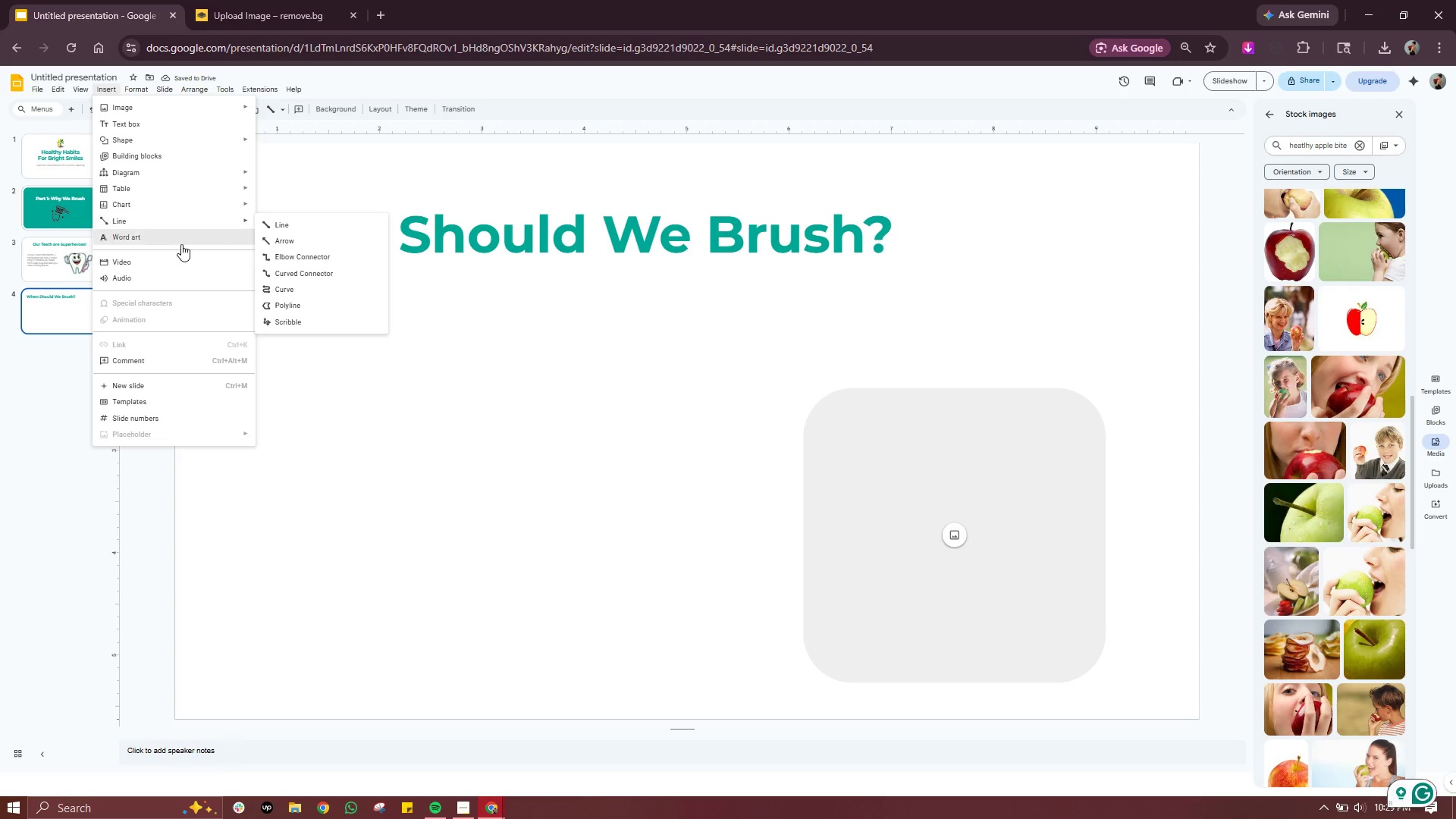 
mouse_move([206, 185])
 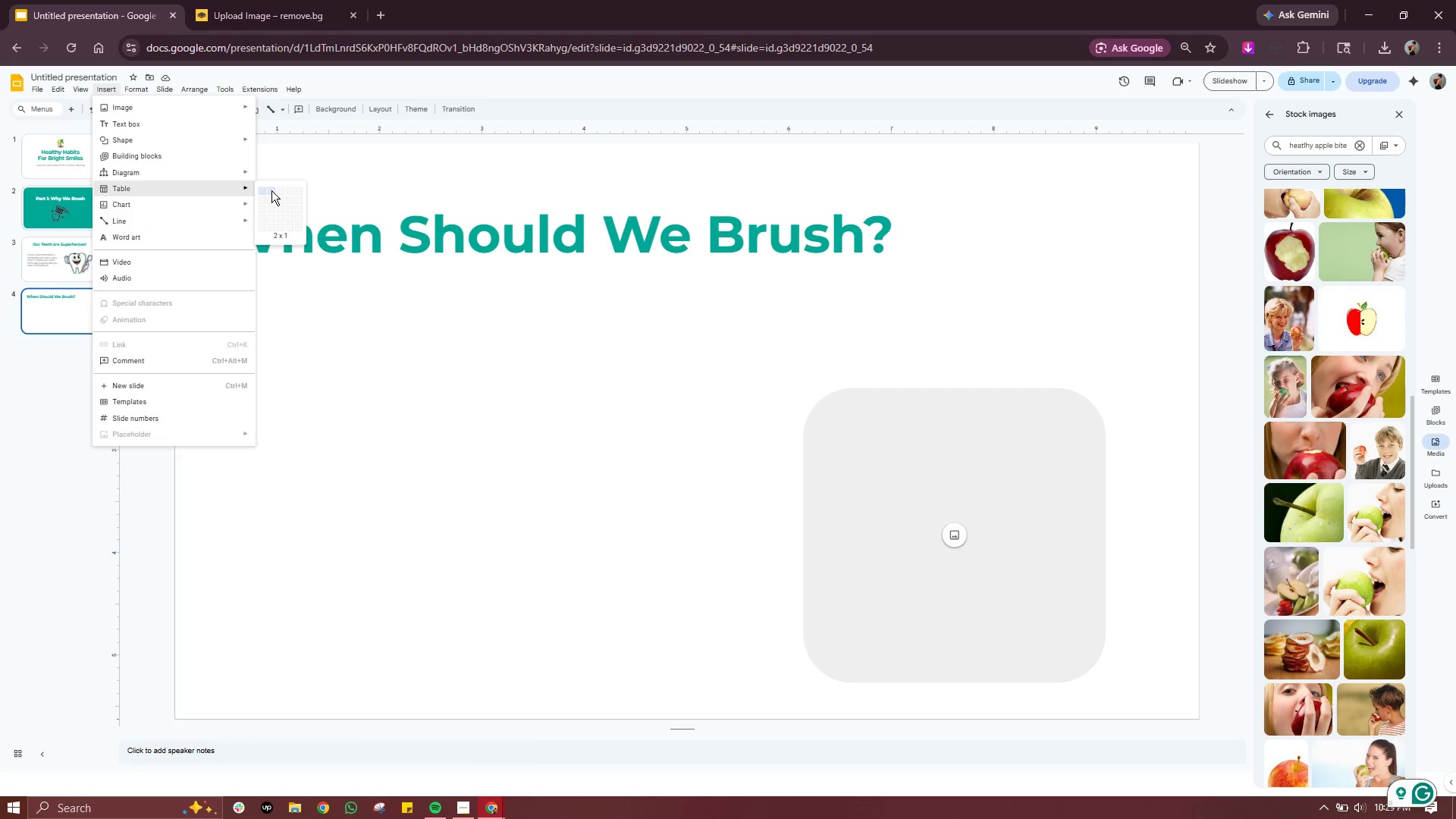 
wait(11.3)
 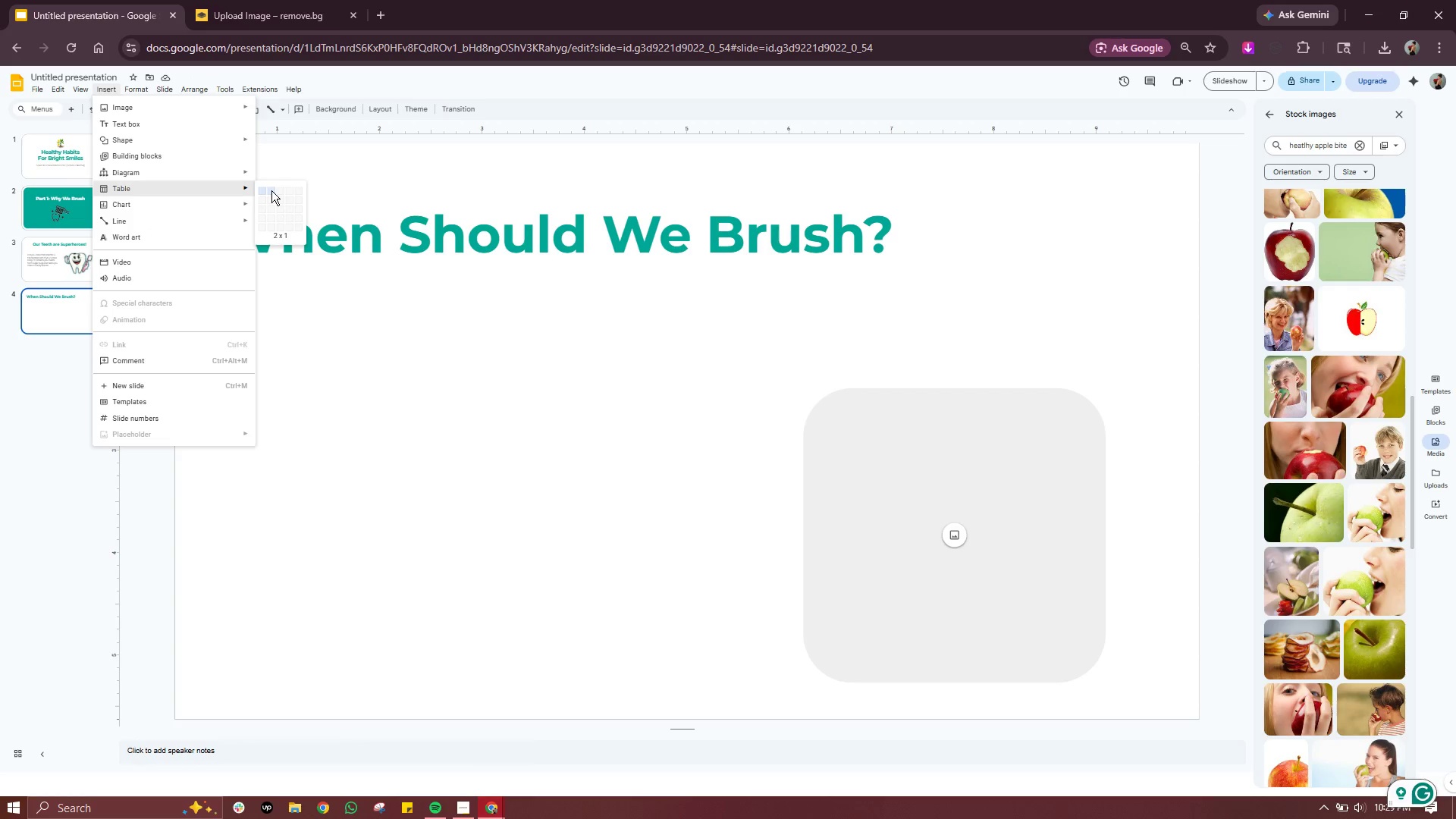 
left_click([272, 199])
 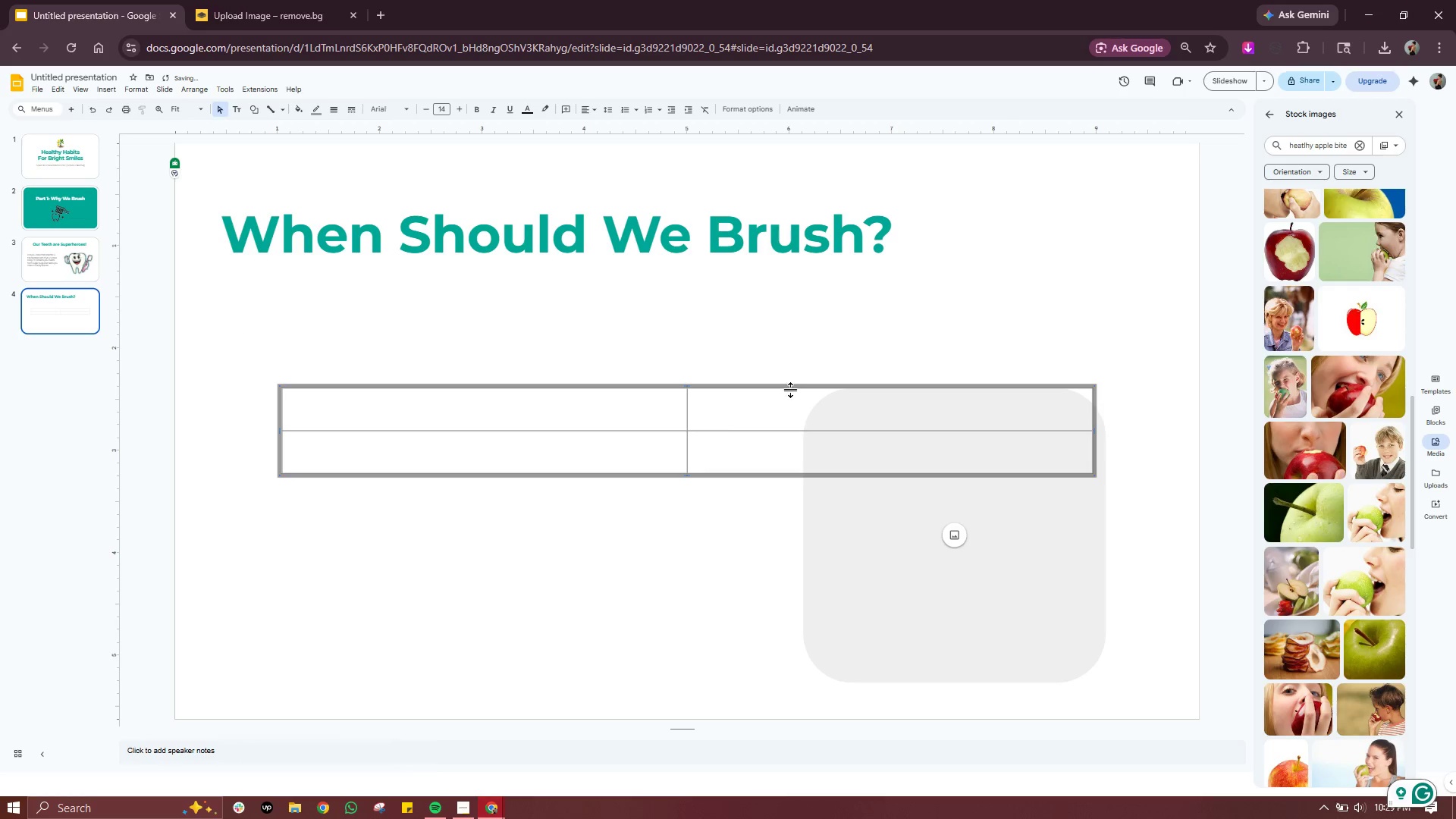 
left_click_drag(start_coordinate=[793, 385], to_coordinate=[792, 324])
 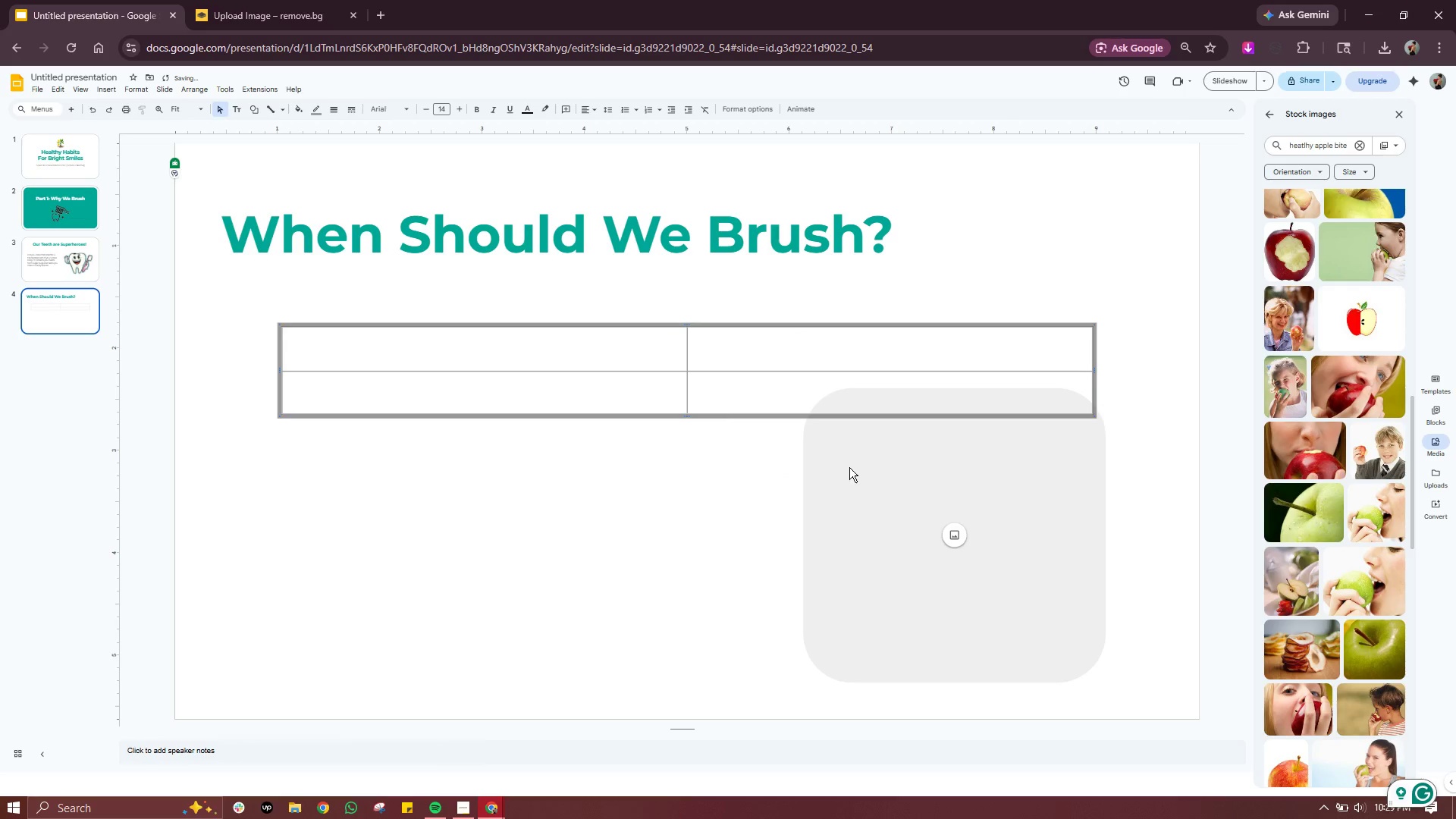 
left_click([931, 514])
 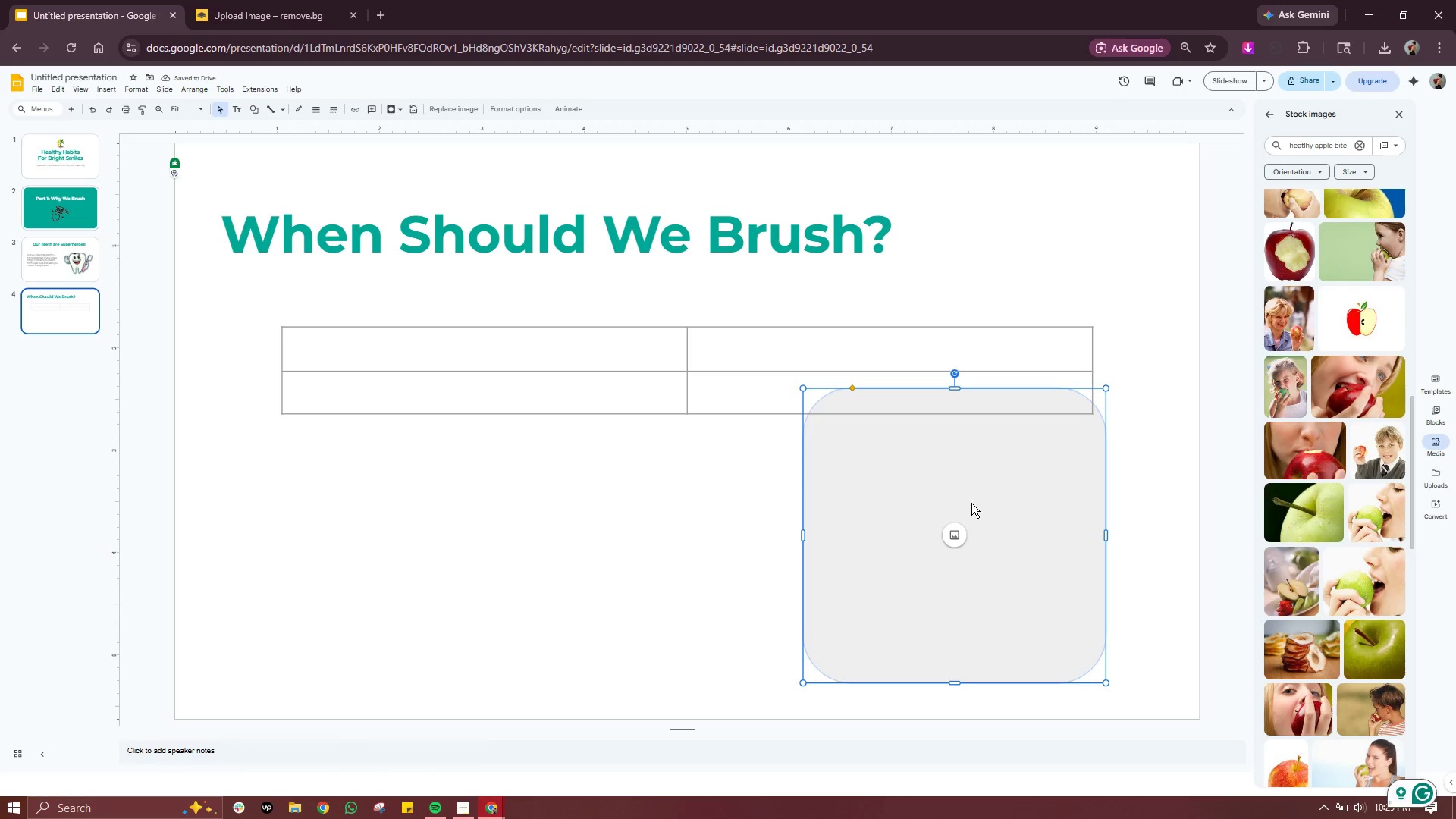 
key(Delete)
 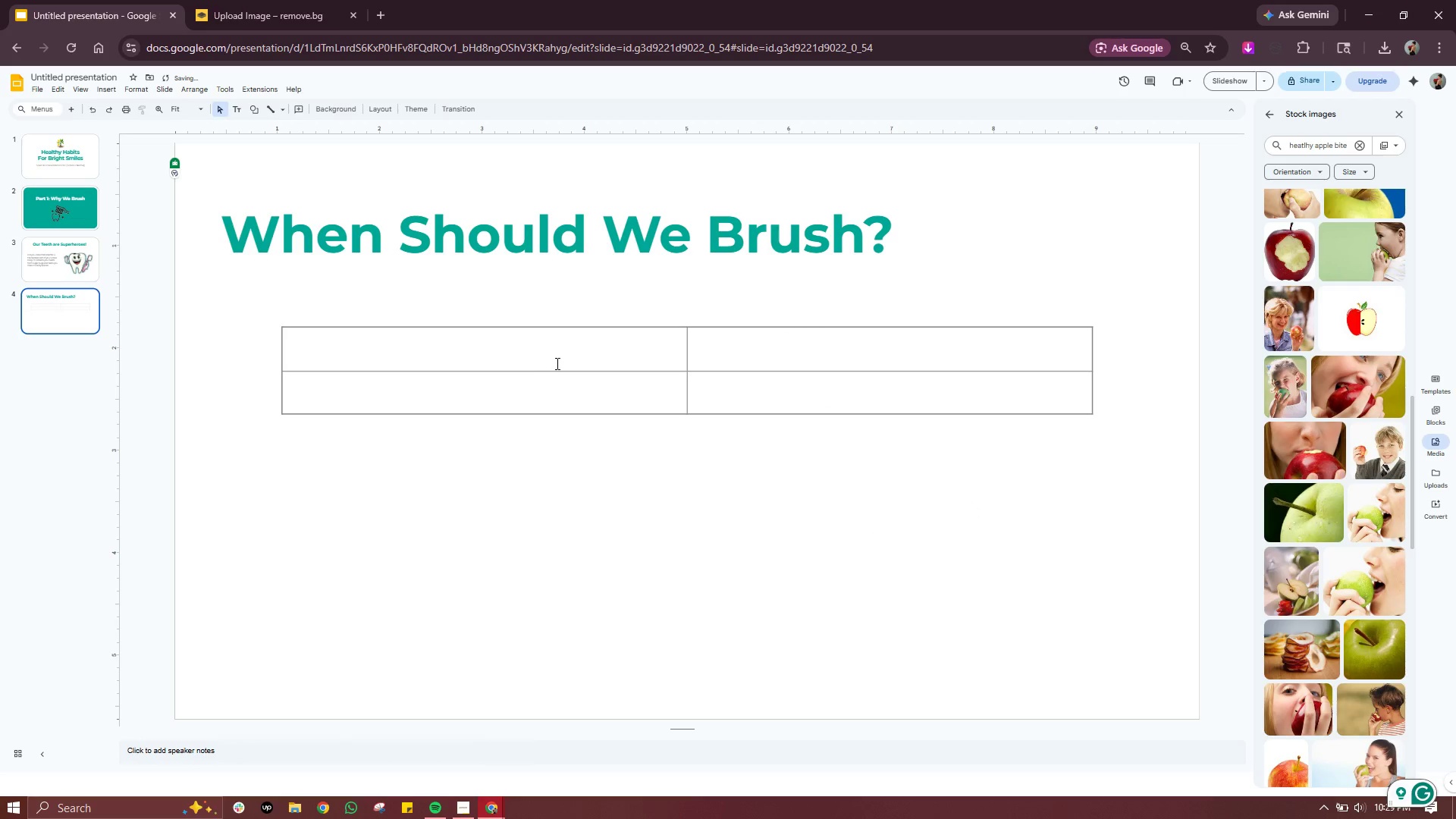 
left_click([572, 348])
 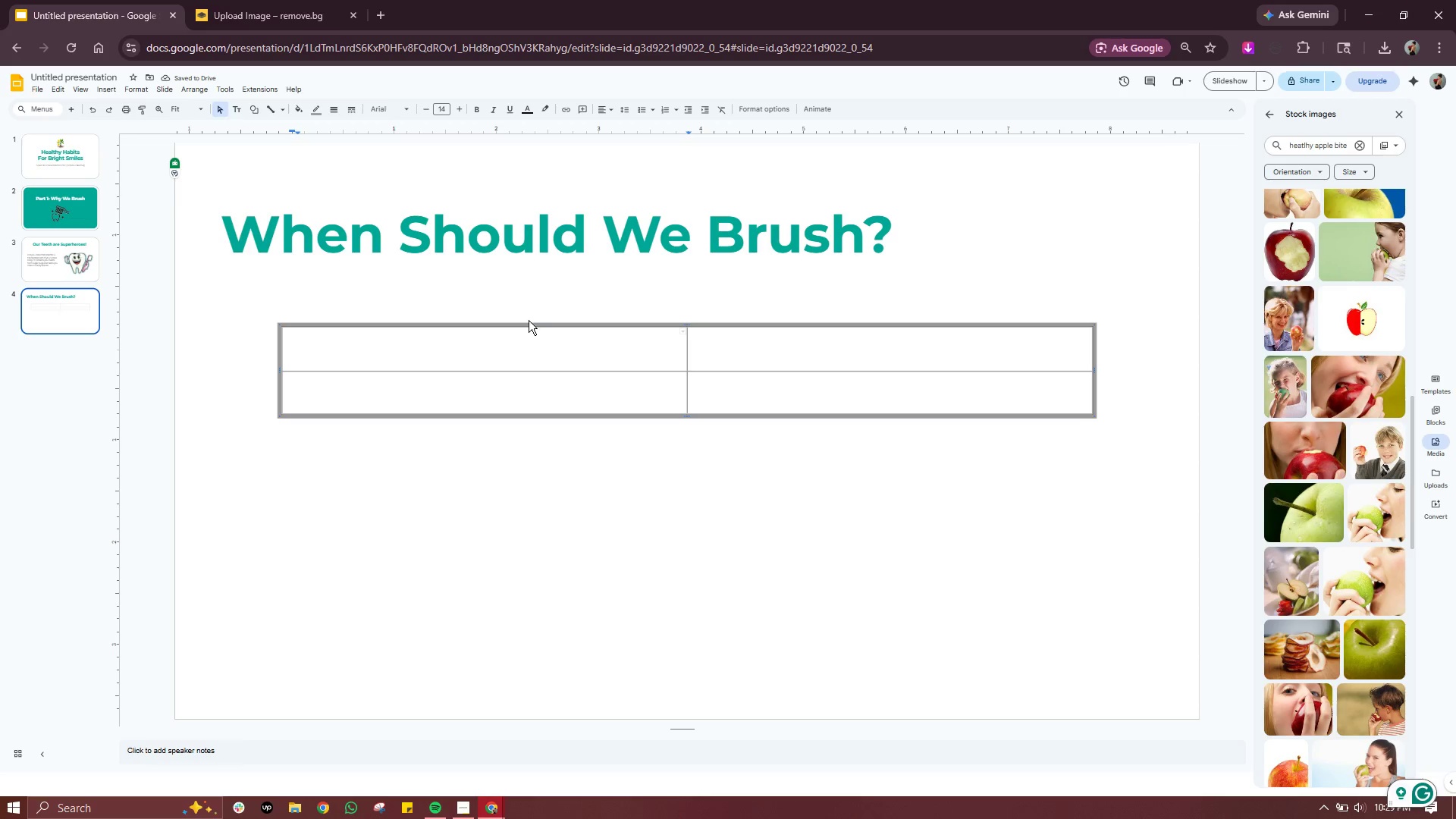 
left_click([529, 320])
 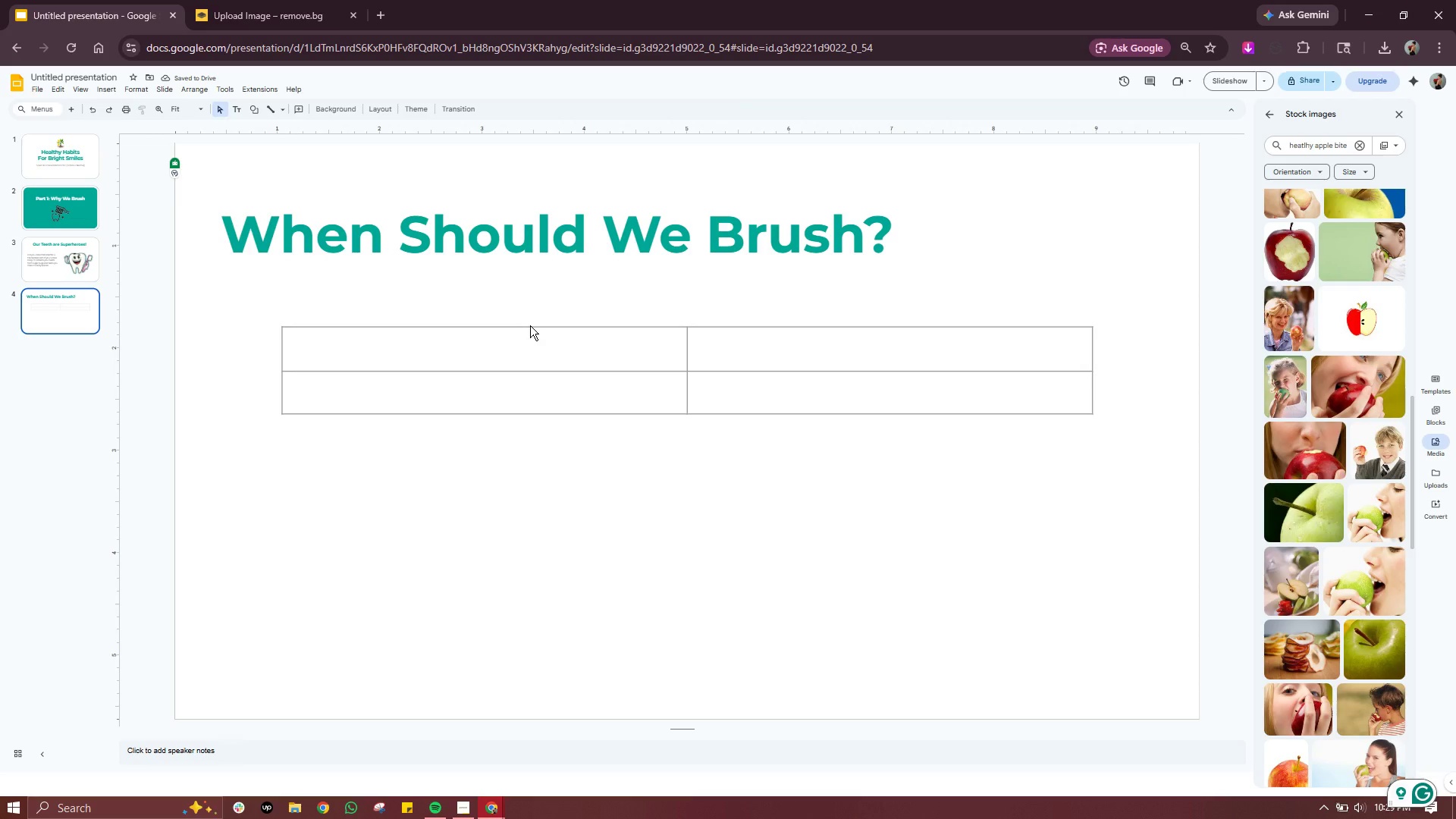 
left_click([530, 325])
 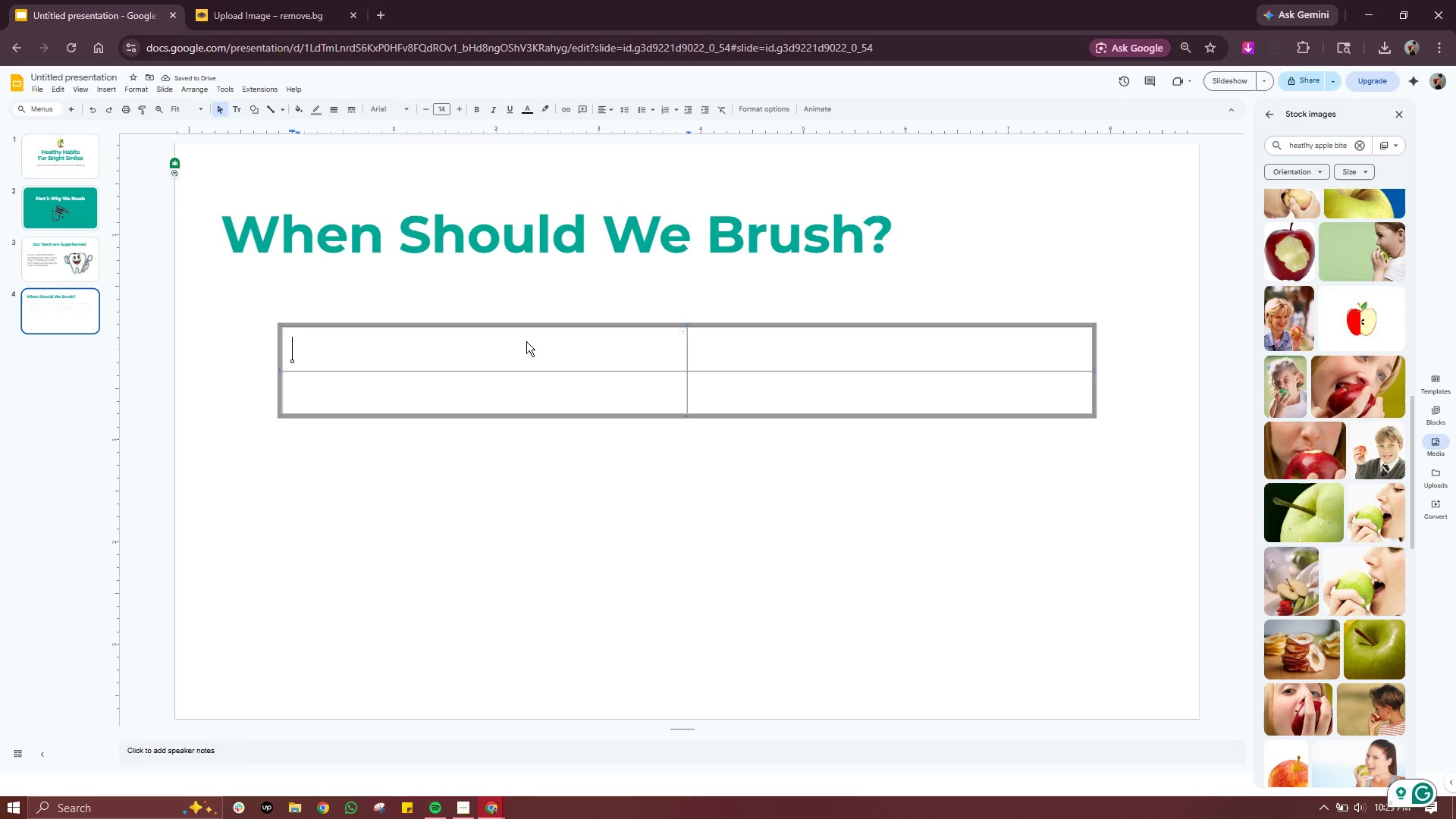 
double_click([526, 341])
 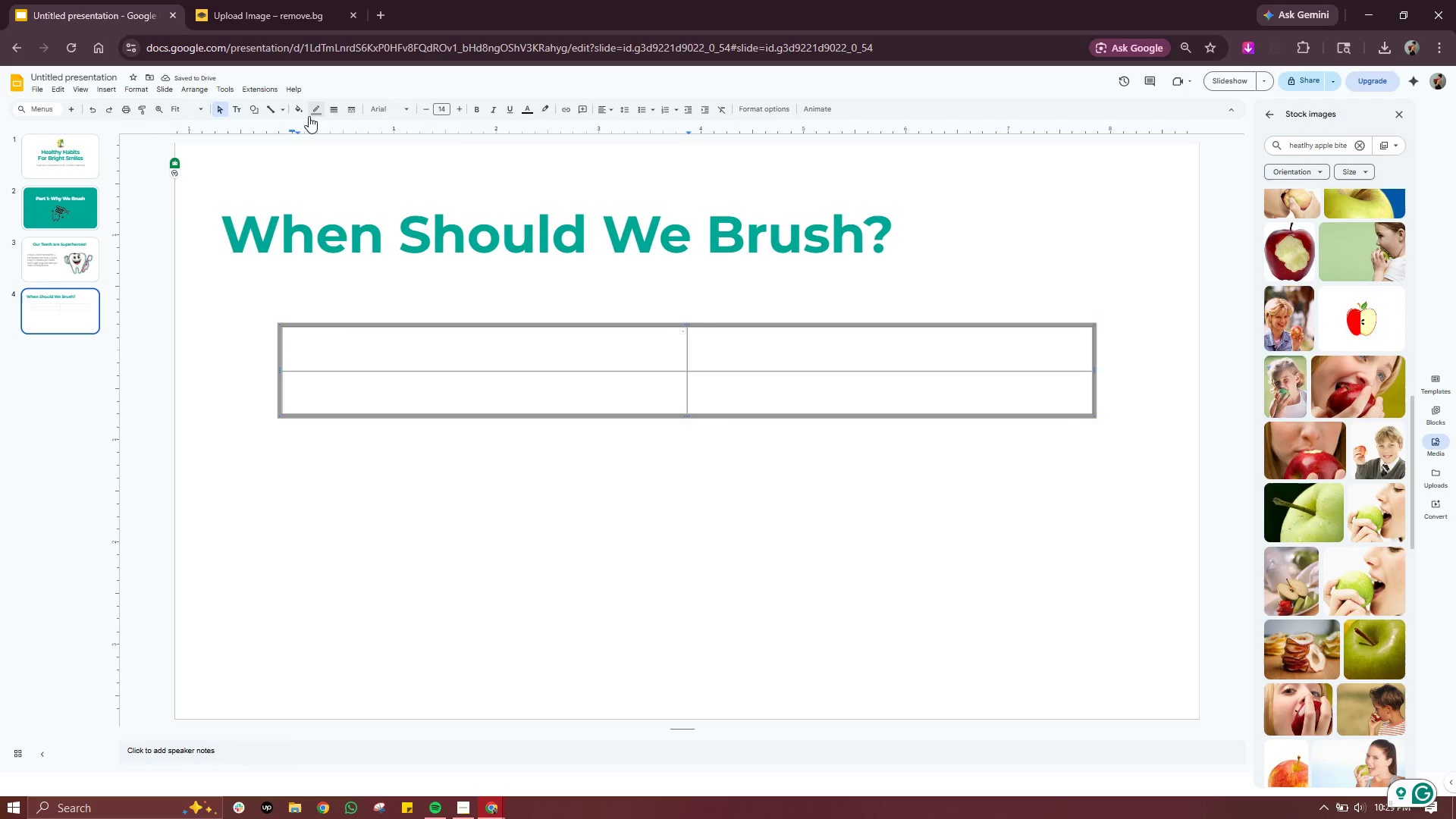 
left_click([309, 115])
 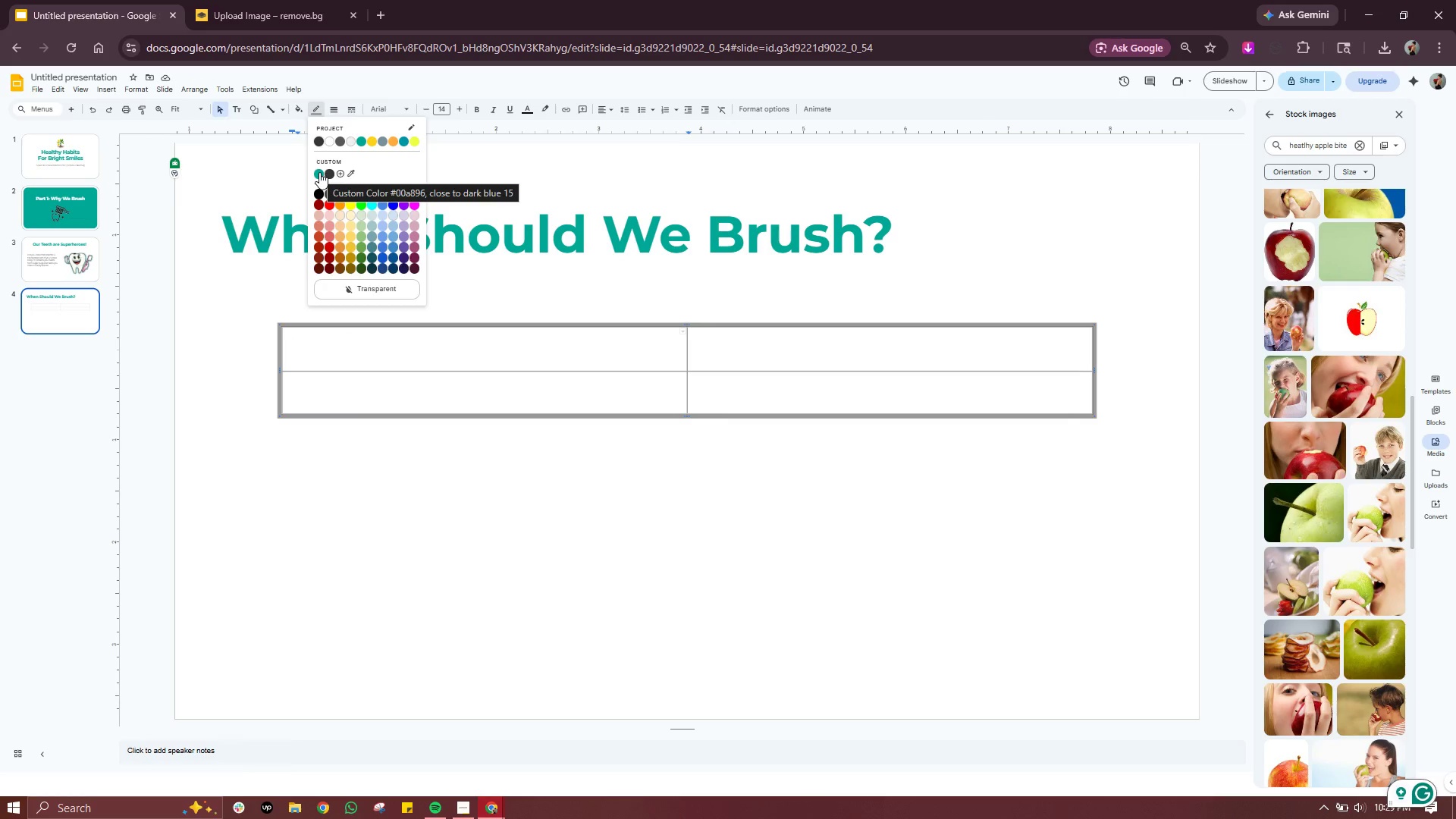 
left_click([319, 172])
 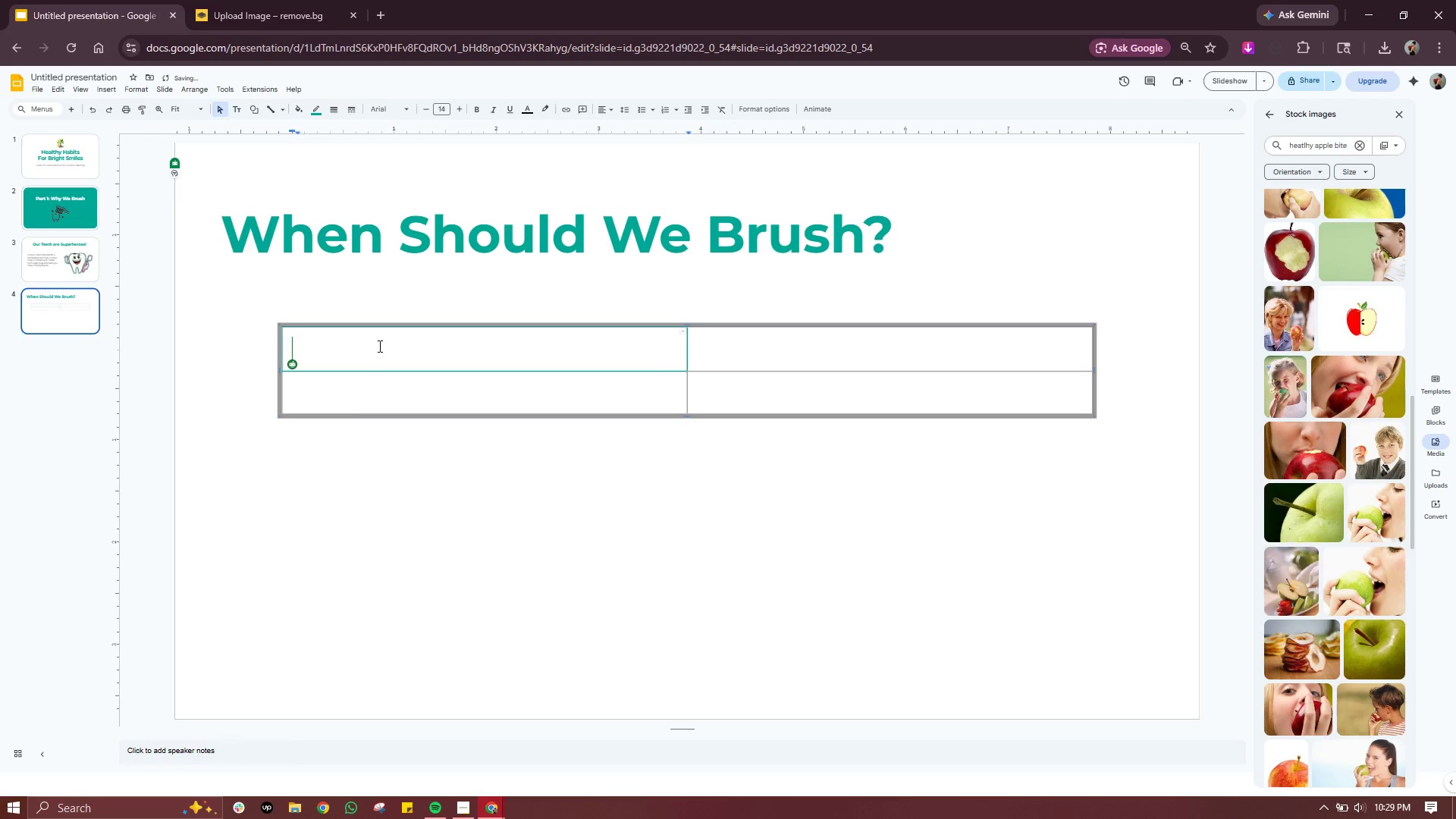 
left_click([397, 517])
 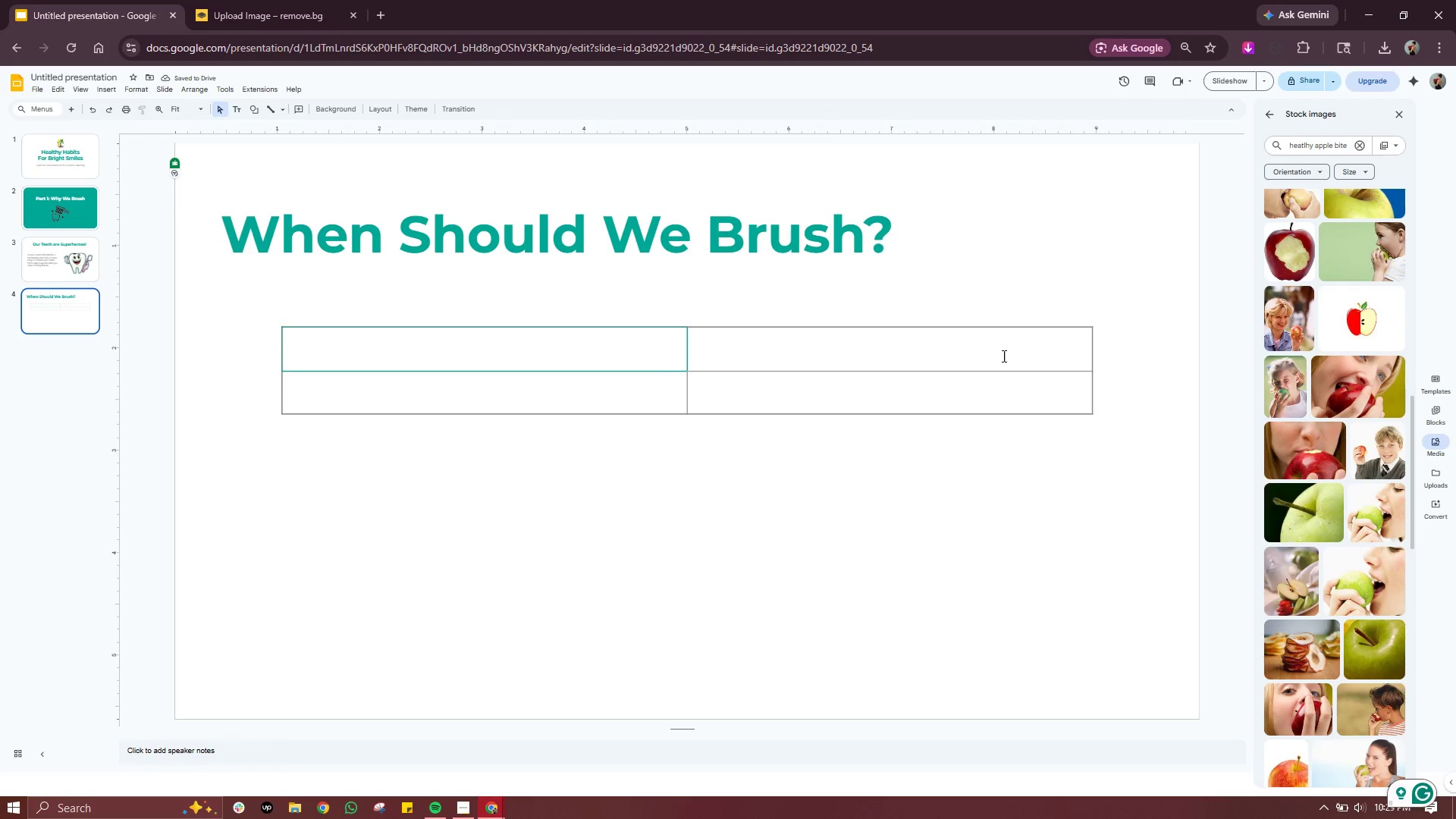 
left_click_drag(start_coordinate=[1178, 297], to_coordinate=[256, 485])
 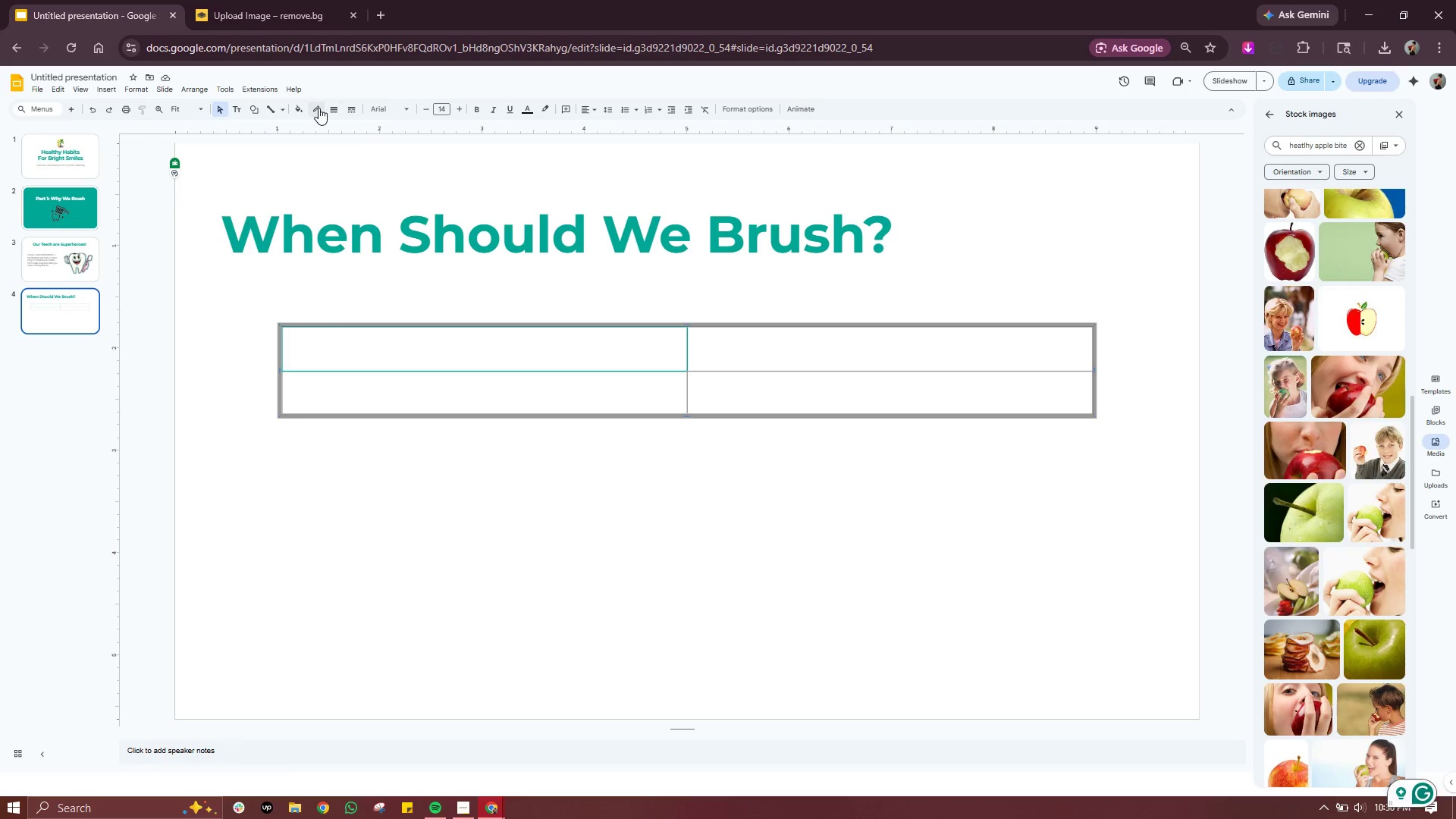 
left_click([316, 108])
 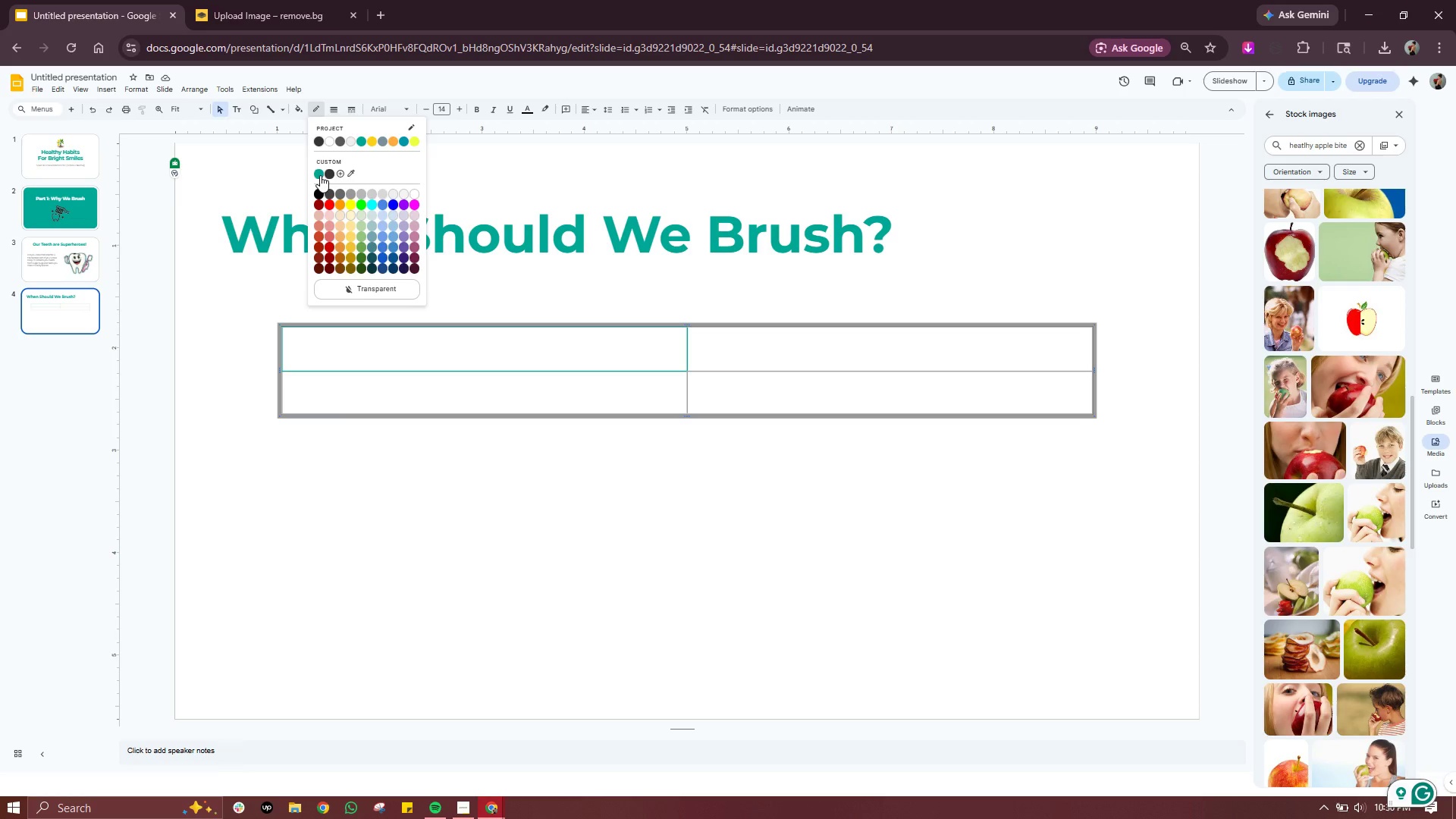 
left_click([320, 175])
 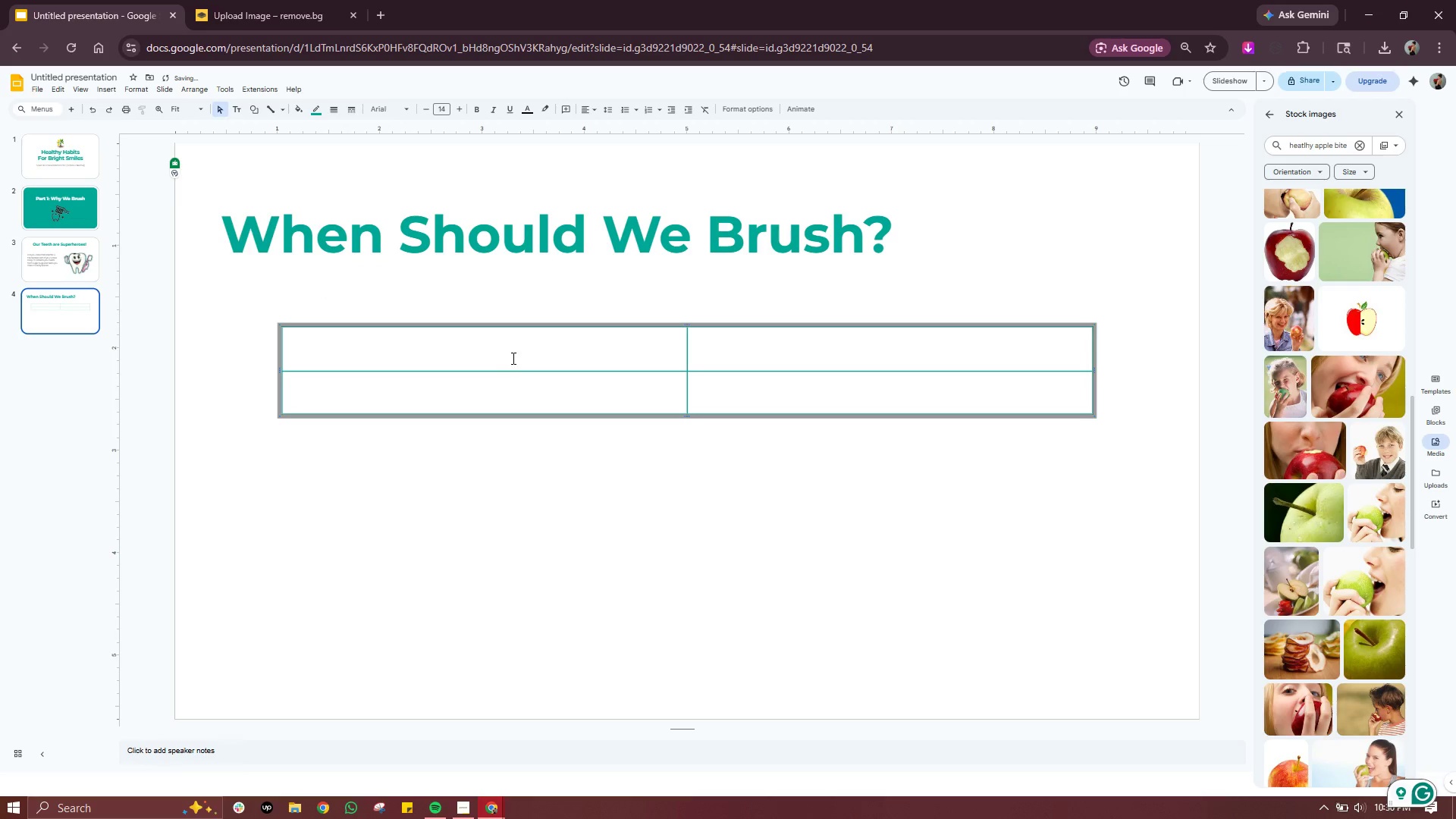 
left_click([512, 358])
 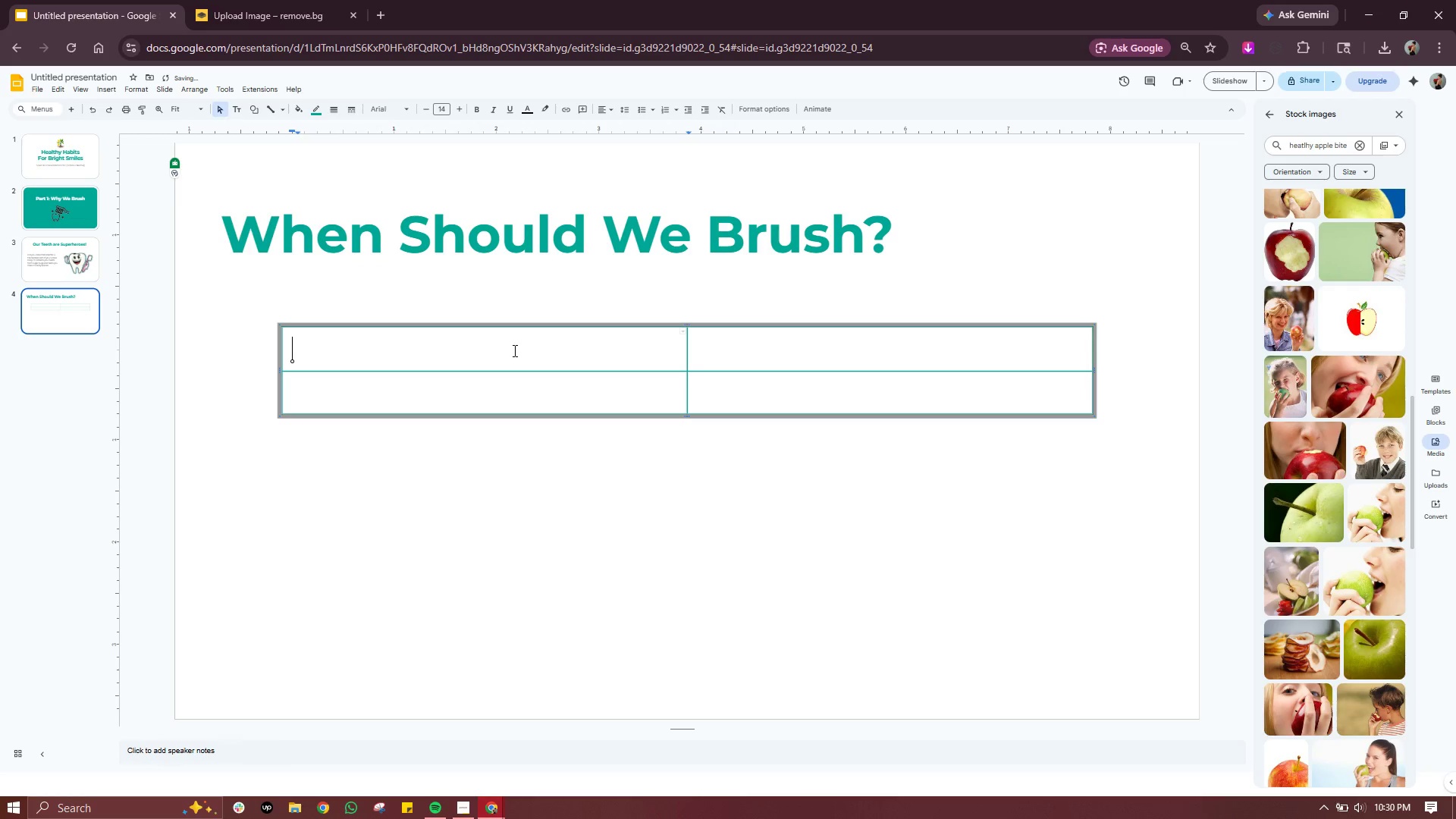 
type(MORNING)
 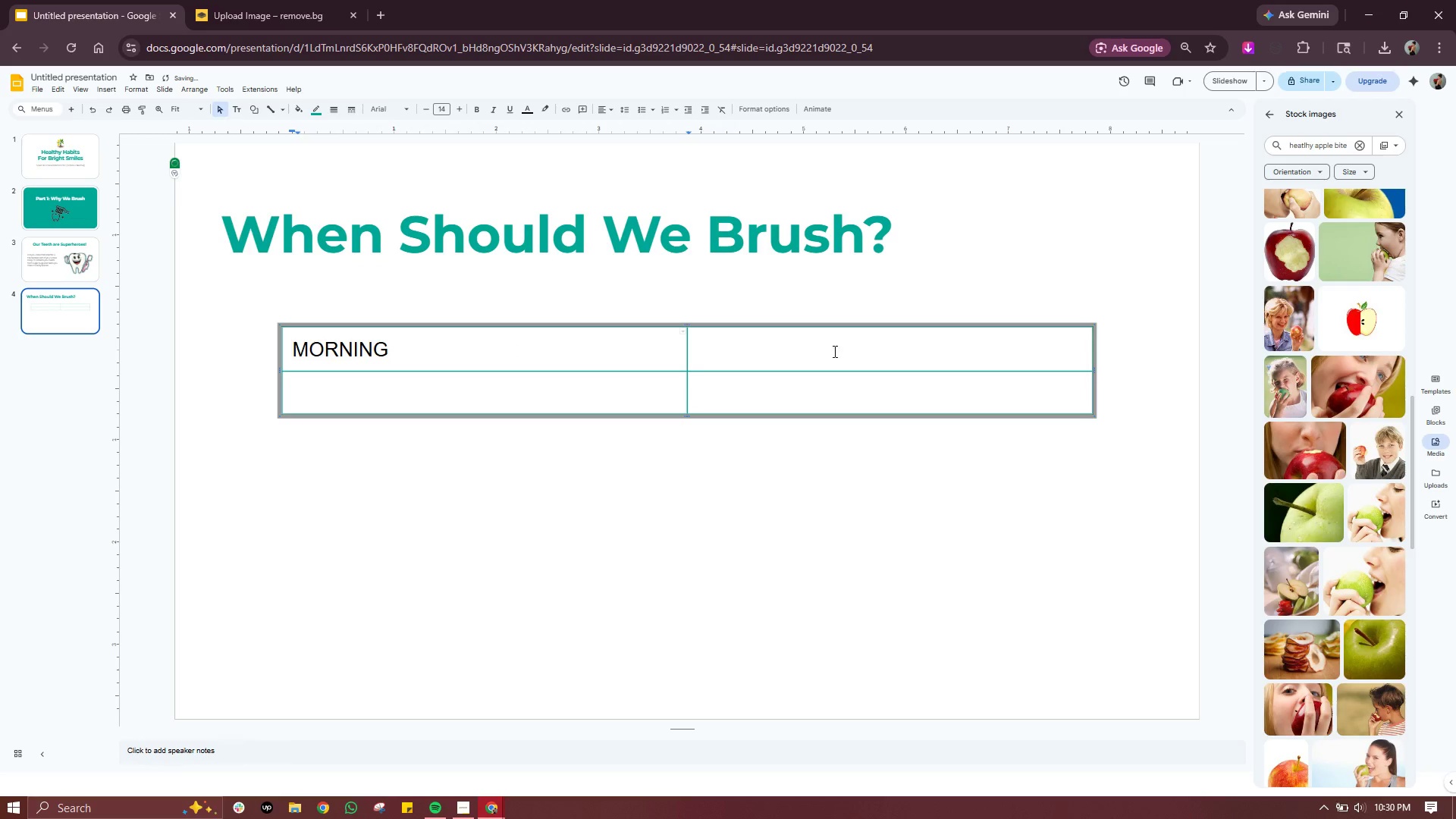 
left_click([839, 349])
 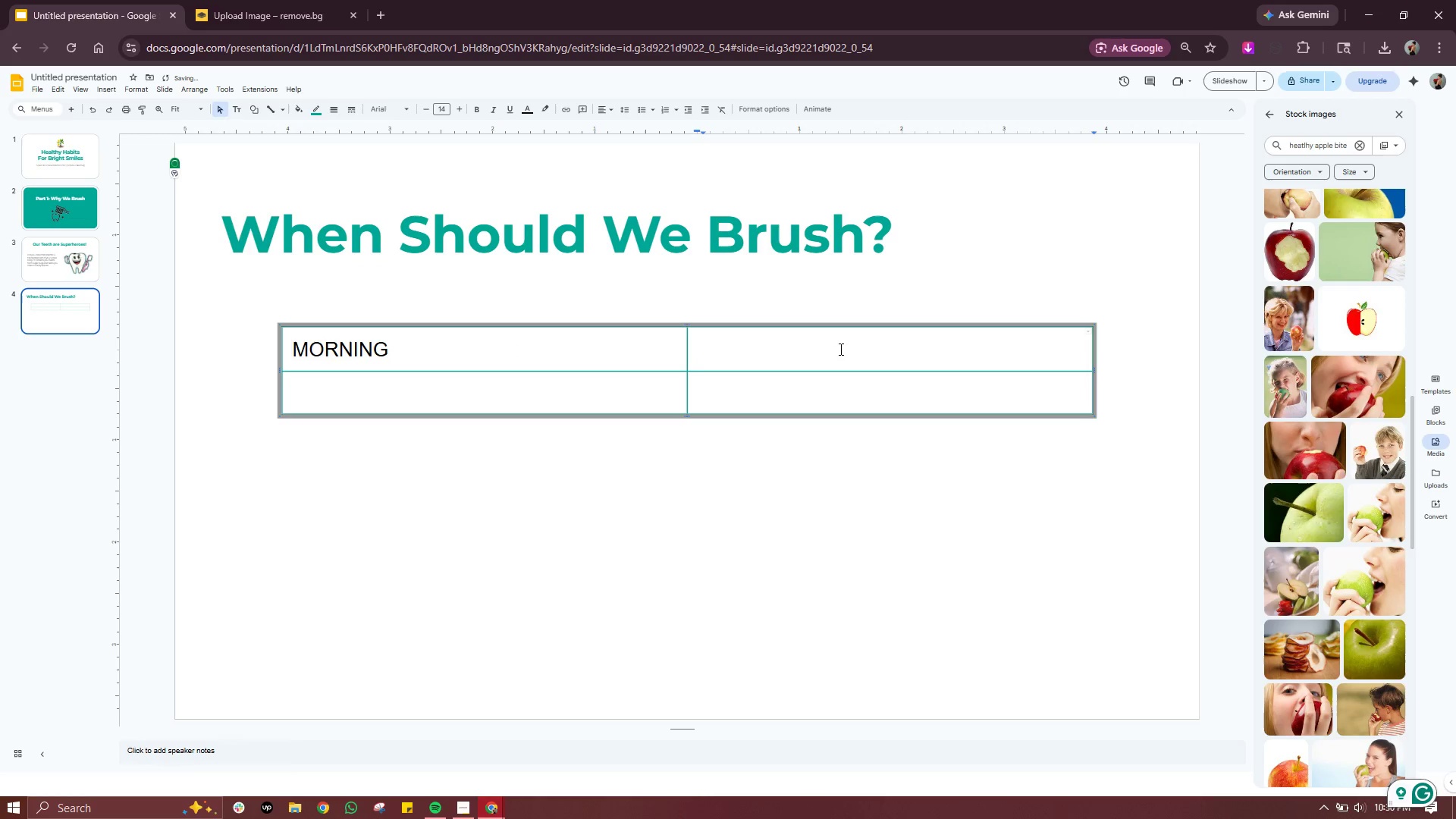 
type(EVENING\\NIGHT)
 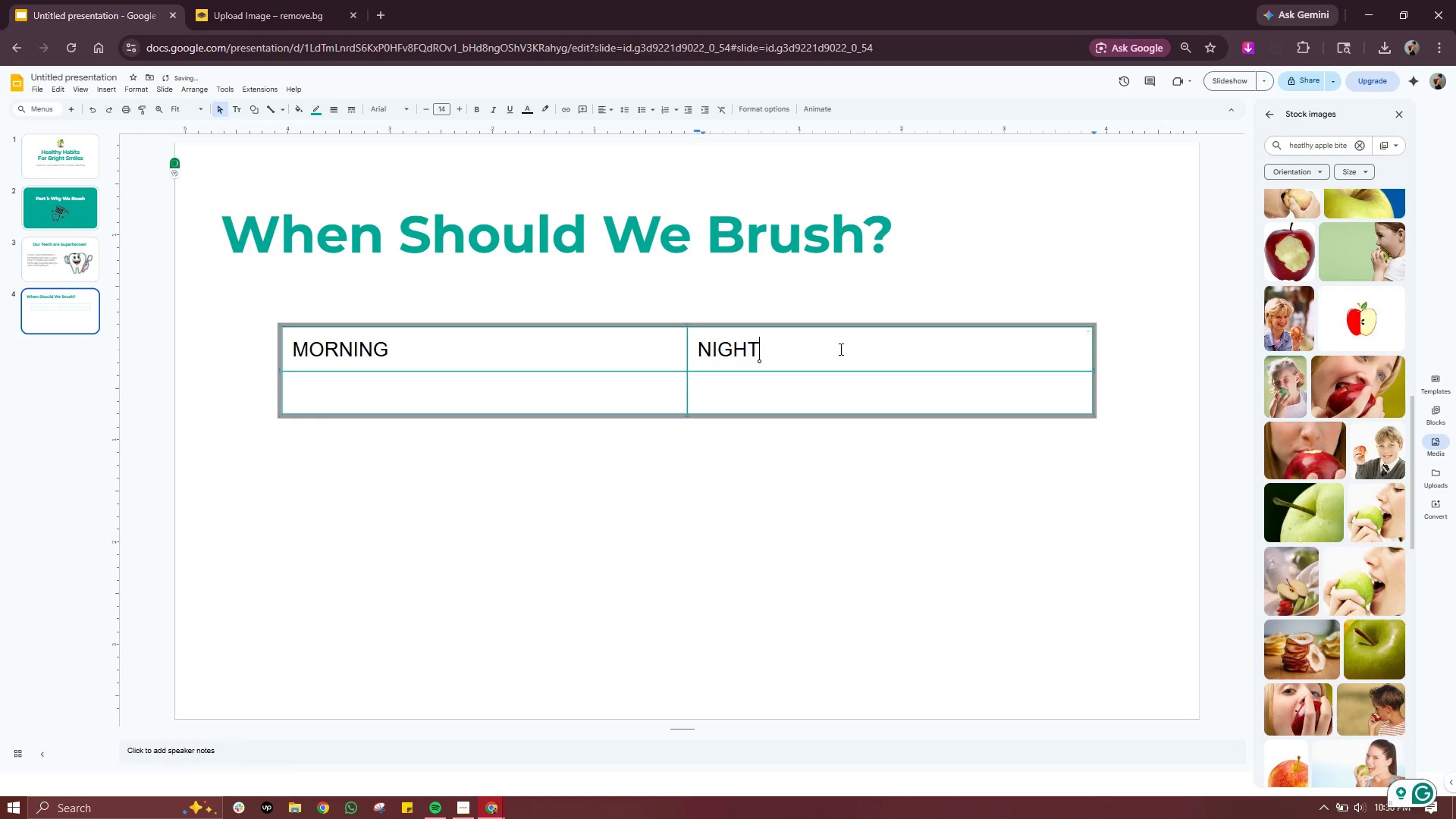 
hold_key(key=Backspace, duration=1.14)
 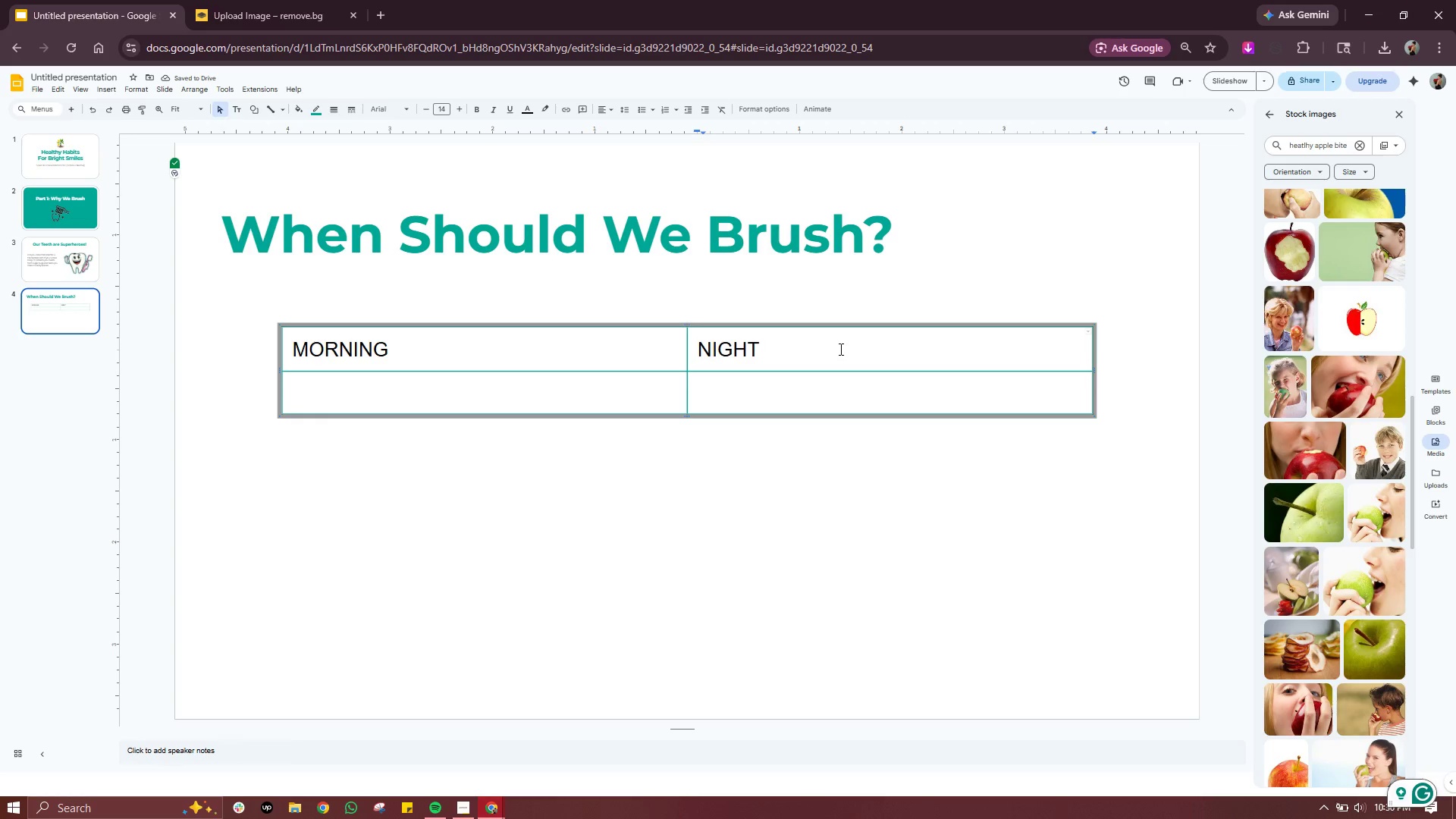 
wait(5.72)
 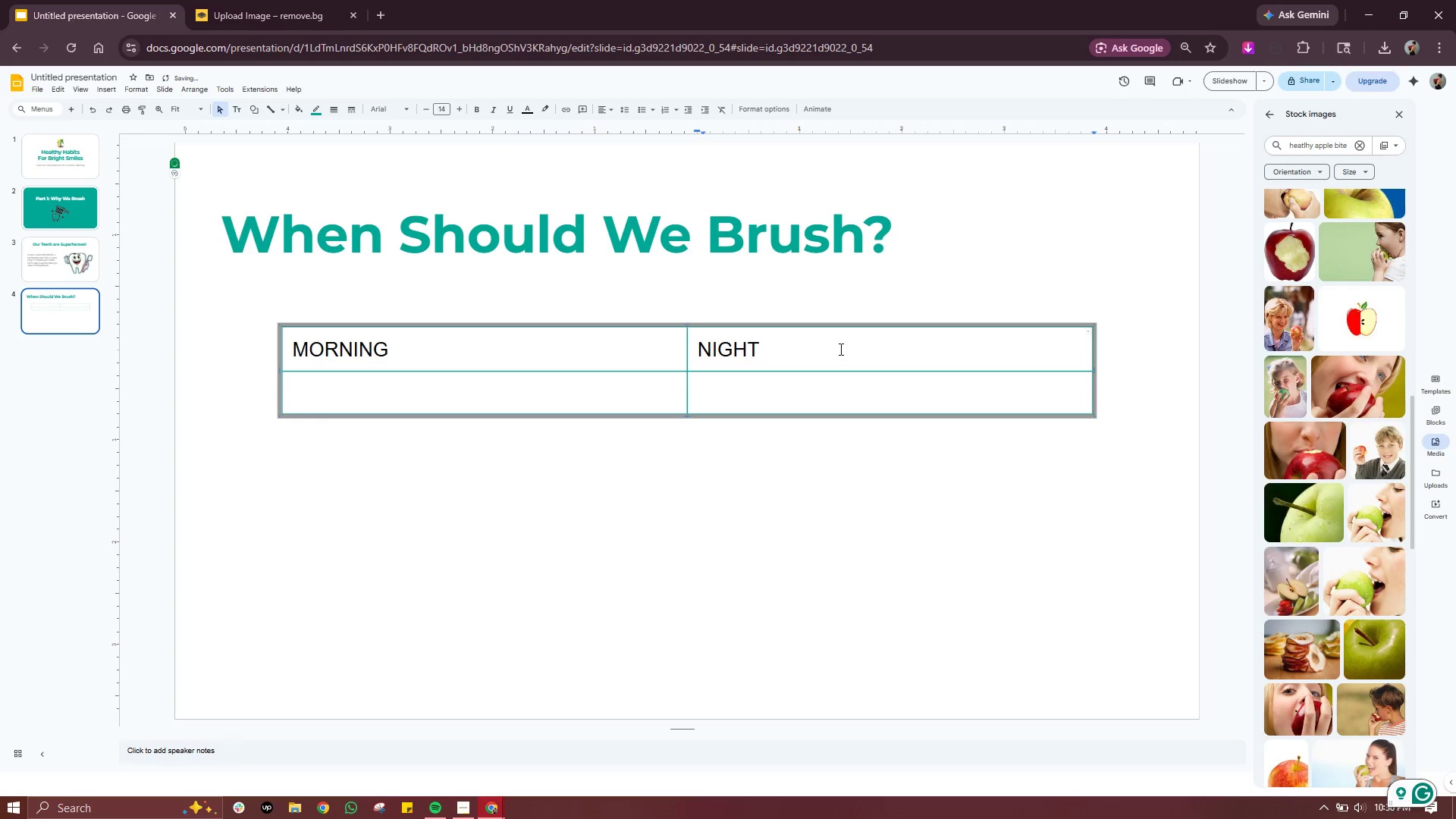 
left_click_drag(start_coordinate=[818, 344], to_coordinate=[287, 359])
 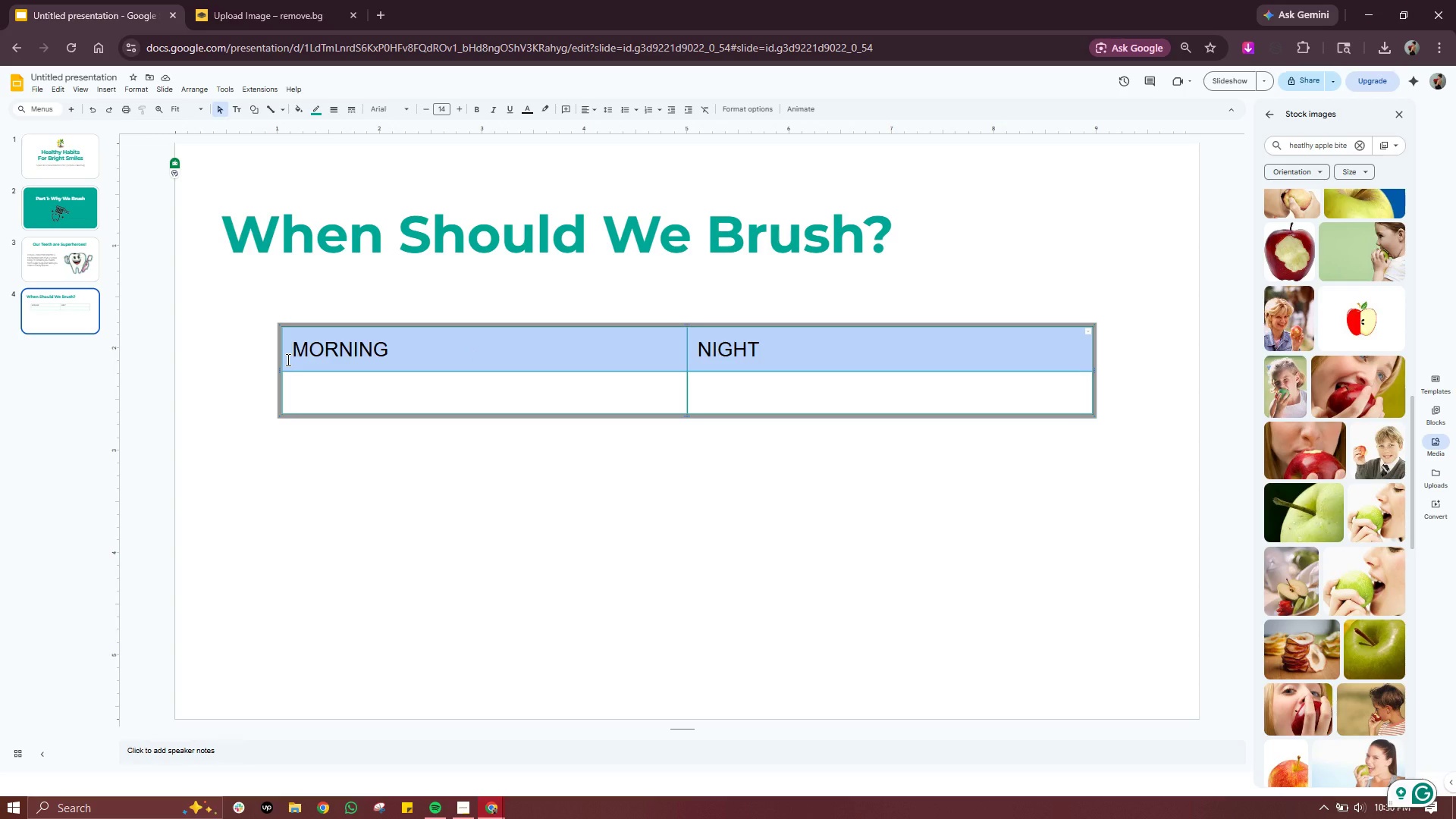 
wait(25.48)
 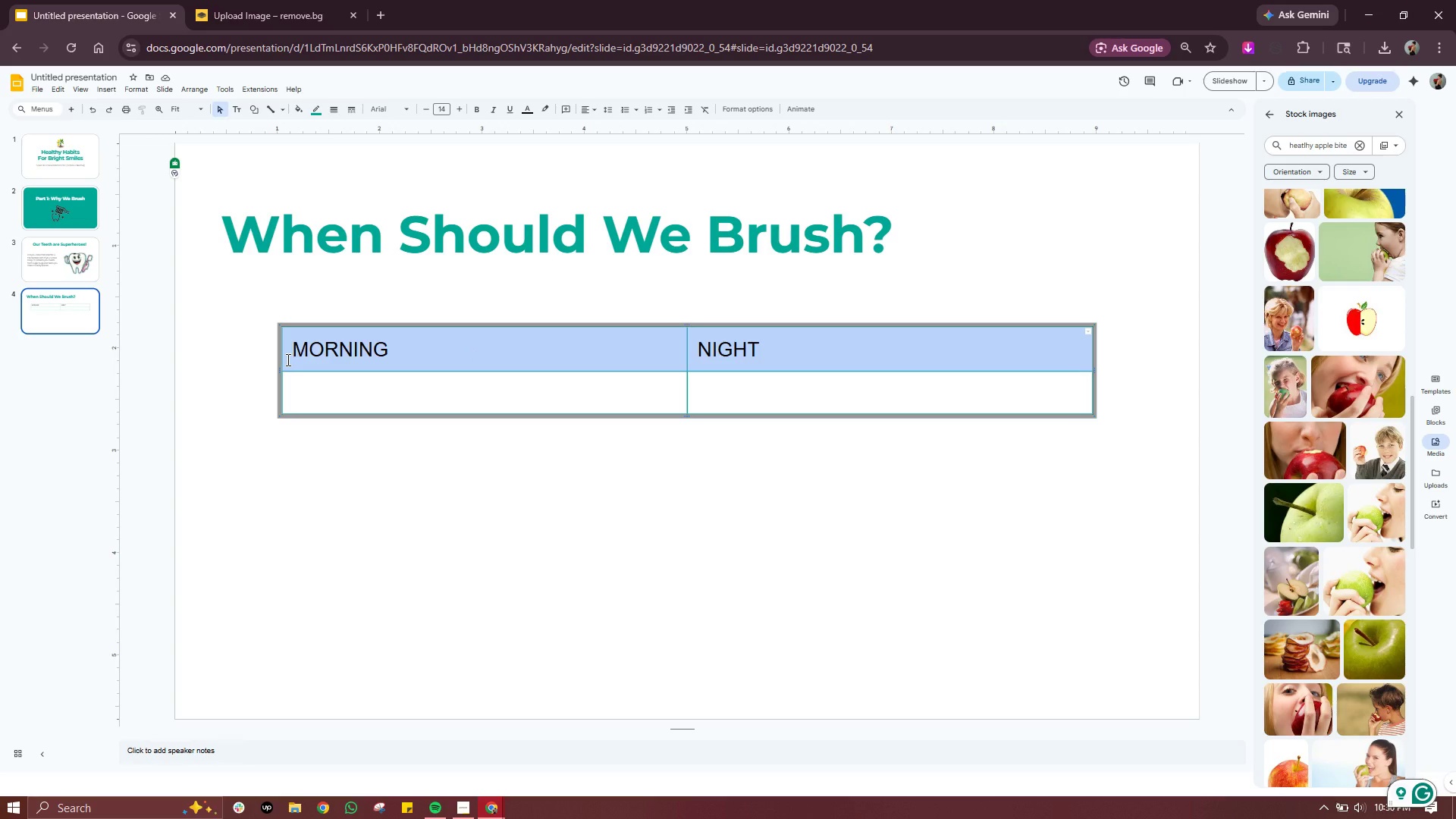 
double_click([453, 105])
 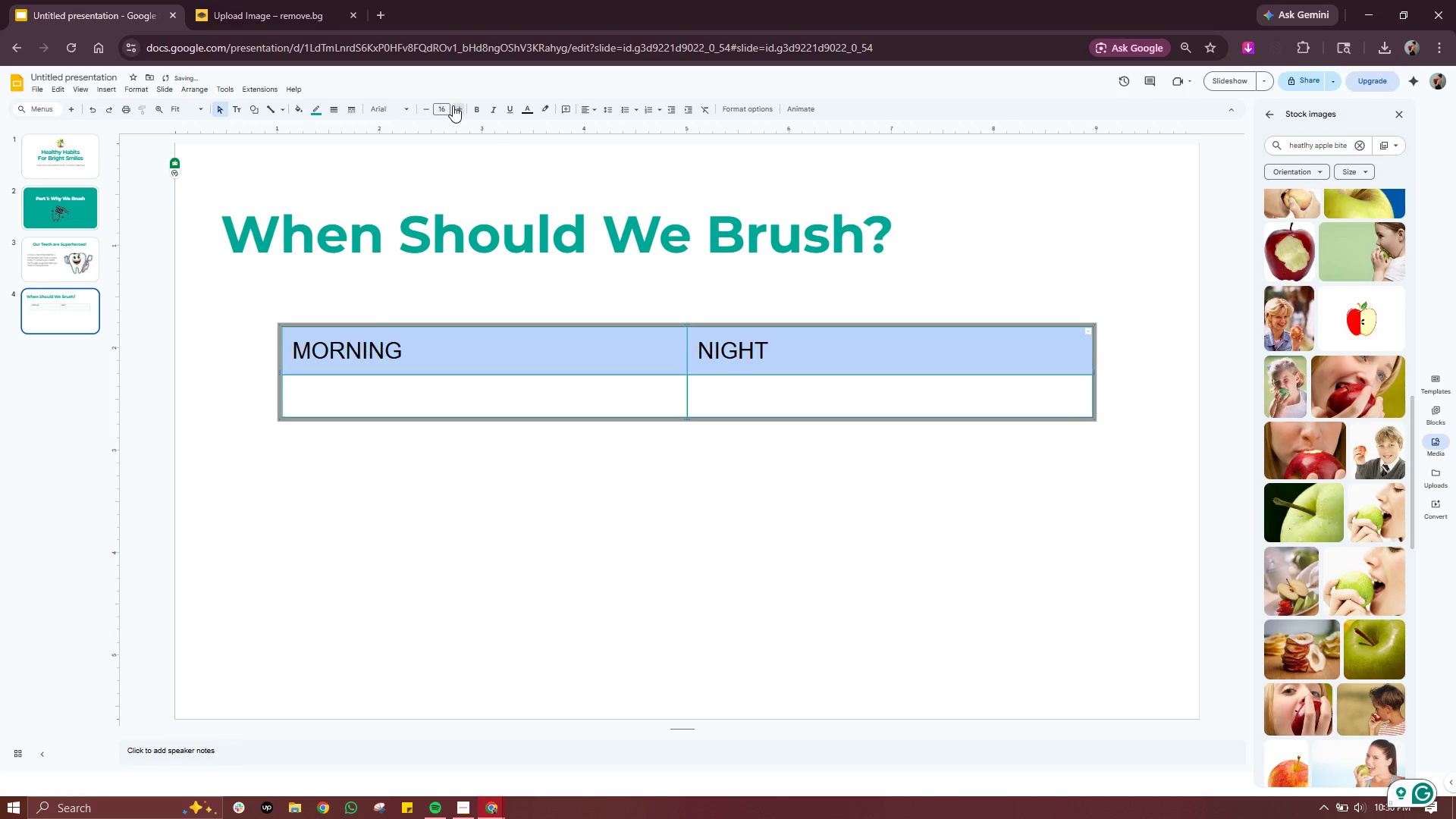 
triple_click([453, 105])
 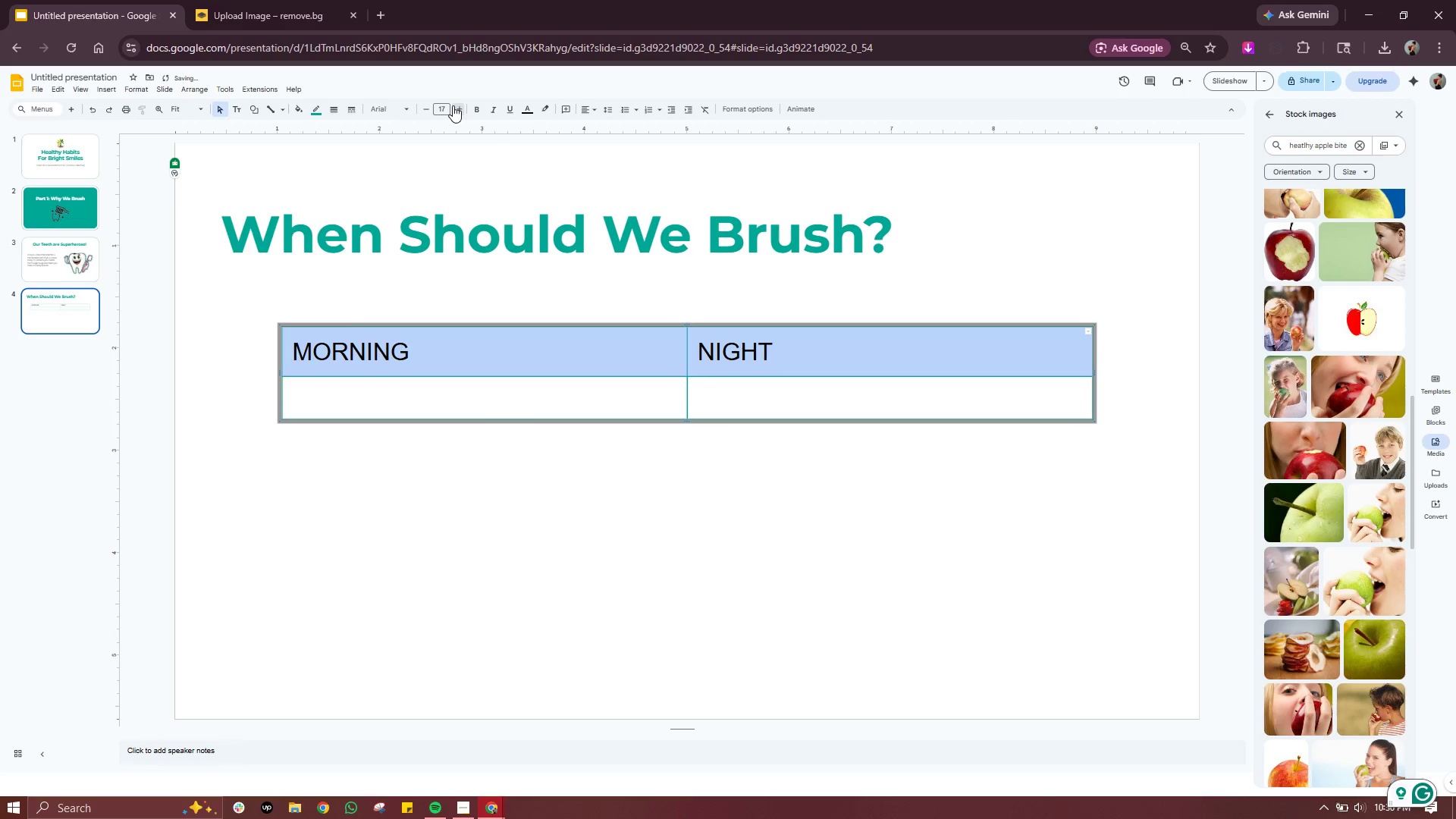 
left_click([453, 105])
 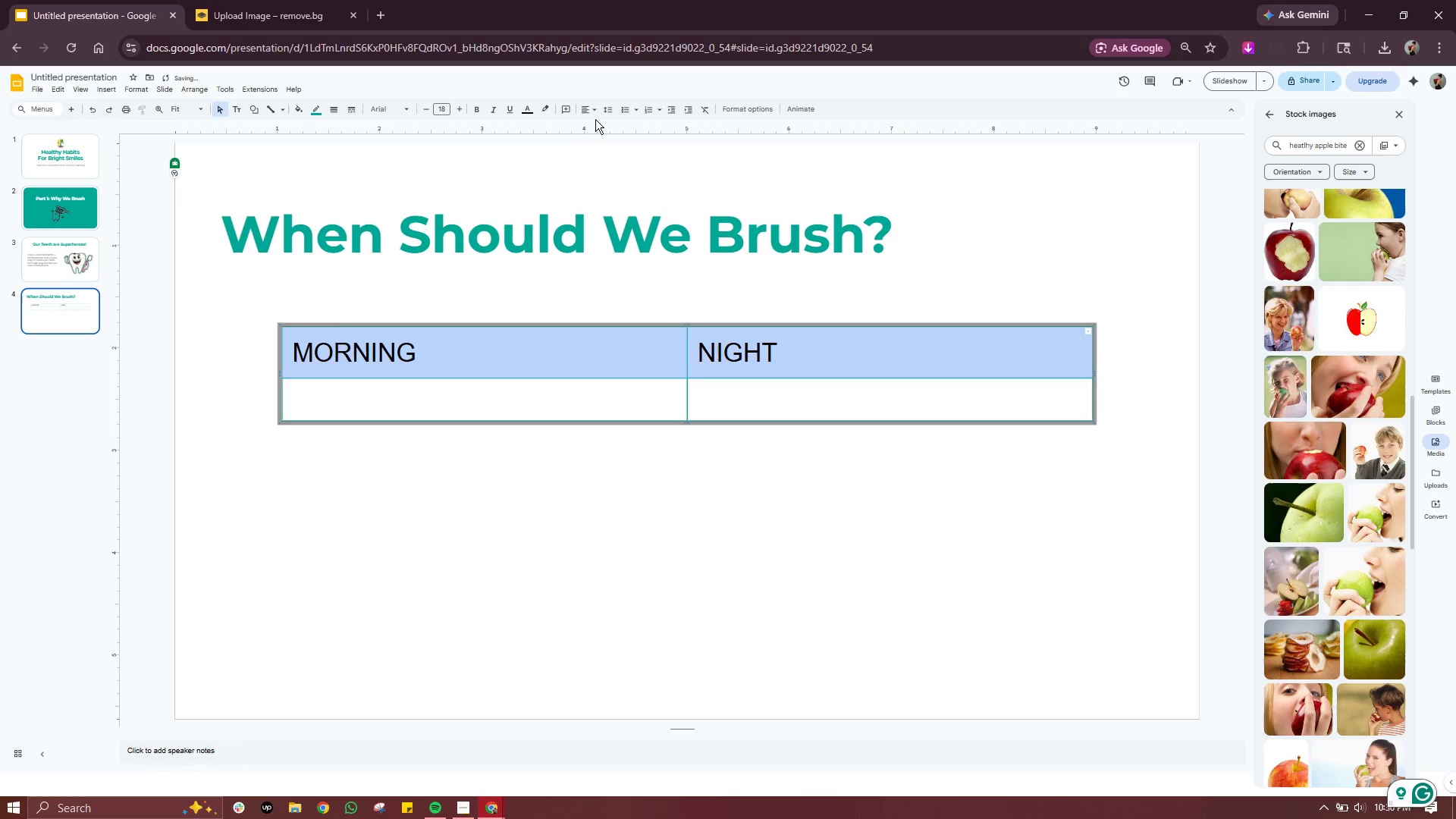 
left_click([596, 108])
 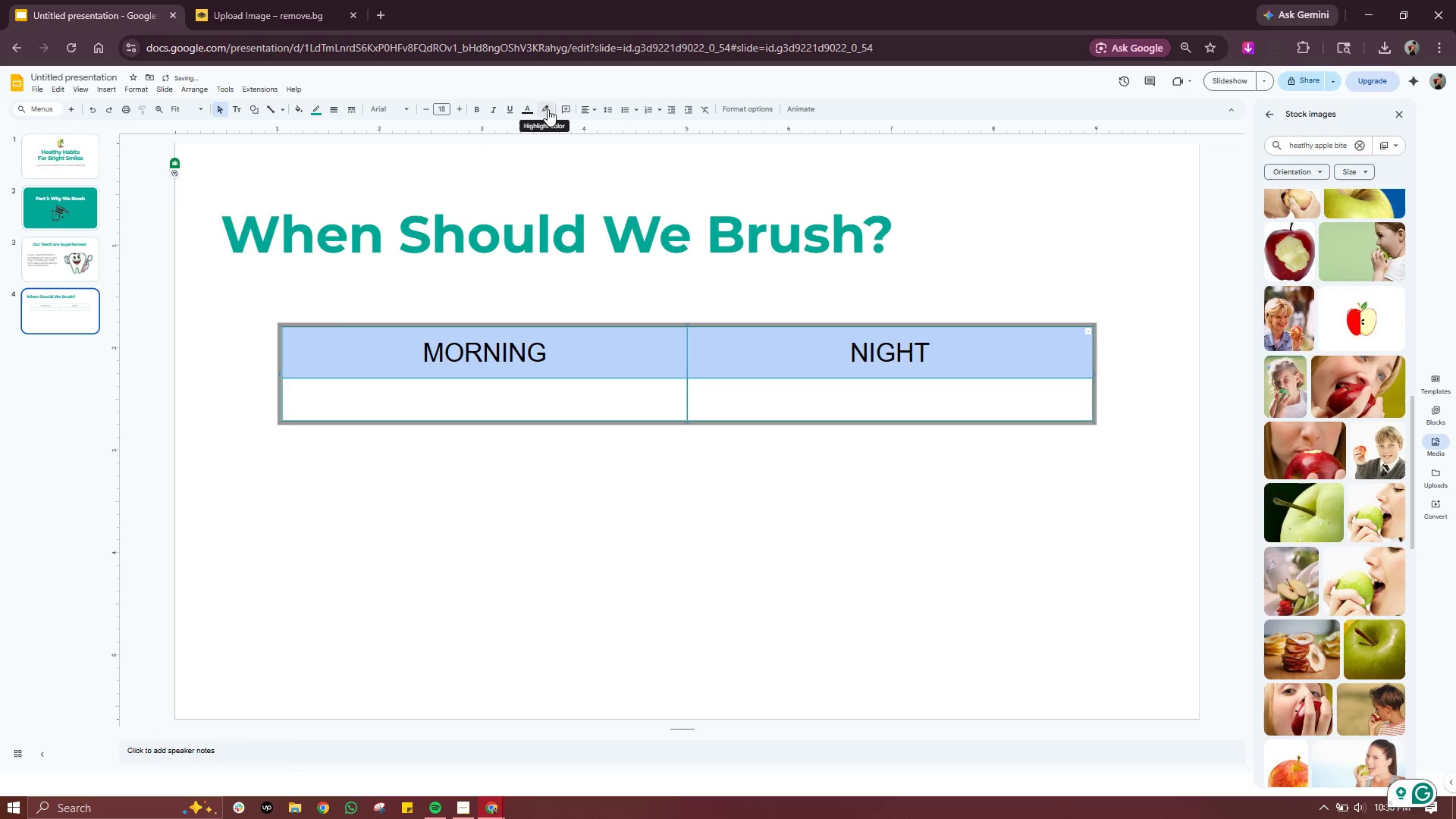 
left_click([548, 108])
 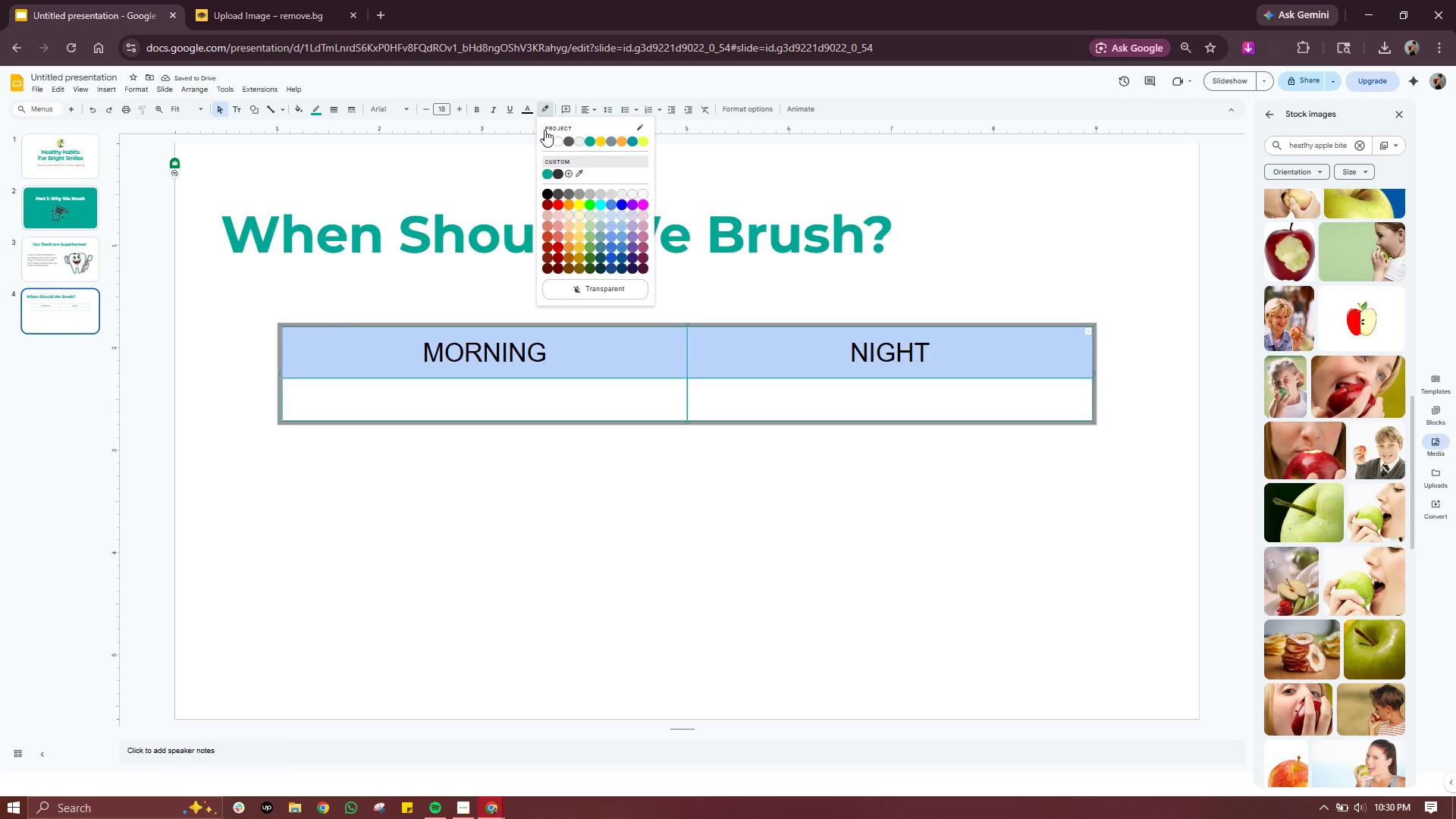 
left_click([527, 105])
 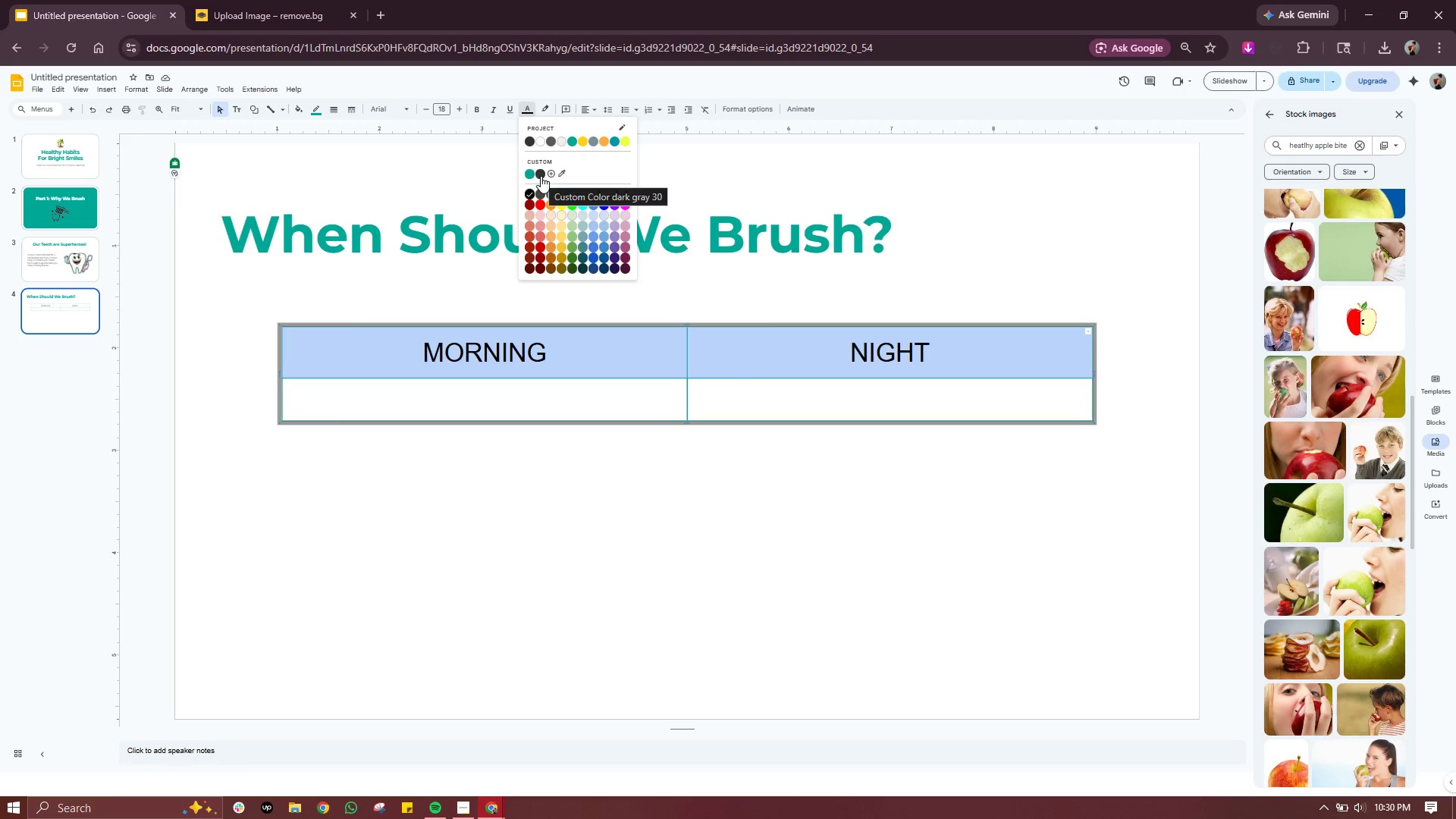 
left_click([541, 176])
 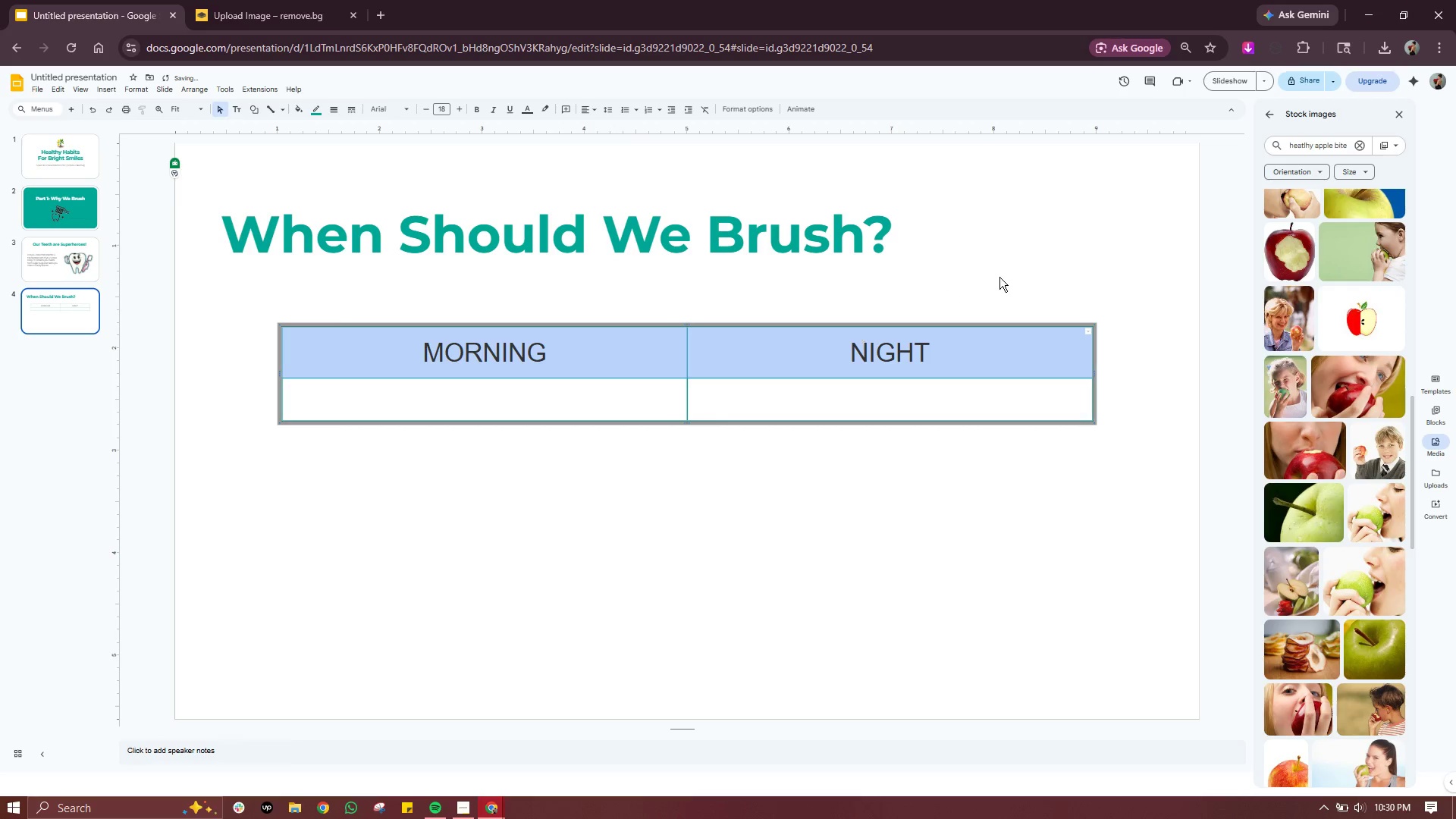 
left_click([999, 276])
 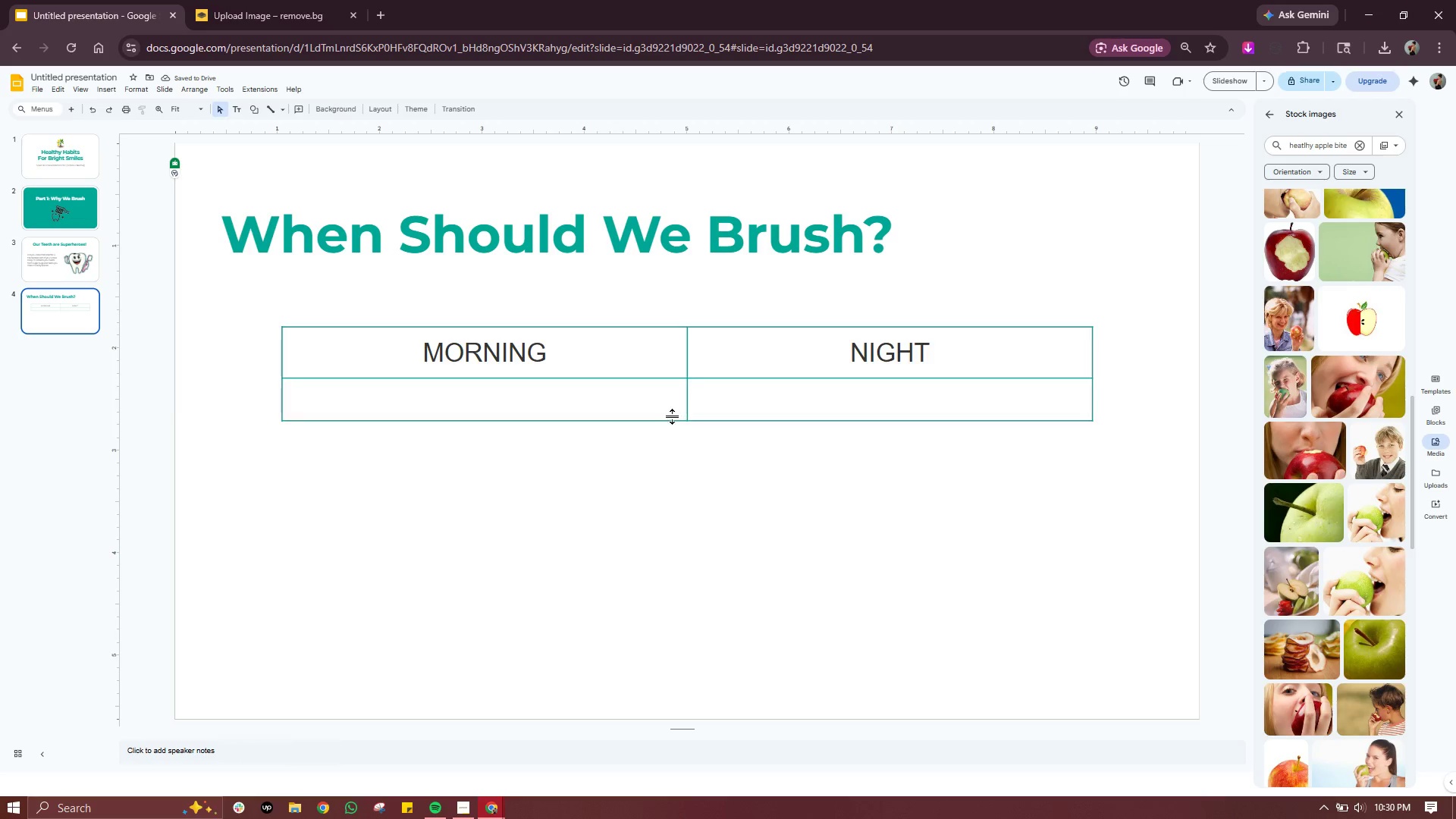 
left_click([627, 391])
 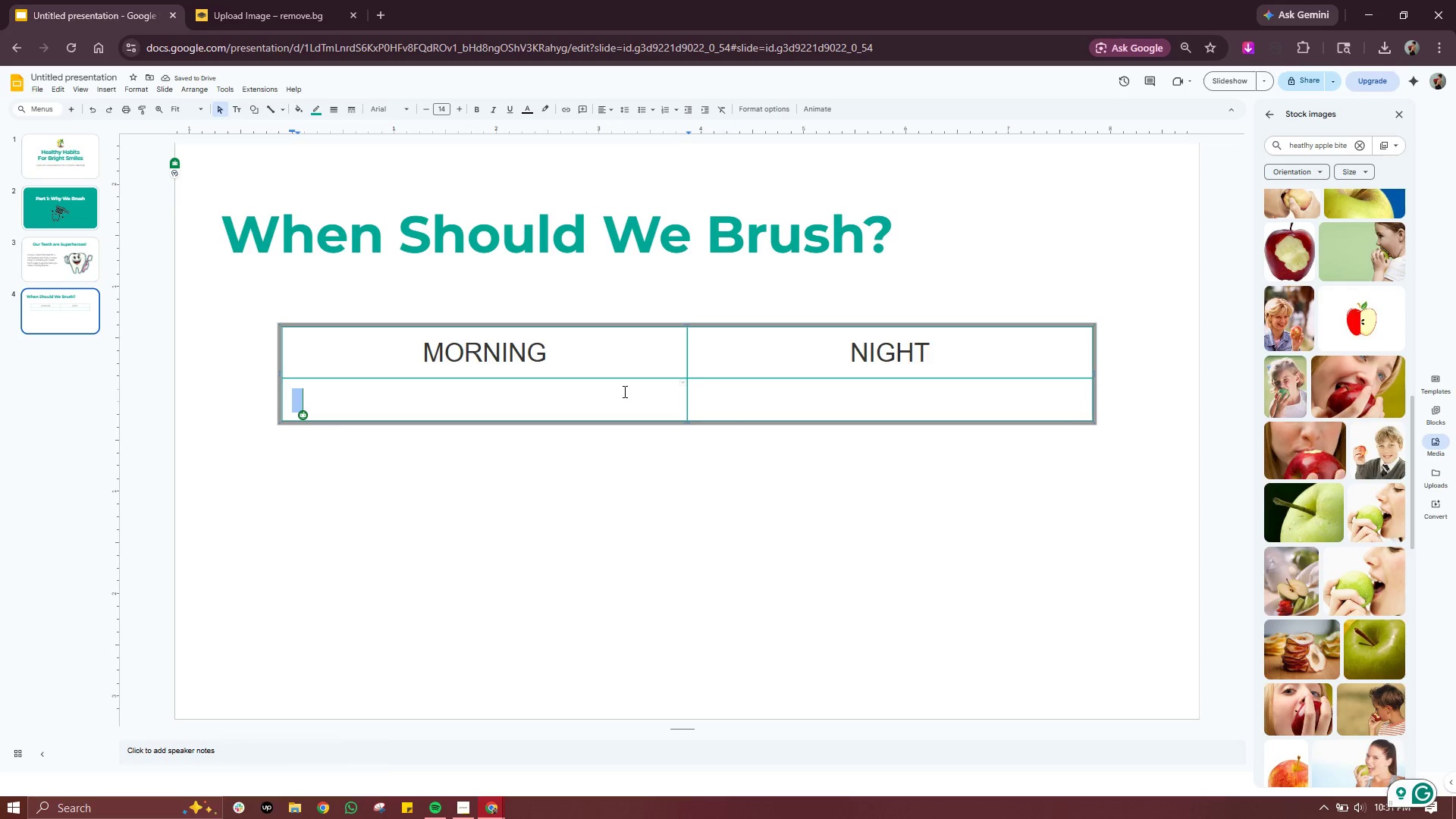 
left_click([619, 393])
 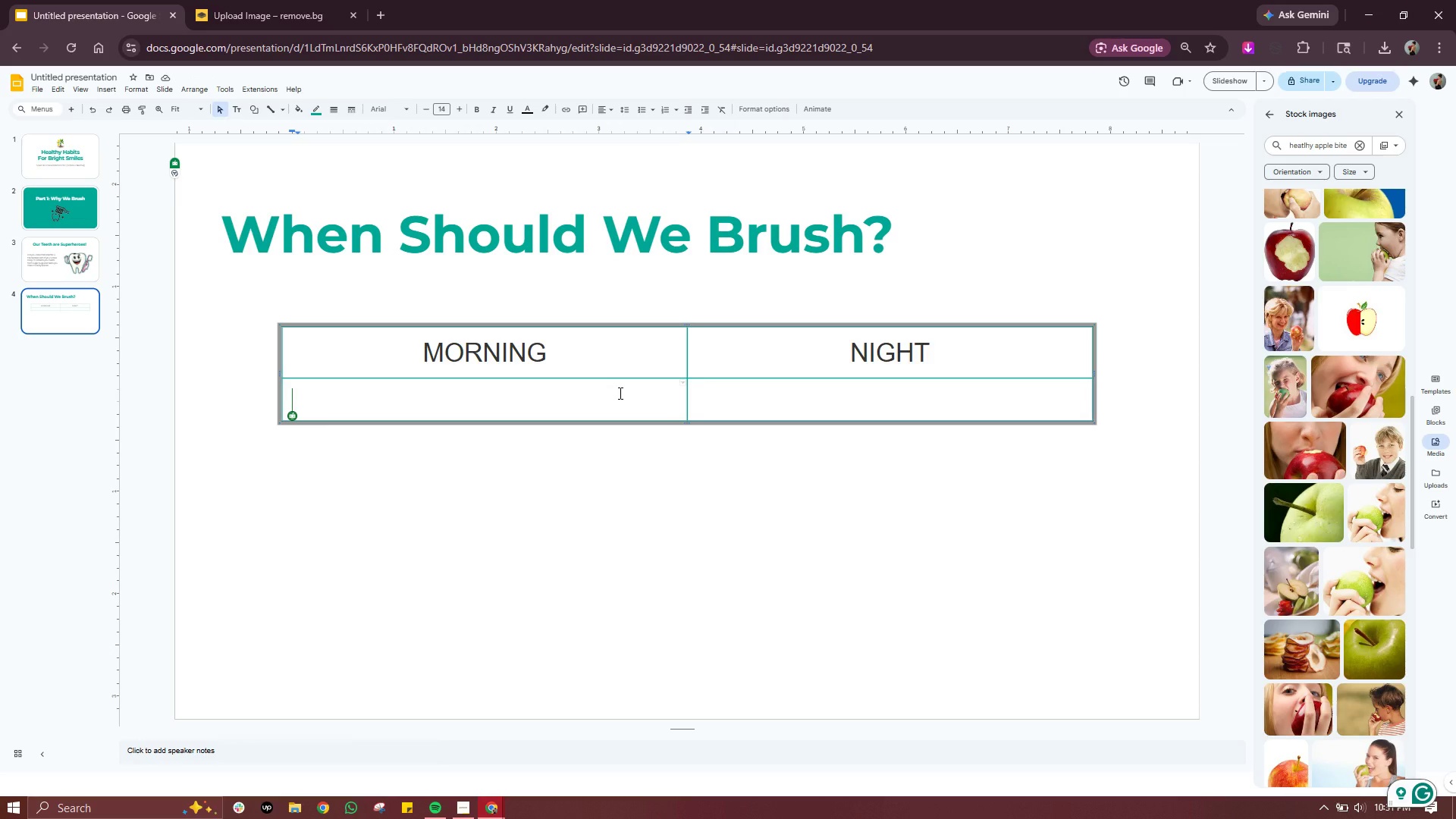 
wait(10.34)
 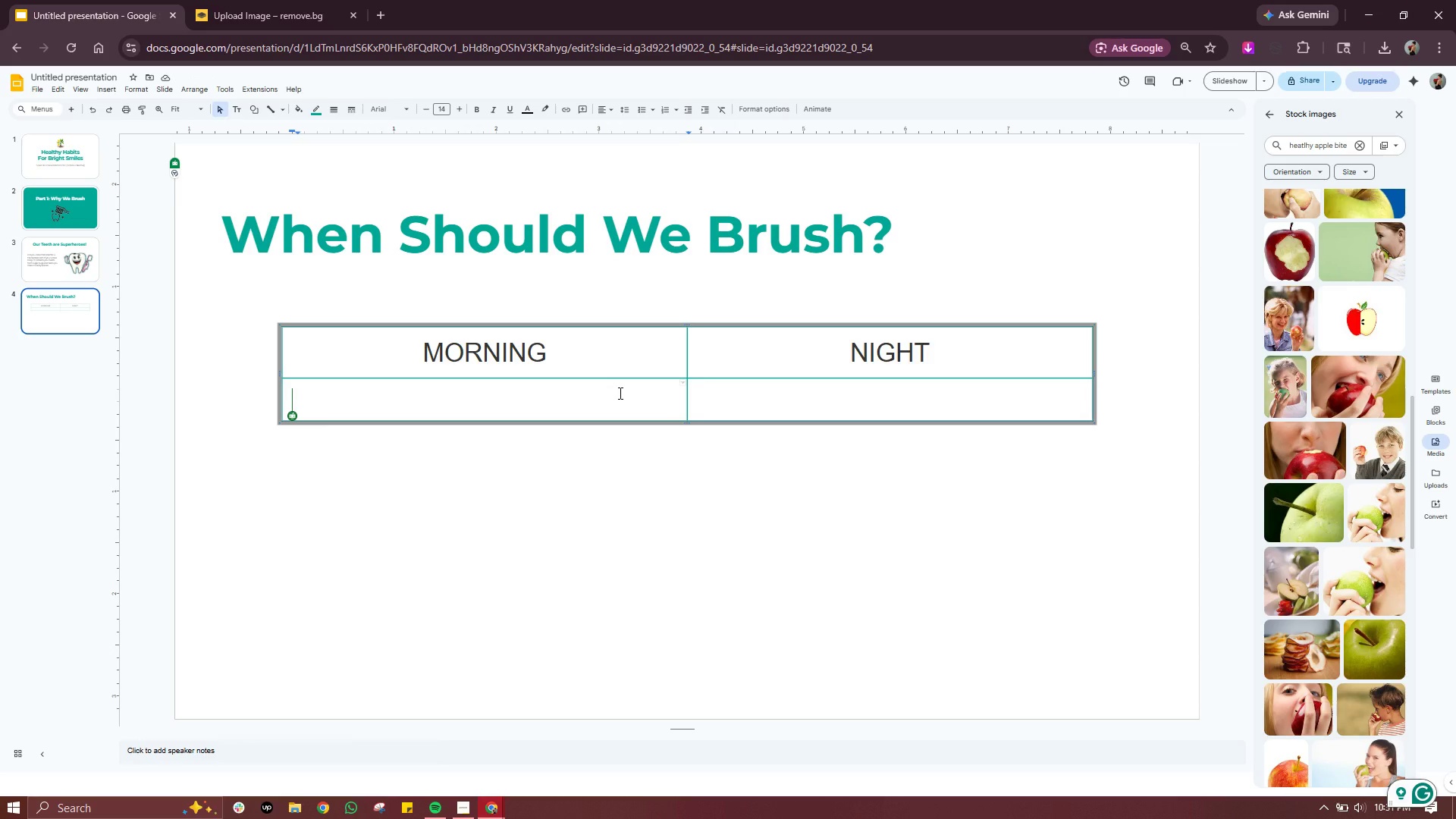 
type(Br)
key(Backspace)
key(Backspace)
type(bRUSH )
 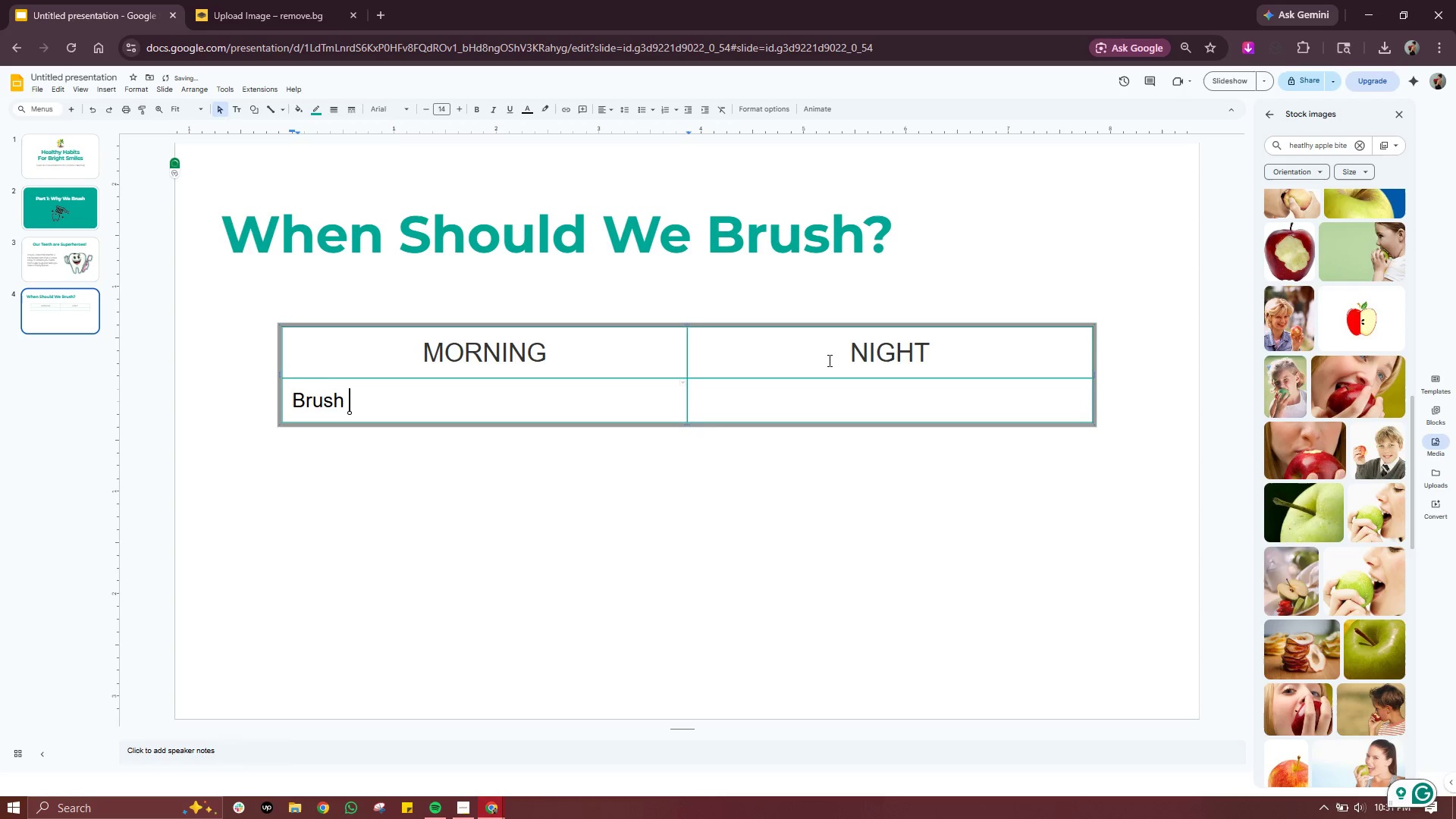 
left_click_drag(start_coordinate=[924, 353], to_coordinate=[450, 356])
 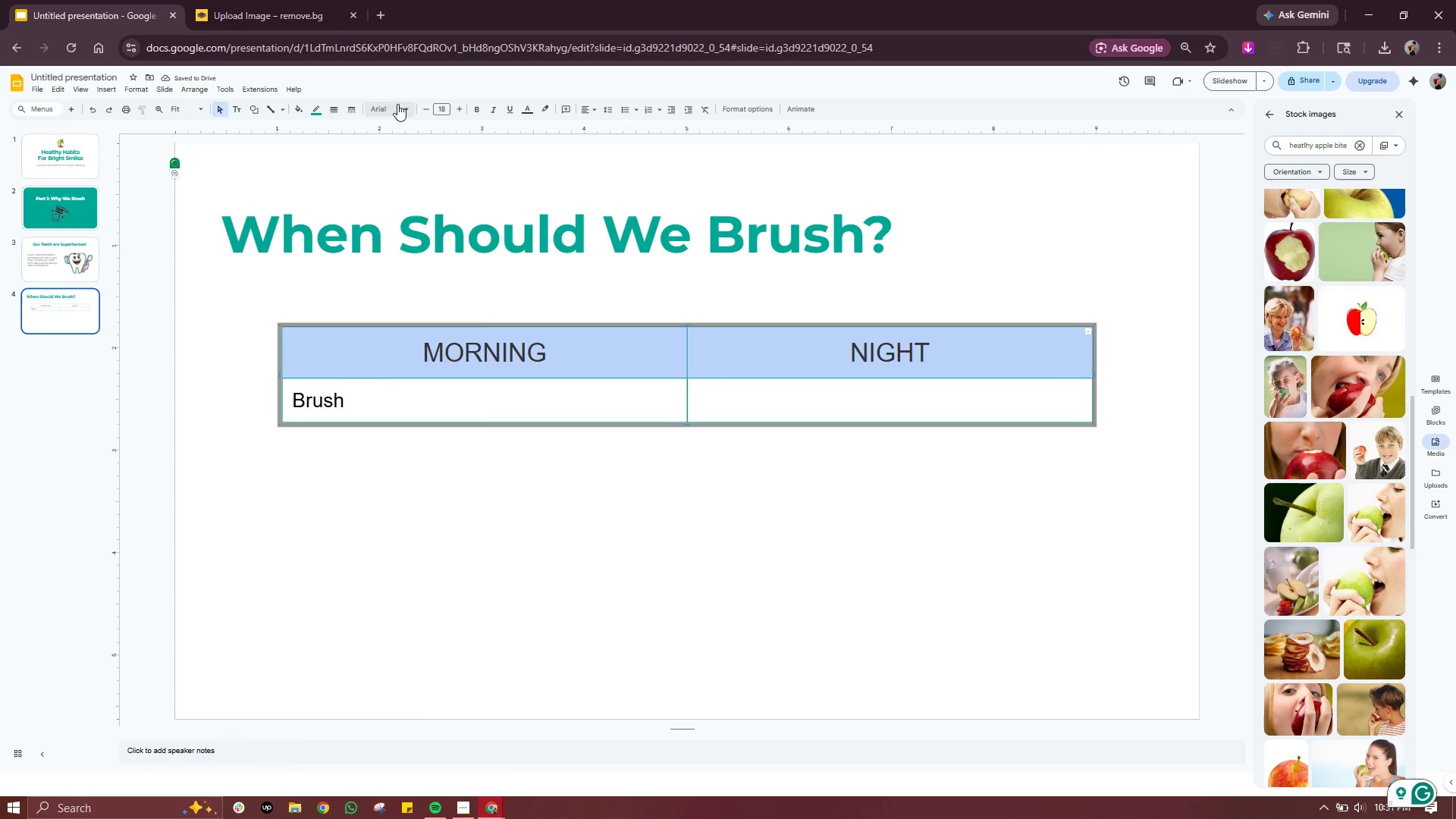 
left_click([397, 104])
 